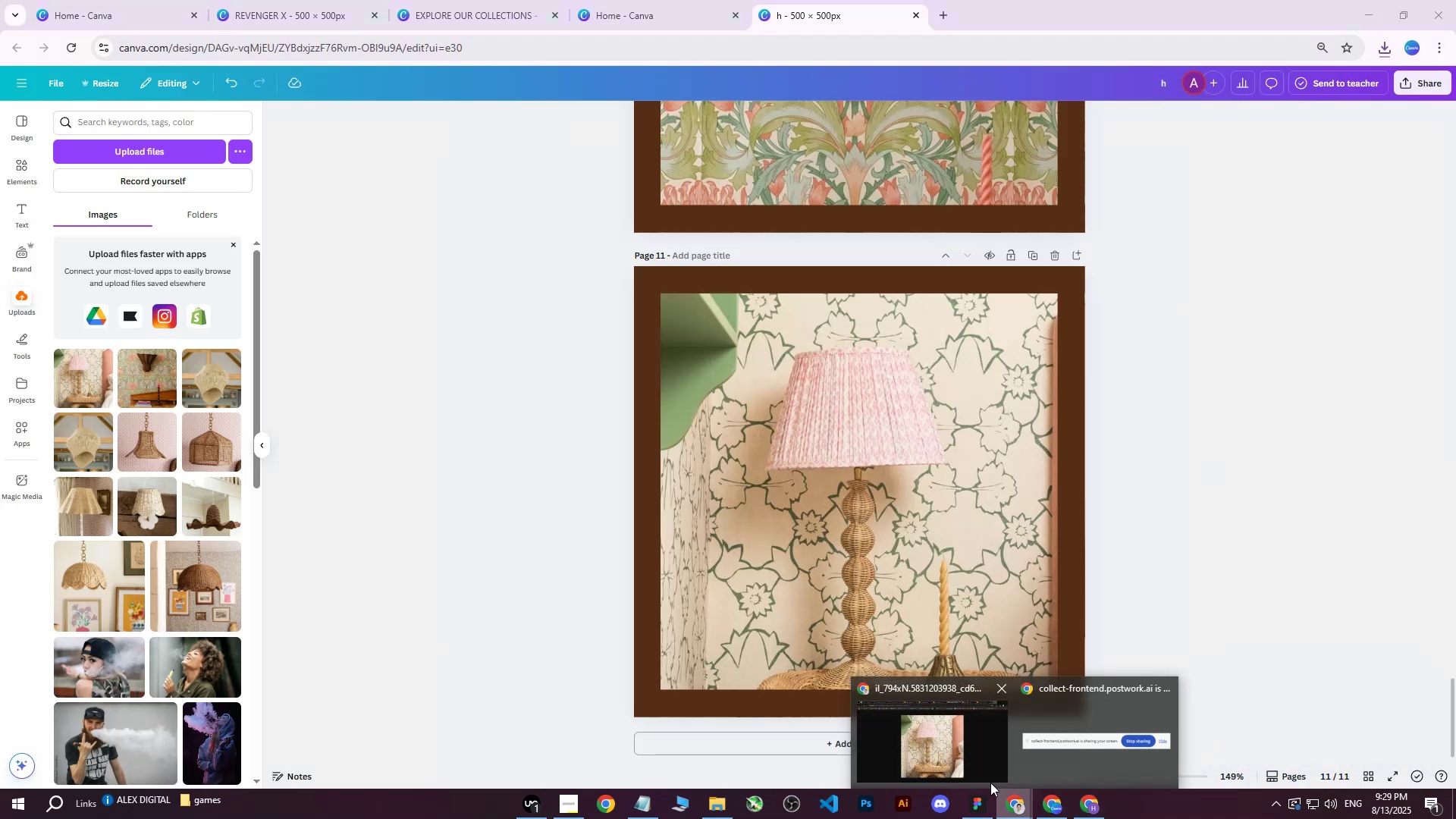 
left_click([945, 745])
 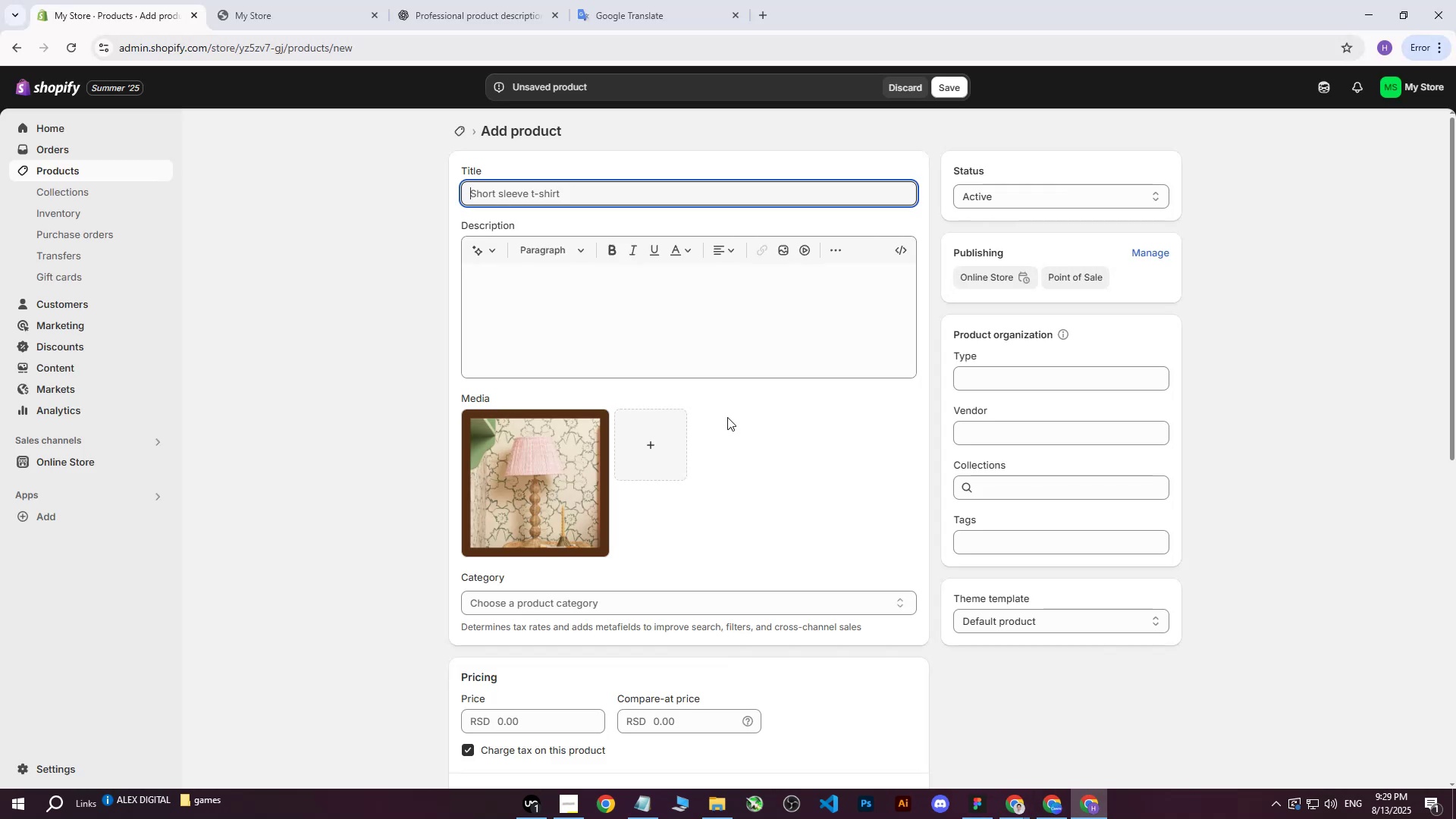 
double_click([908, 706])
 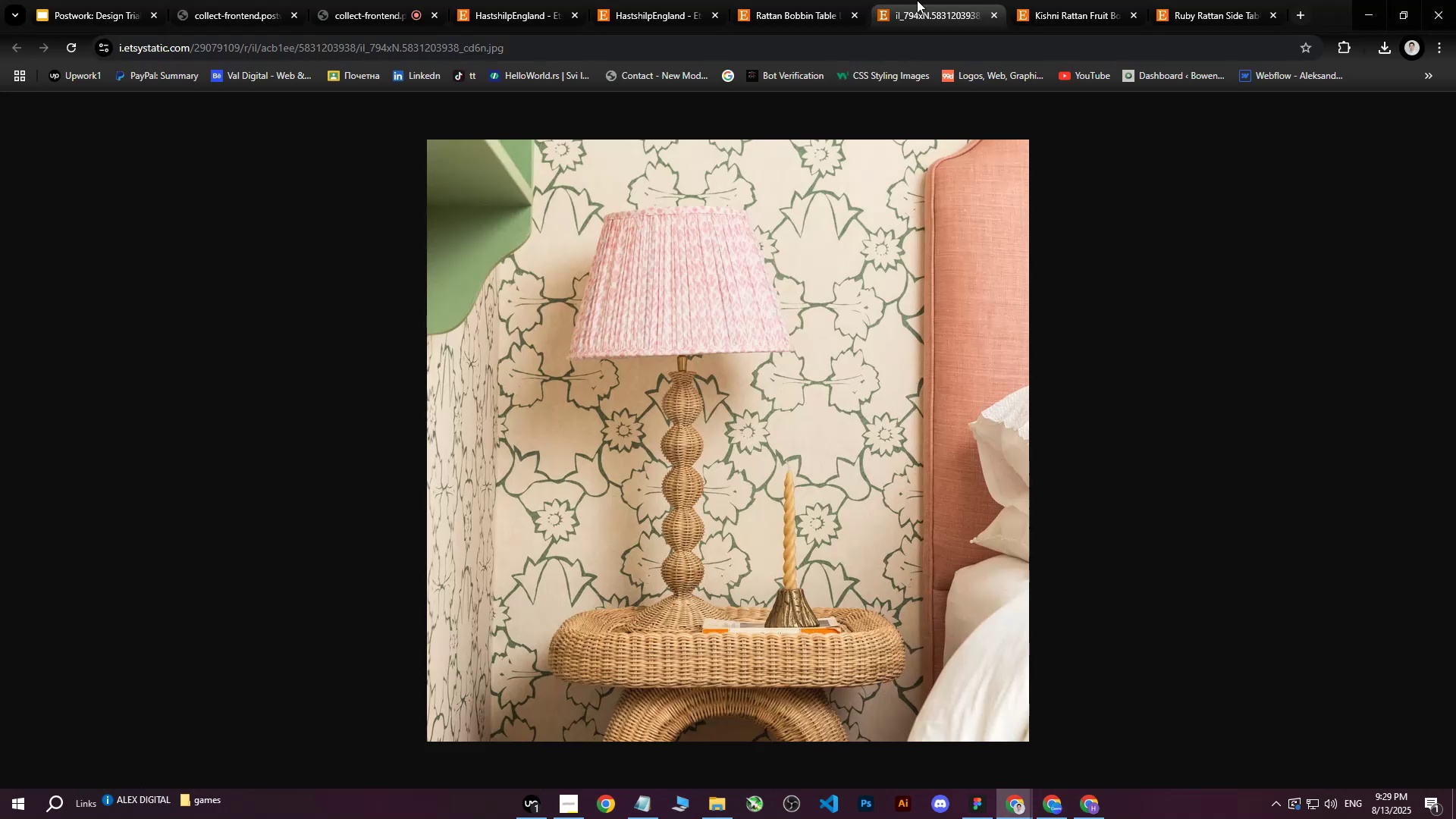 
left_click([815, 0])
 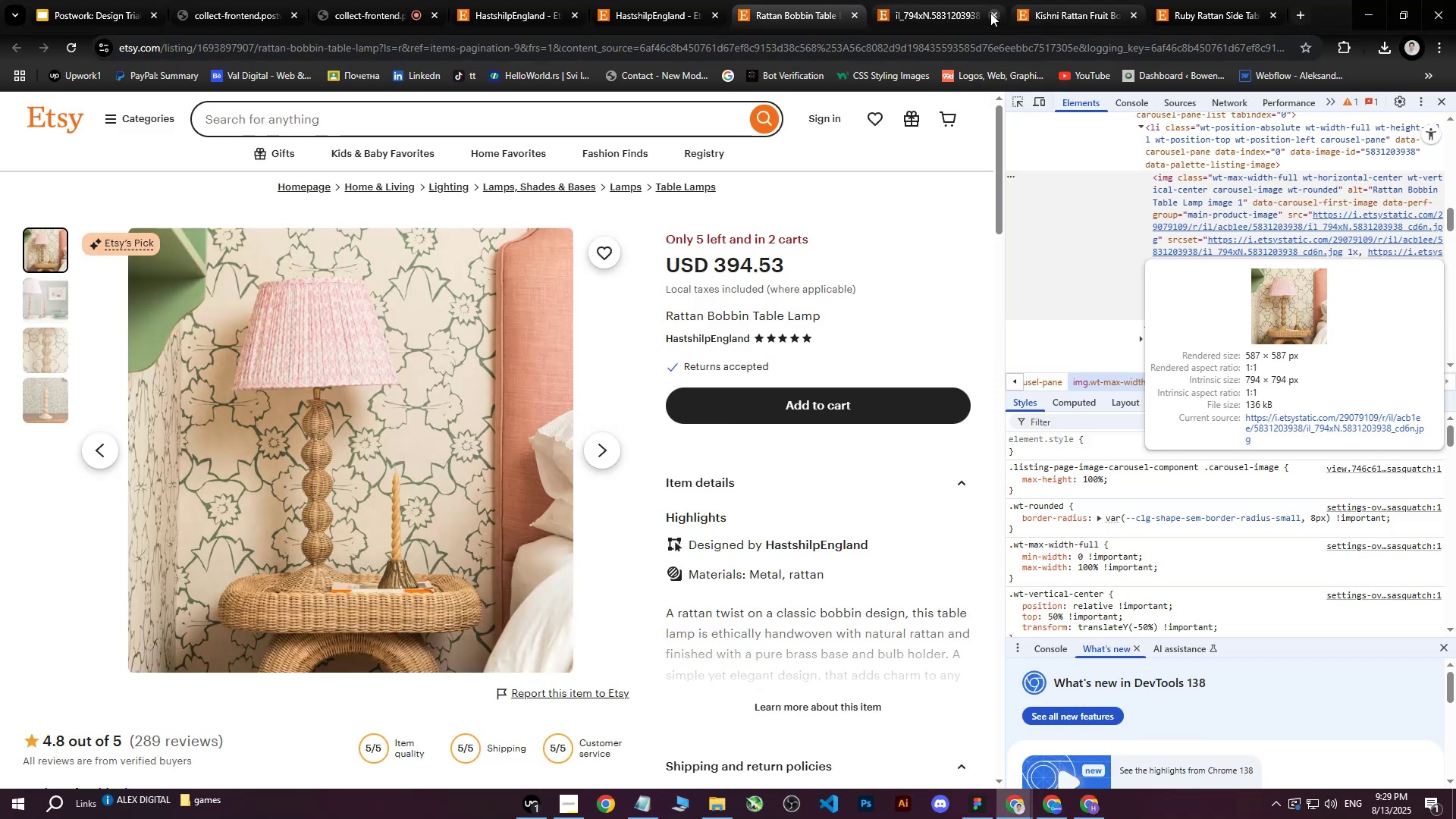 
left_click([990, 12])
 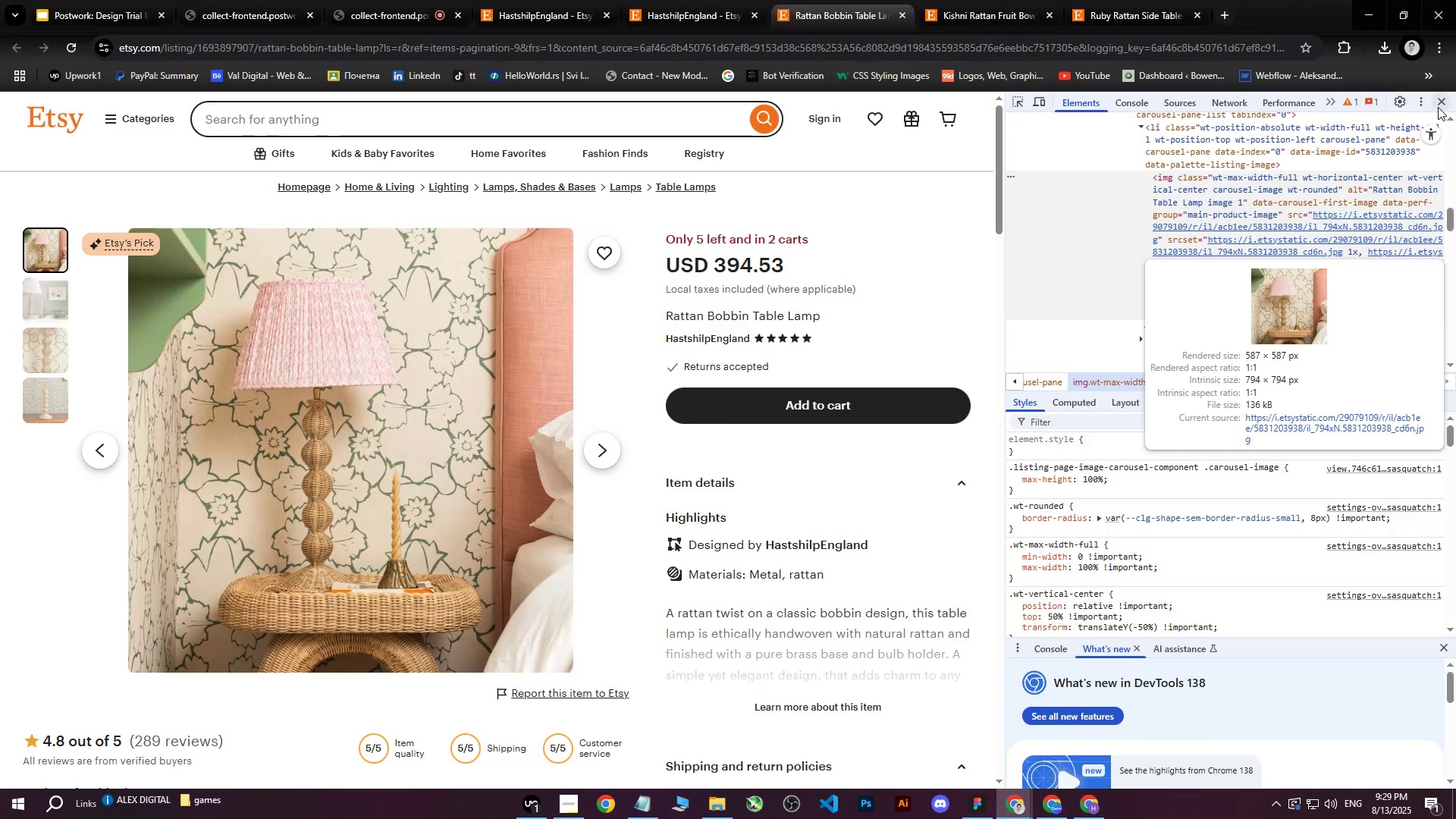 
left_click([1439, 105])
 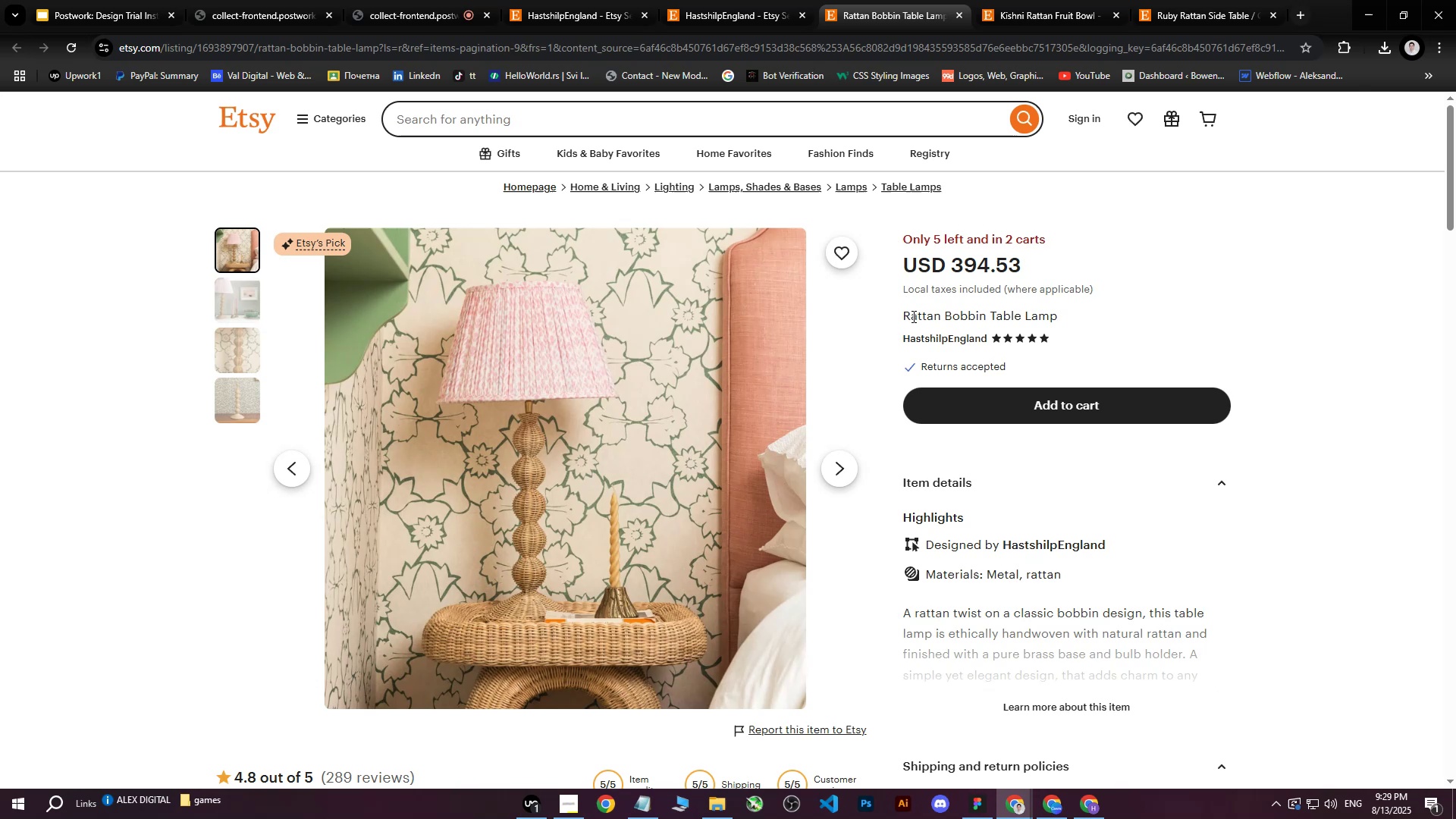 
left_click_drag(start_coordinate=[902, 318], to_coordinate=[1062, 306])
 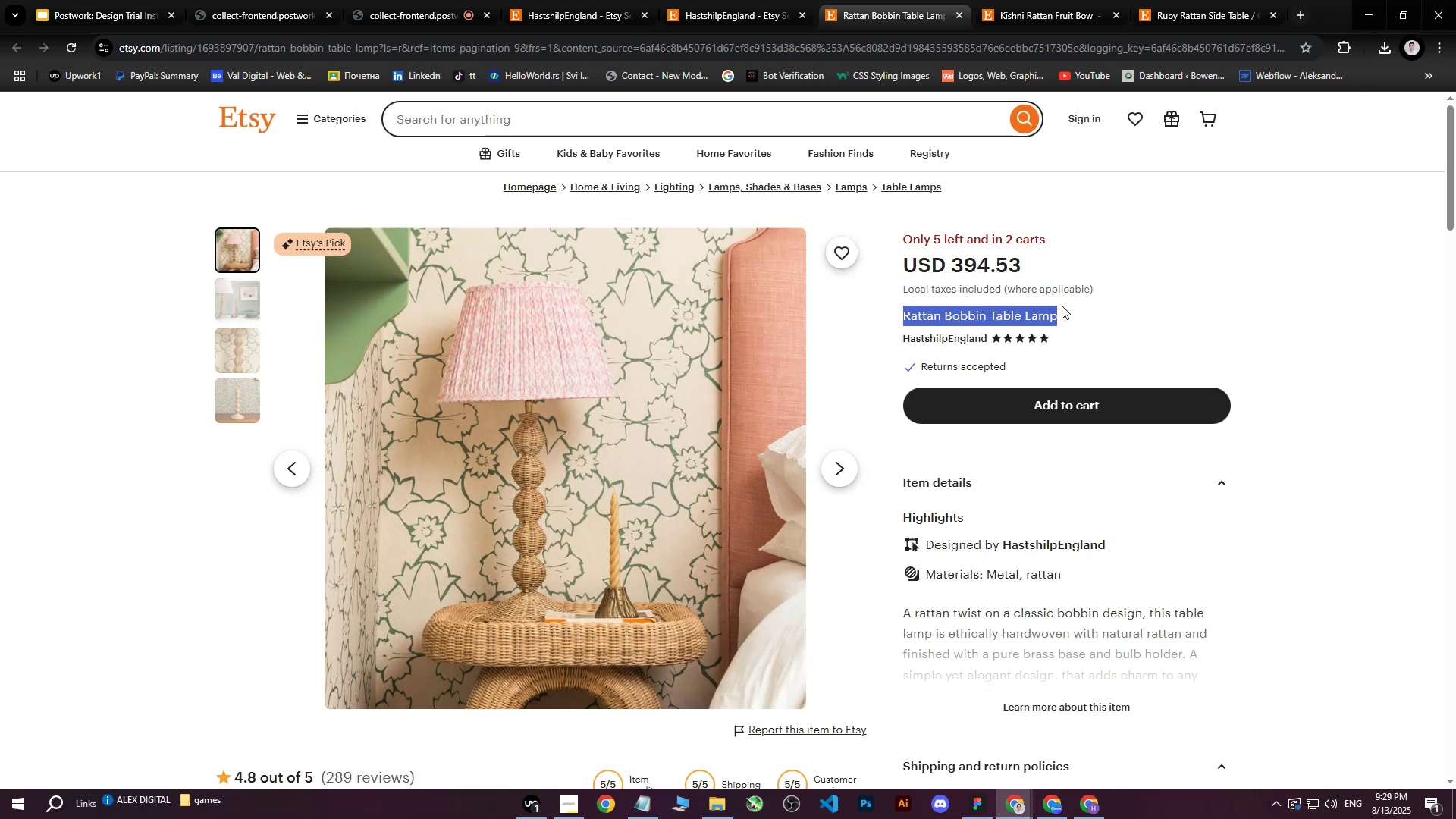 
key(Control+C)
 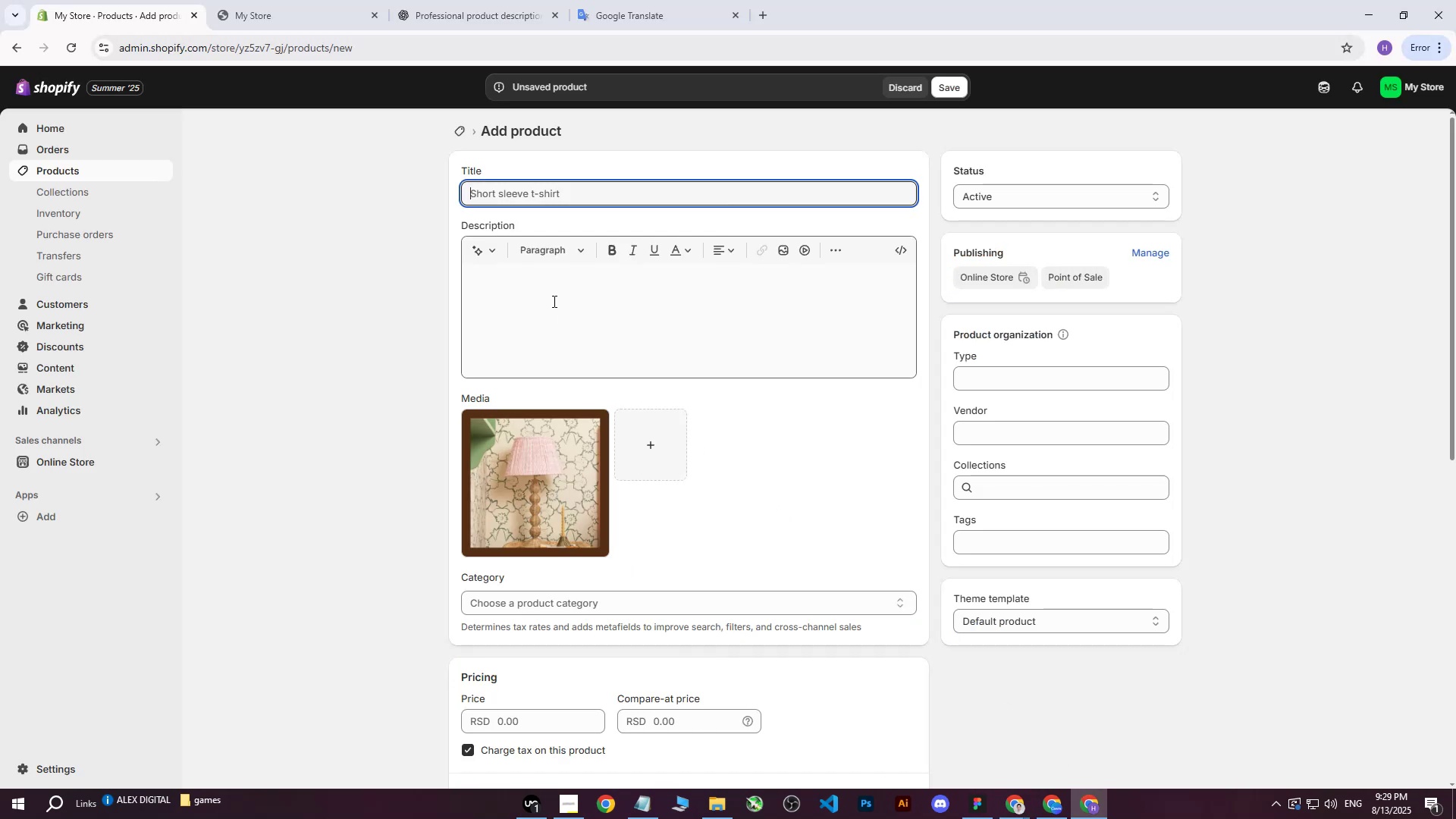 
double_click([535, 197])
 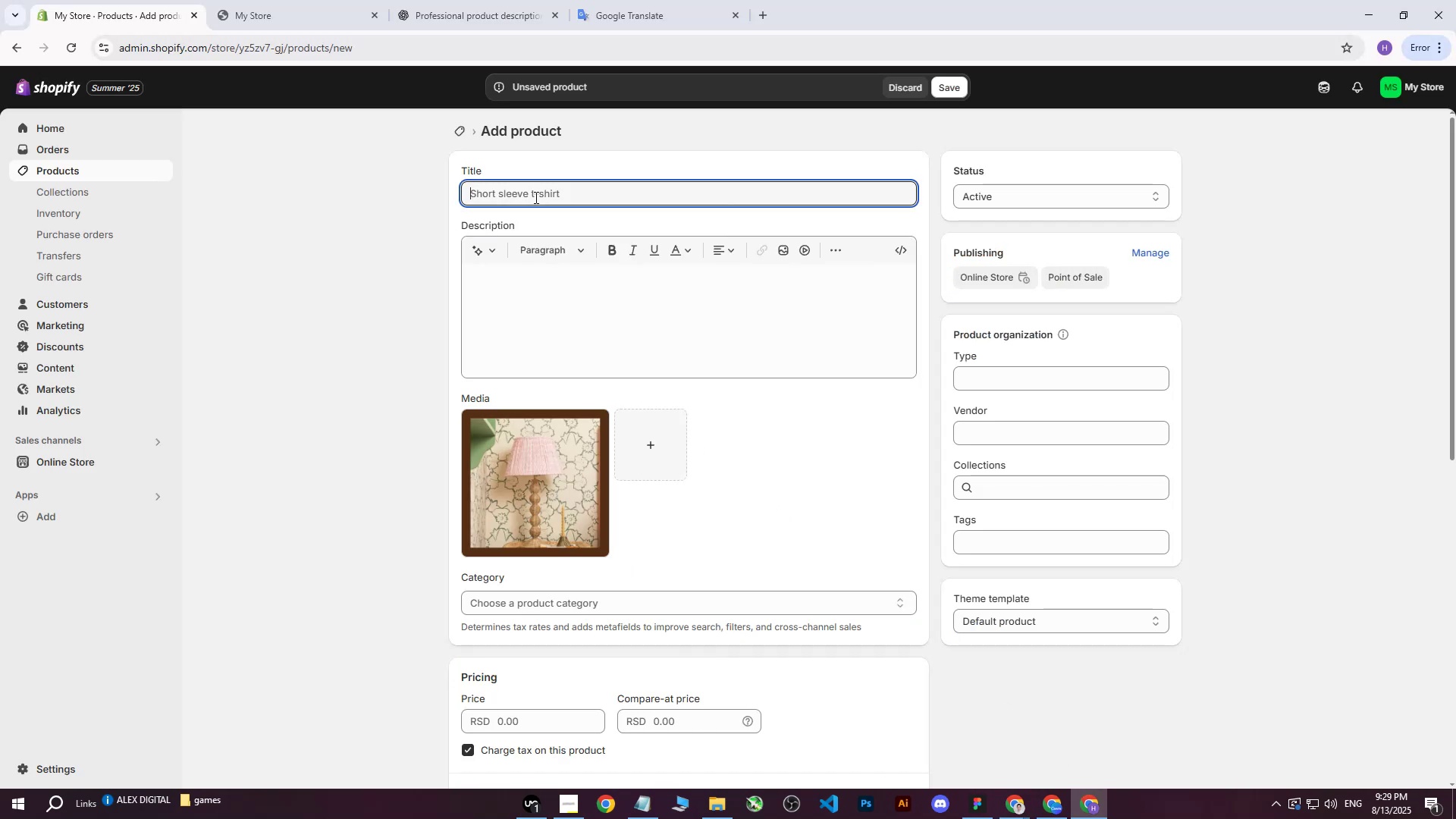 
key(Control+ControlLeft)
 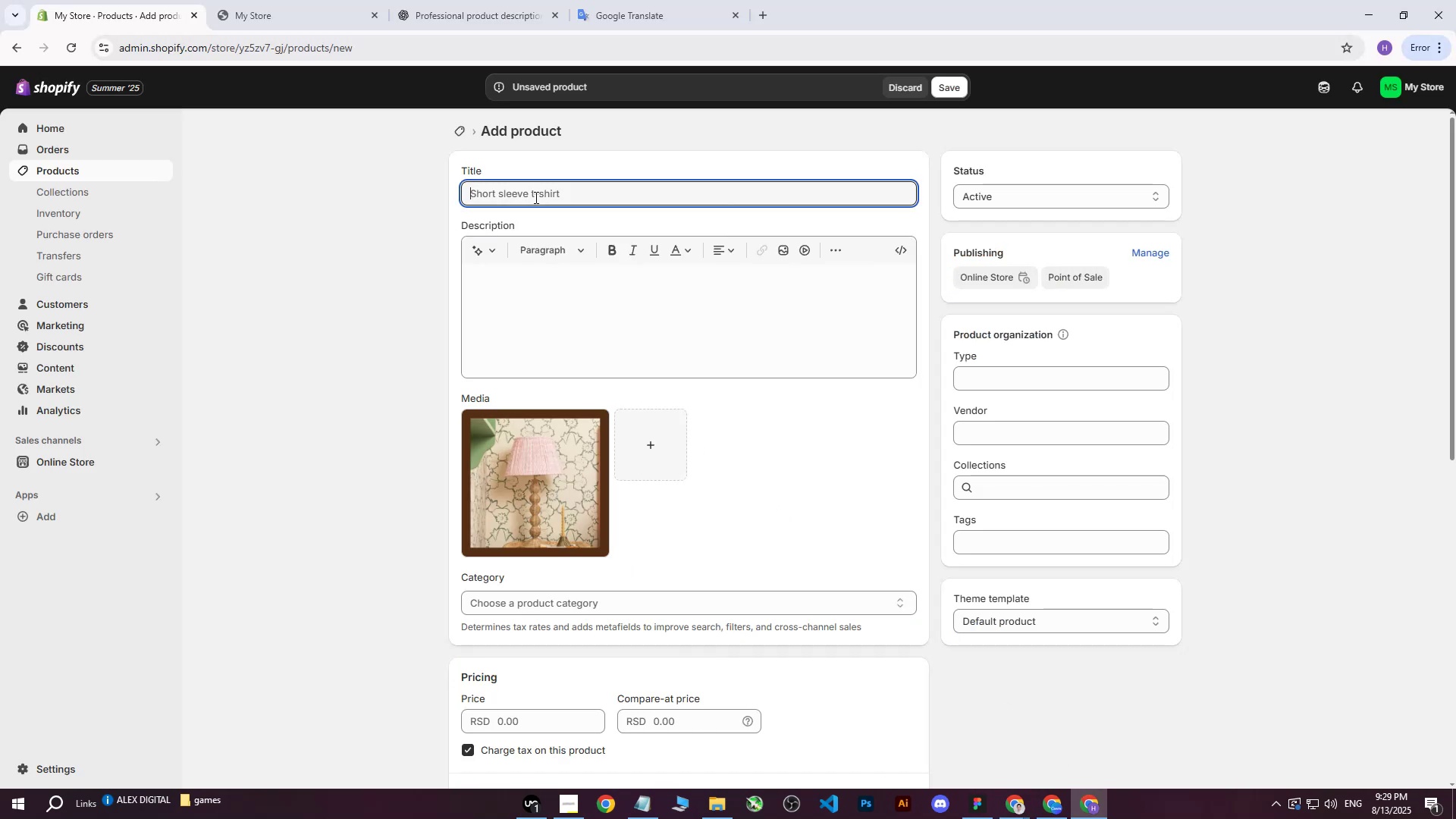 
key(Control+V)
 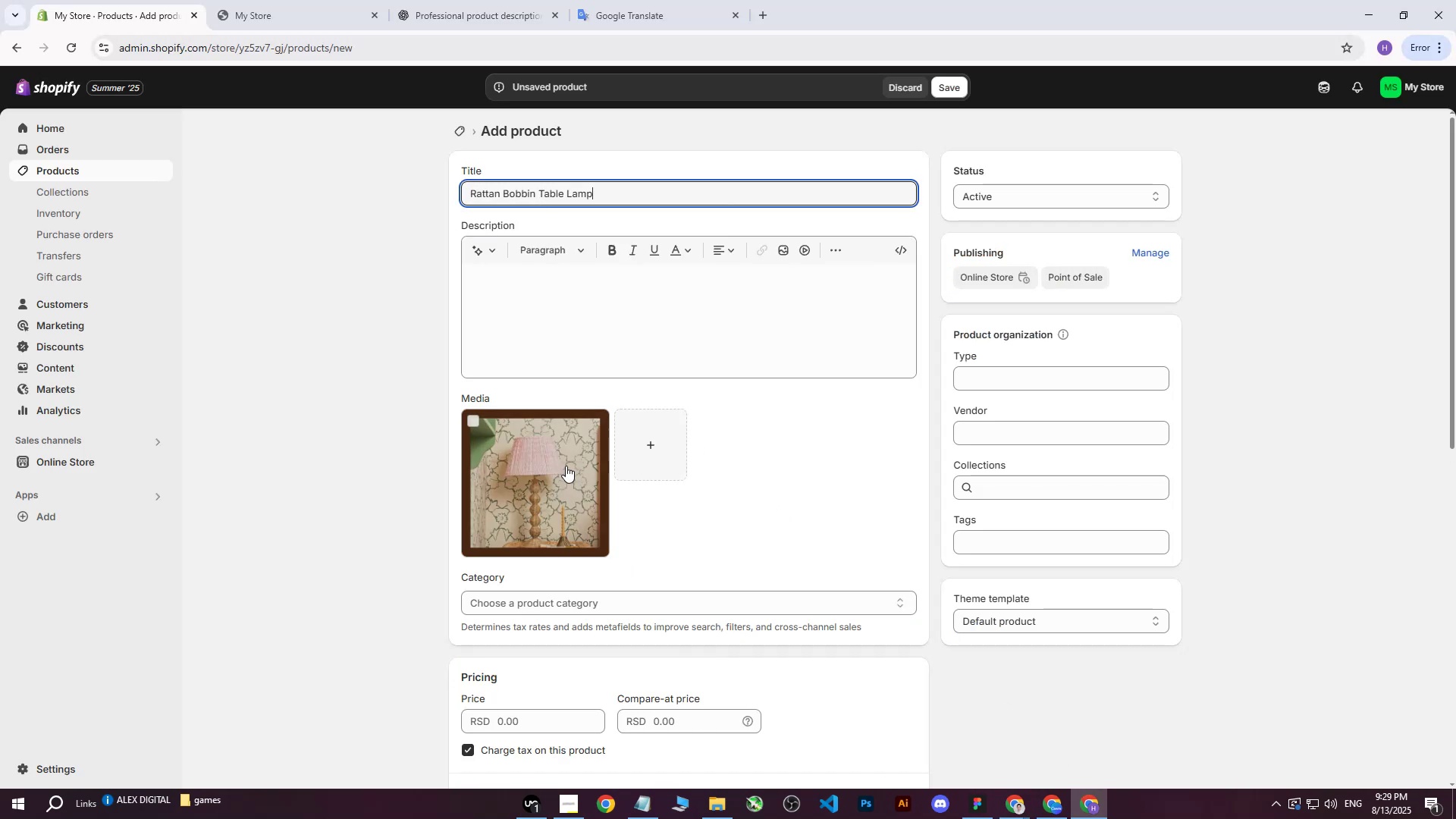 
left_click([509, 500])
 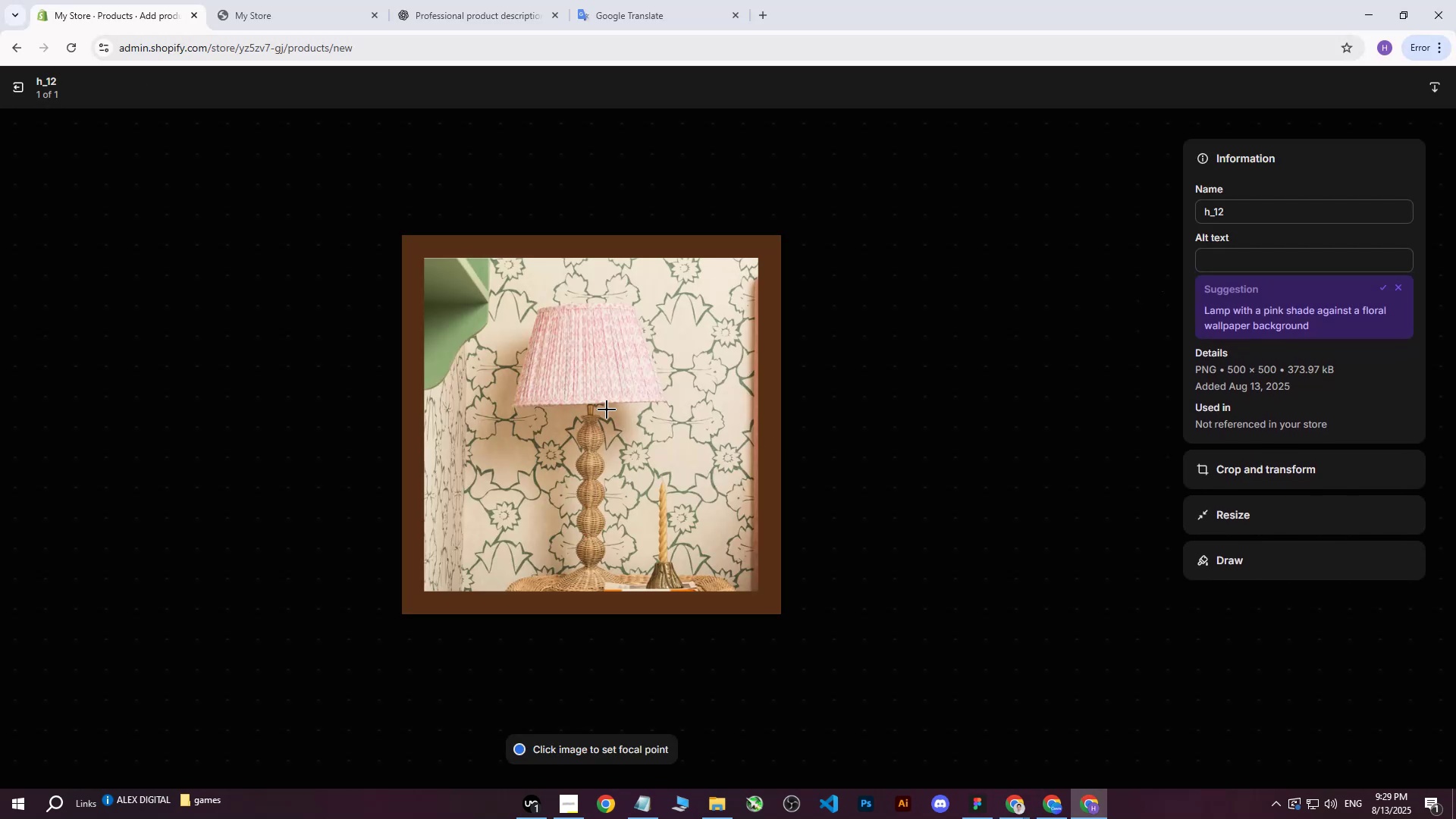 
left_click([603, 427])
 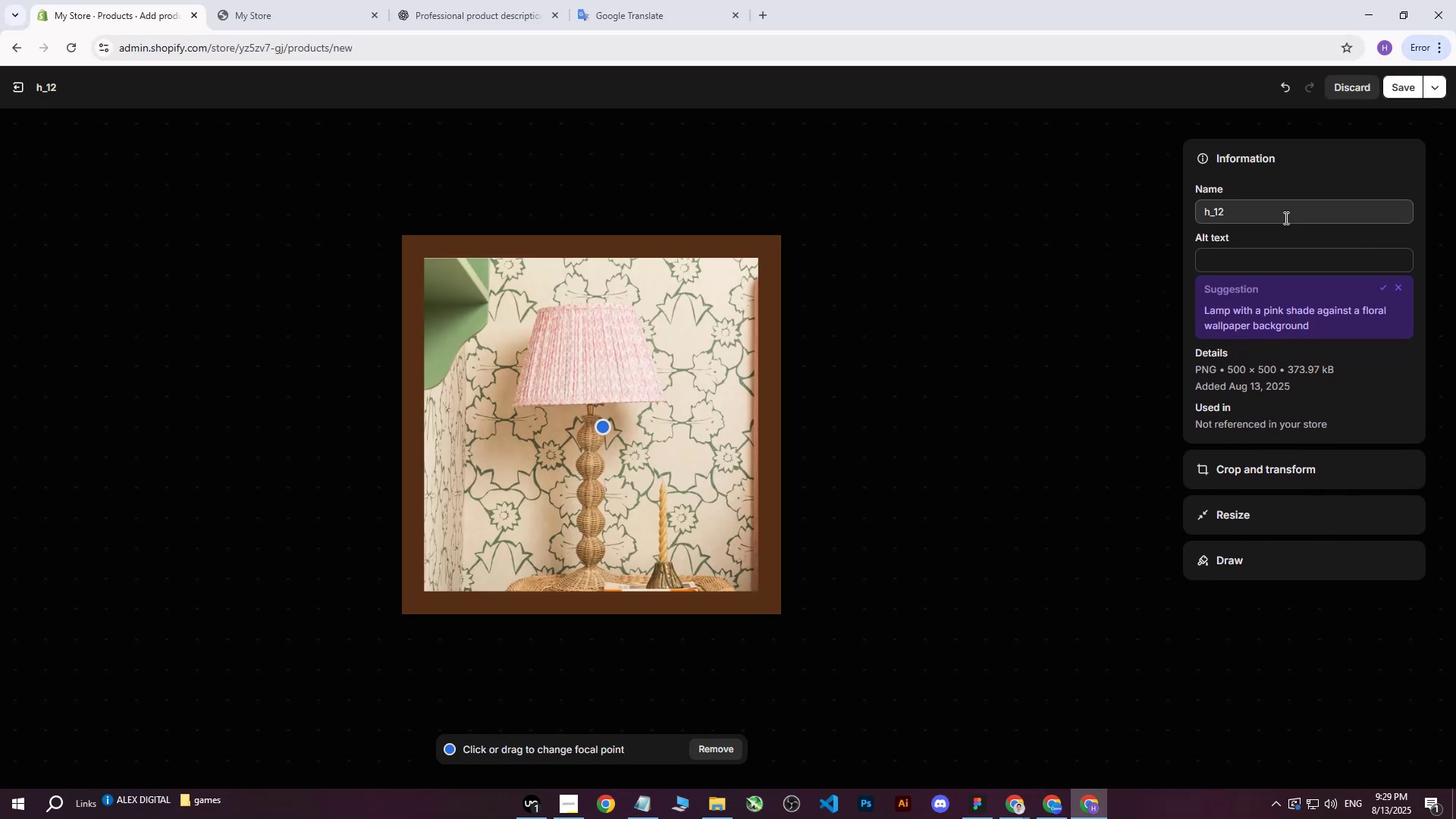 
left_click([1255, 253])
 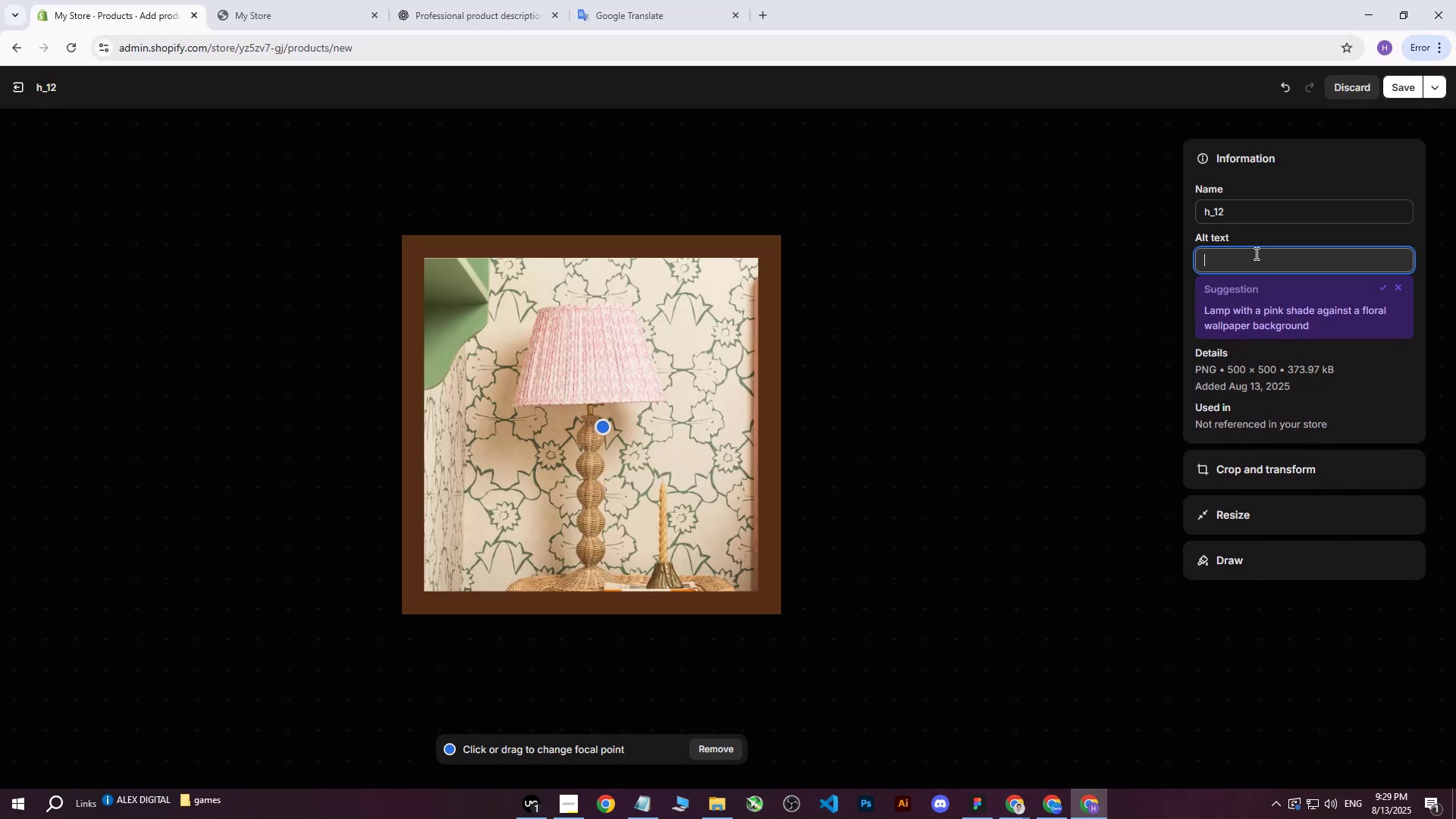 
key(Control+ControlLeft)
 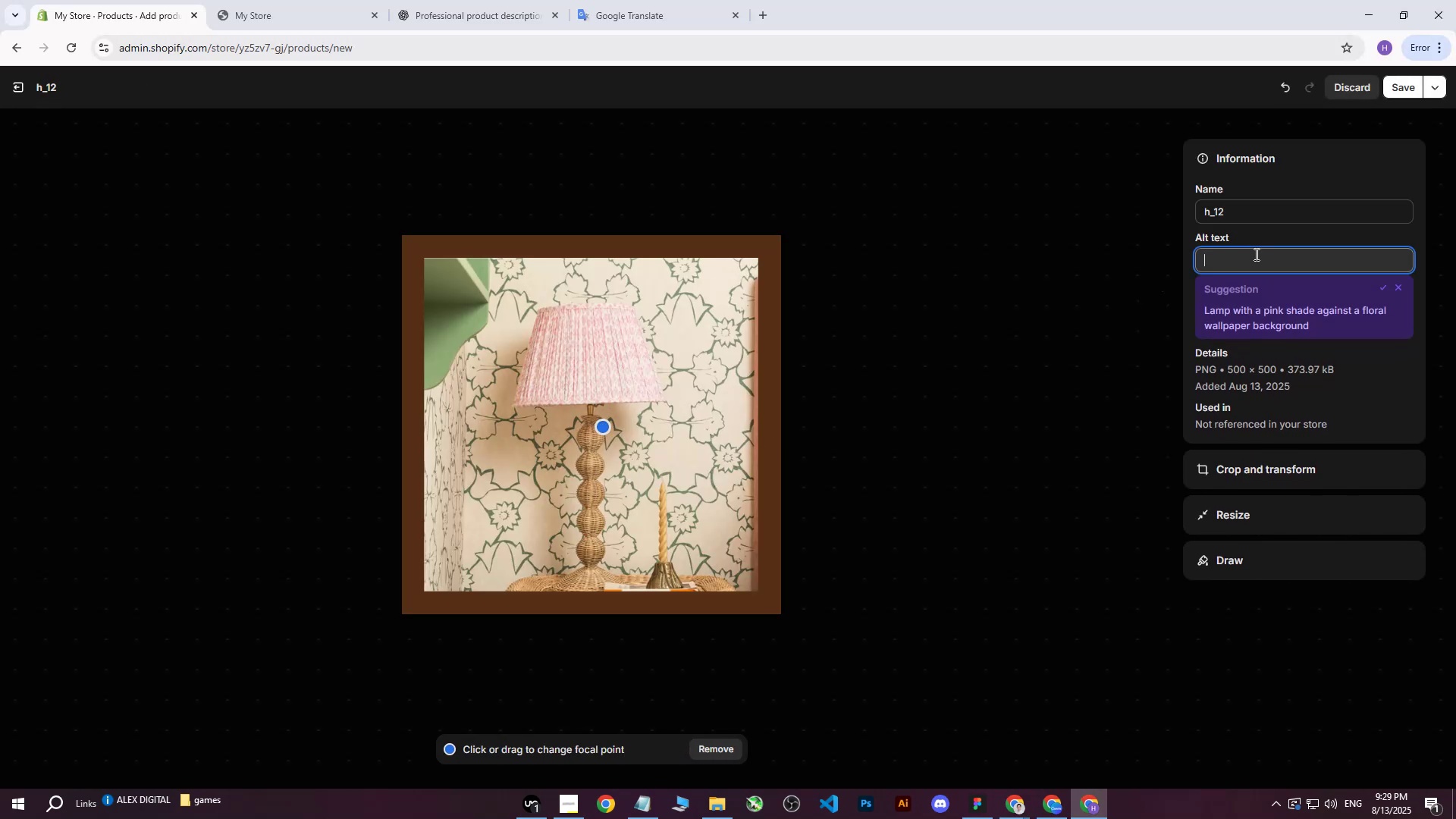 
key(Control+V)
 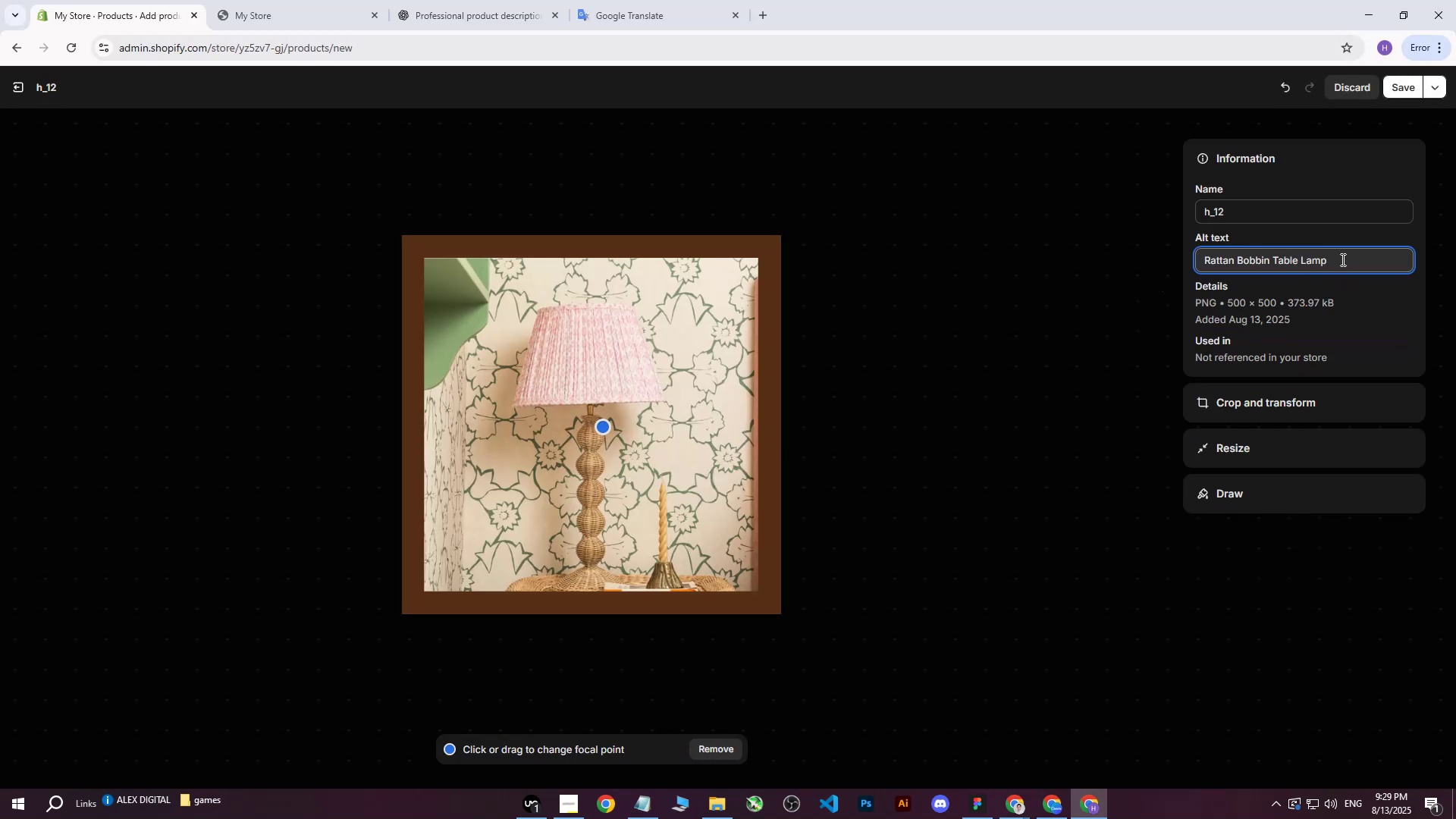 
type( in front of brown wallap)
key(Backspace)
key(Backspace)
type(paper.)
 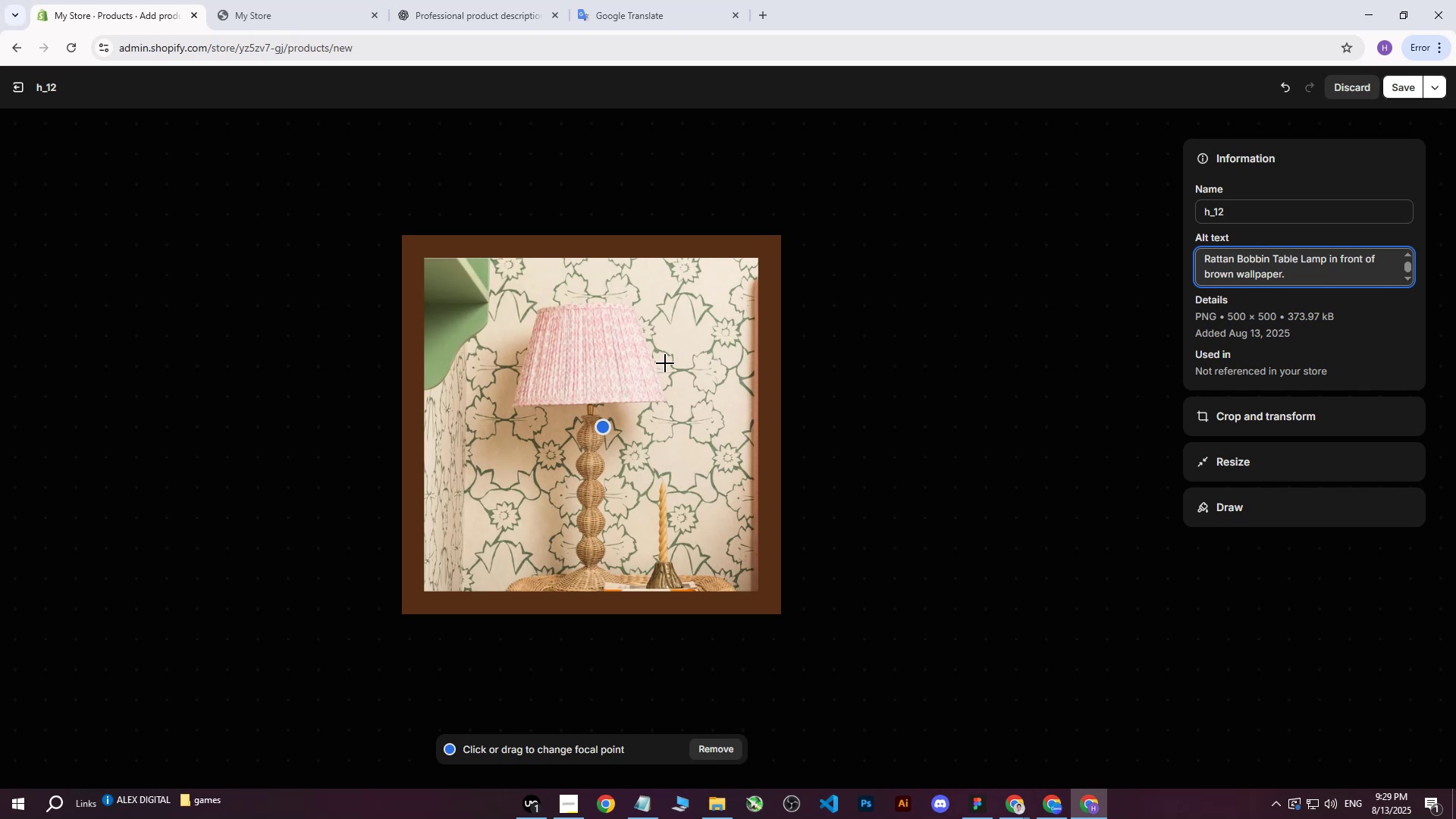 
left_click([1395, 92])
 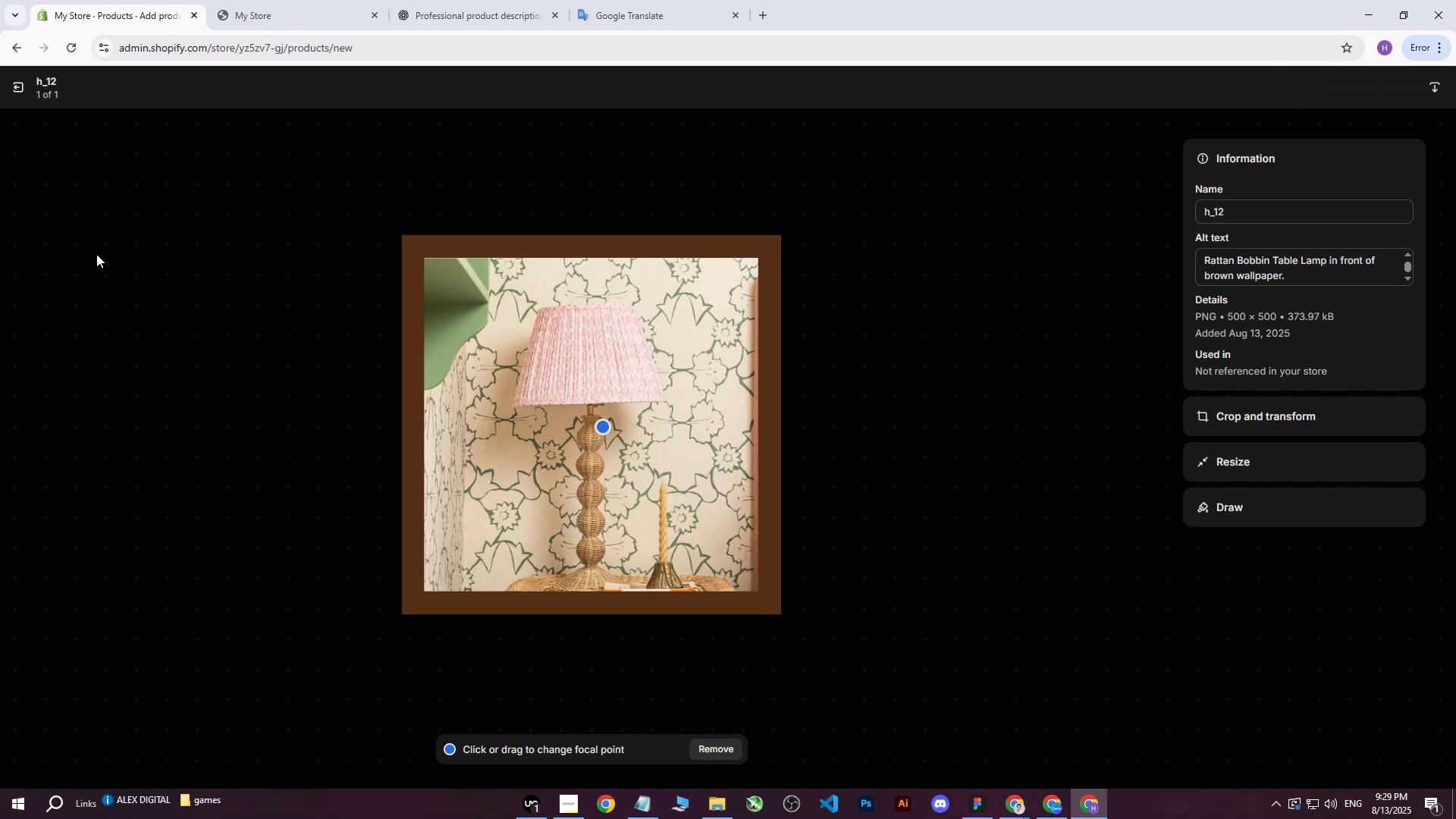 
left_click([17, 83])
 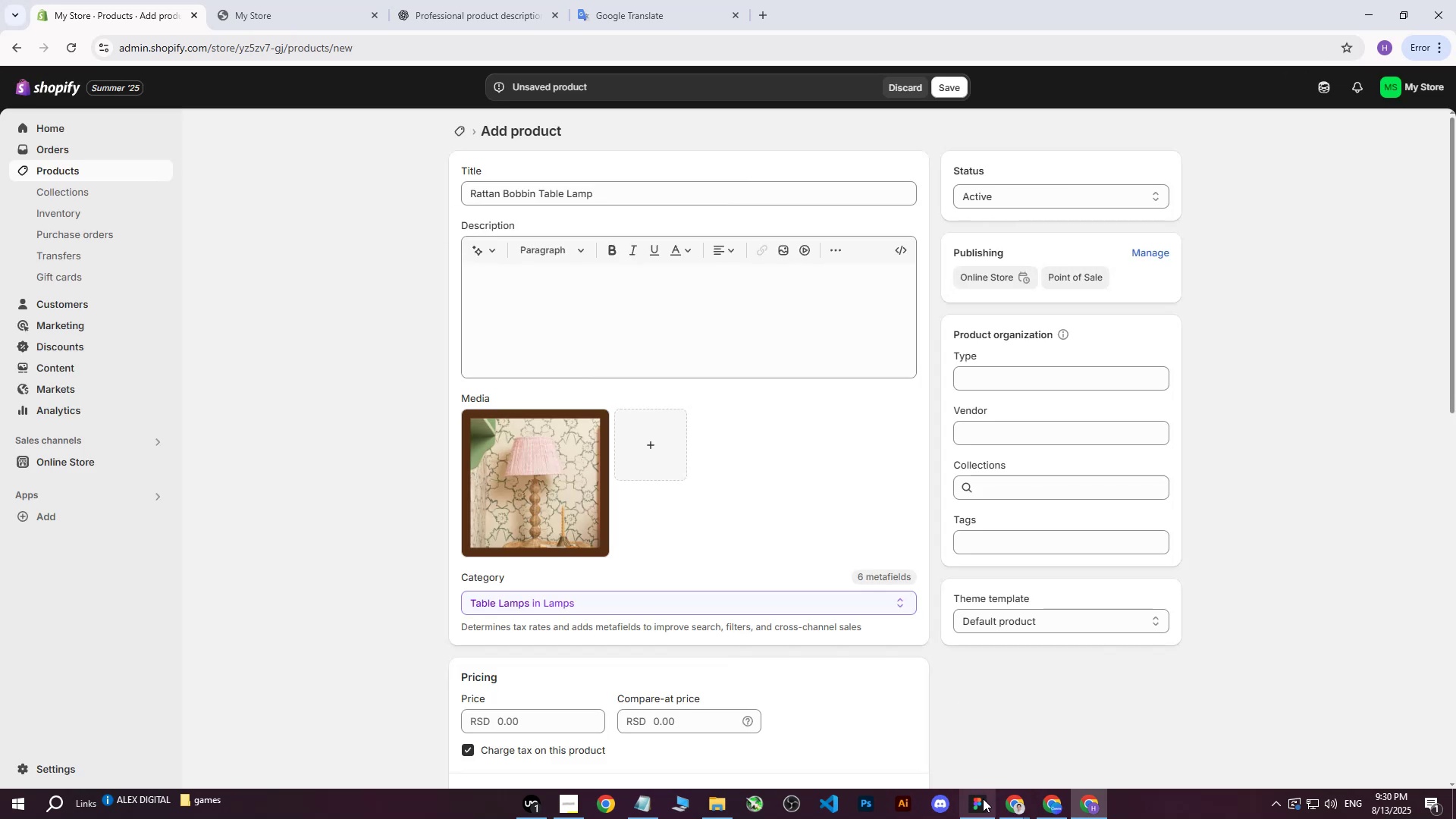 
left_click([1003, 801])
 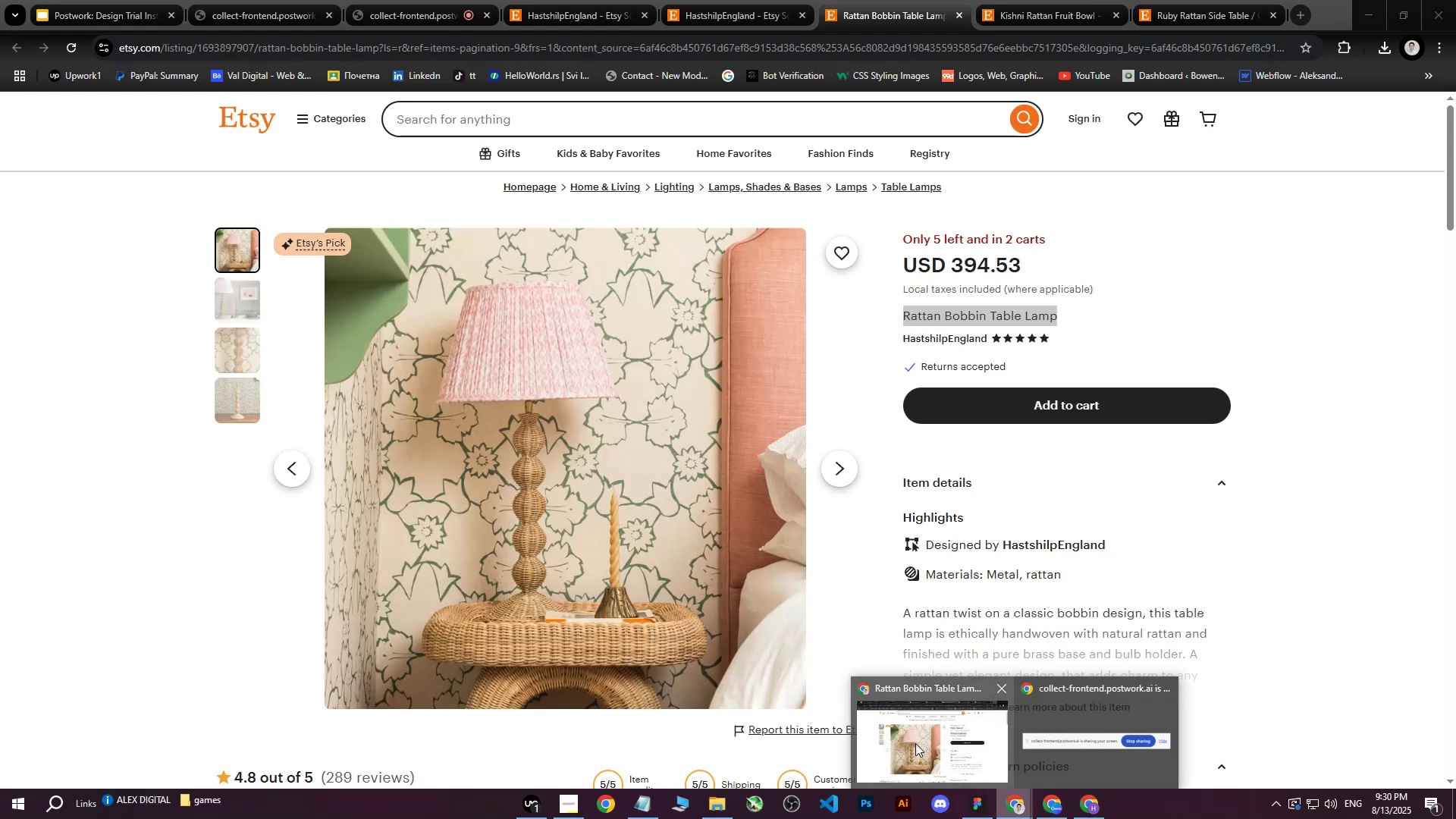 
left_click([915, 743])
 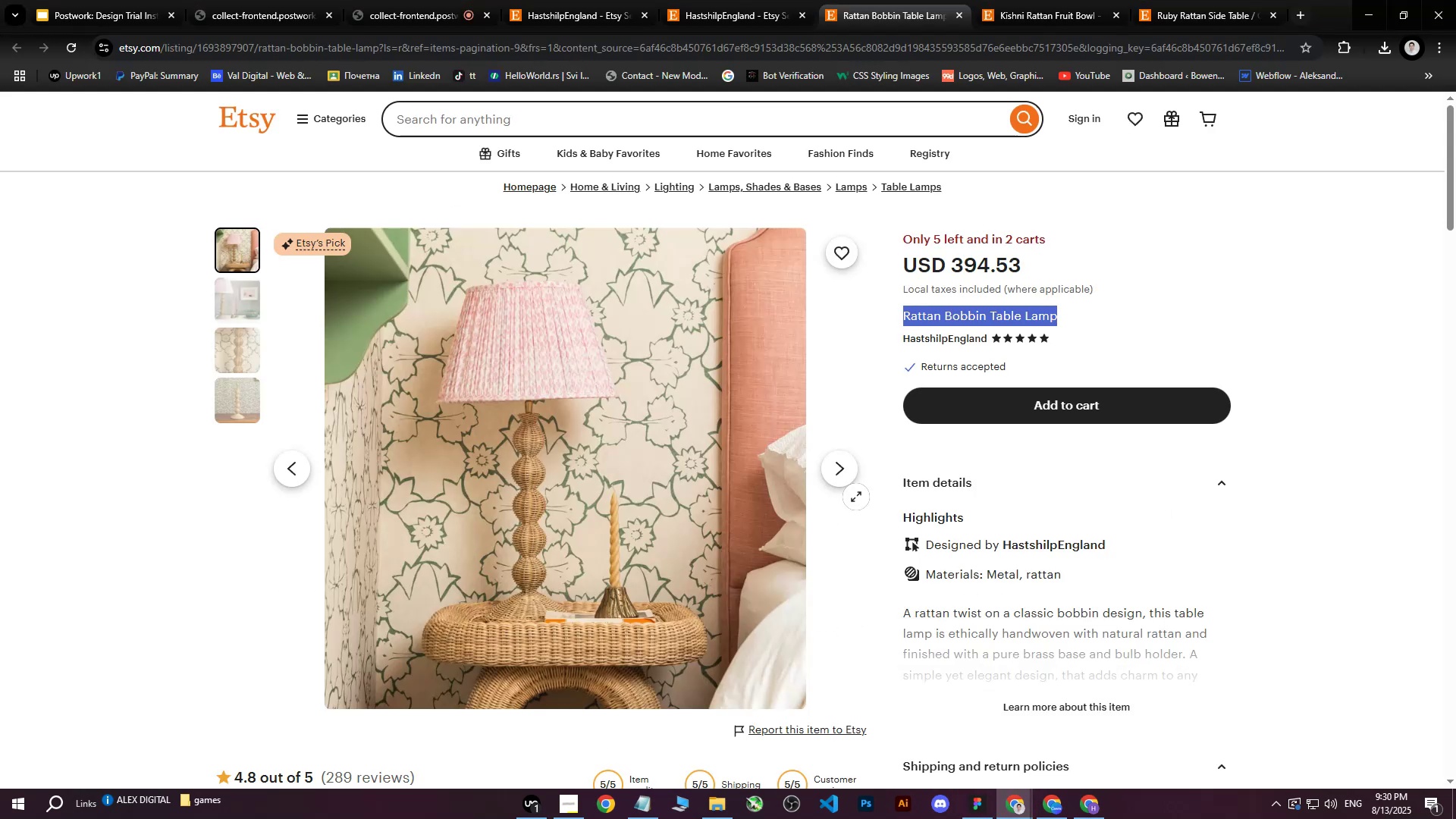 
scroll: coordinate [861, 514], scroll_direction: up, amount: 2.0
 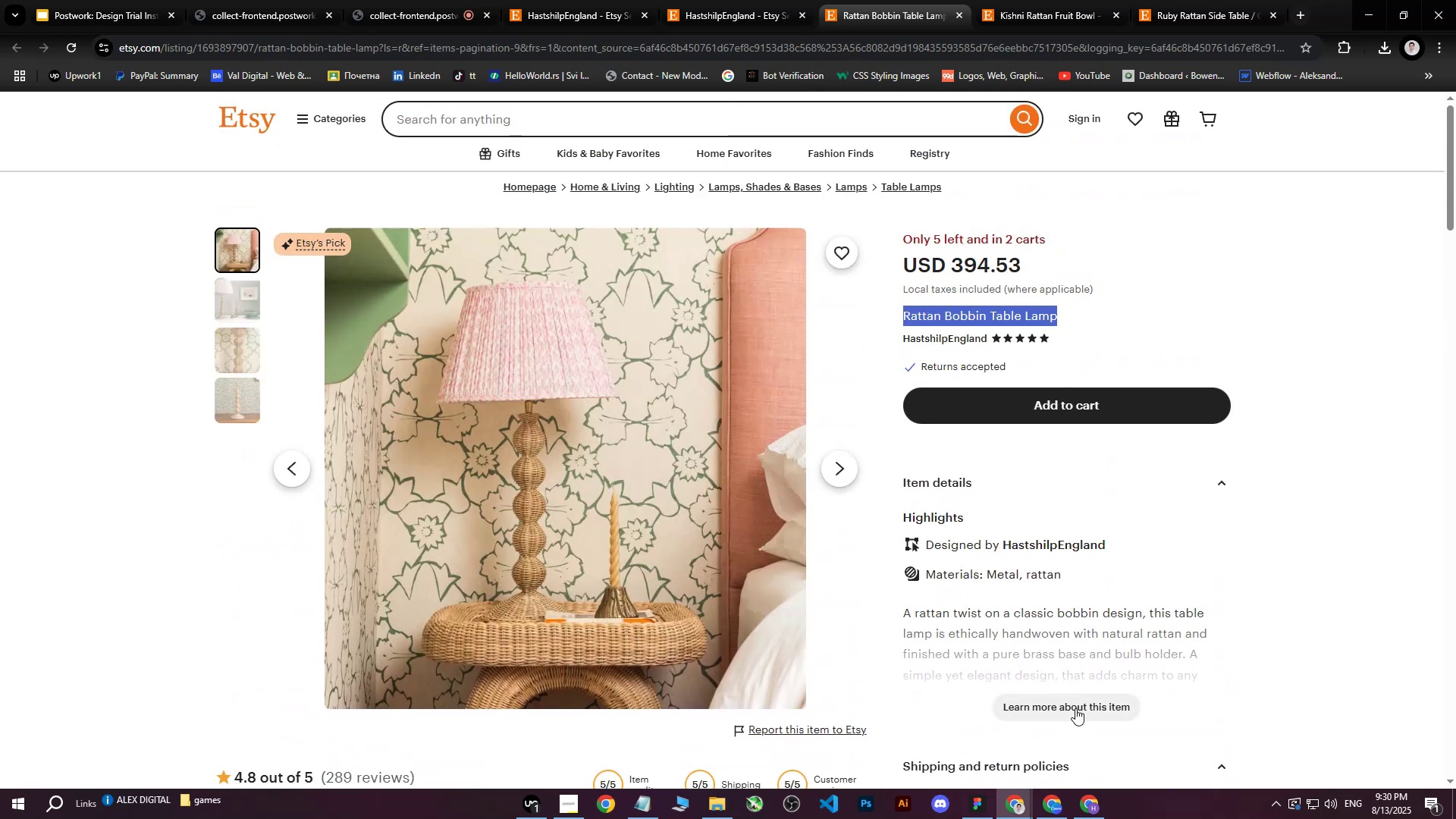 
left_click([1073, 711])
 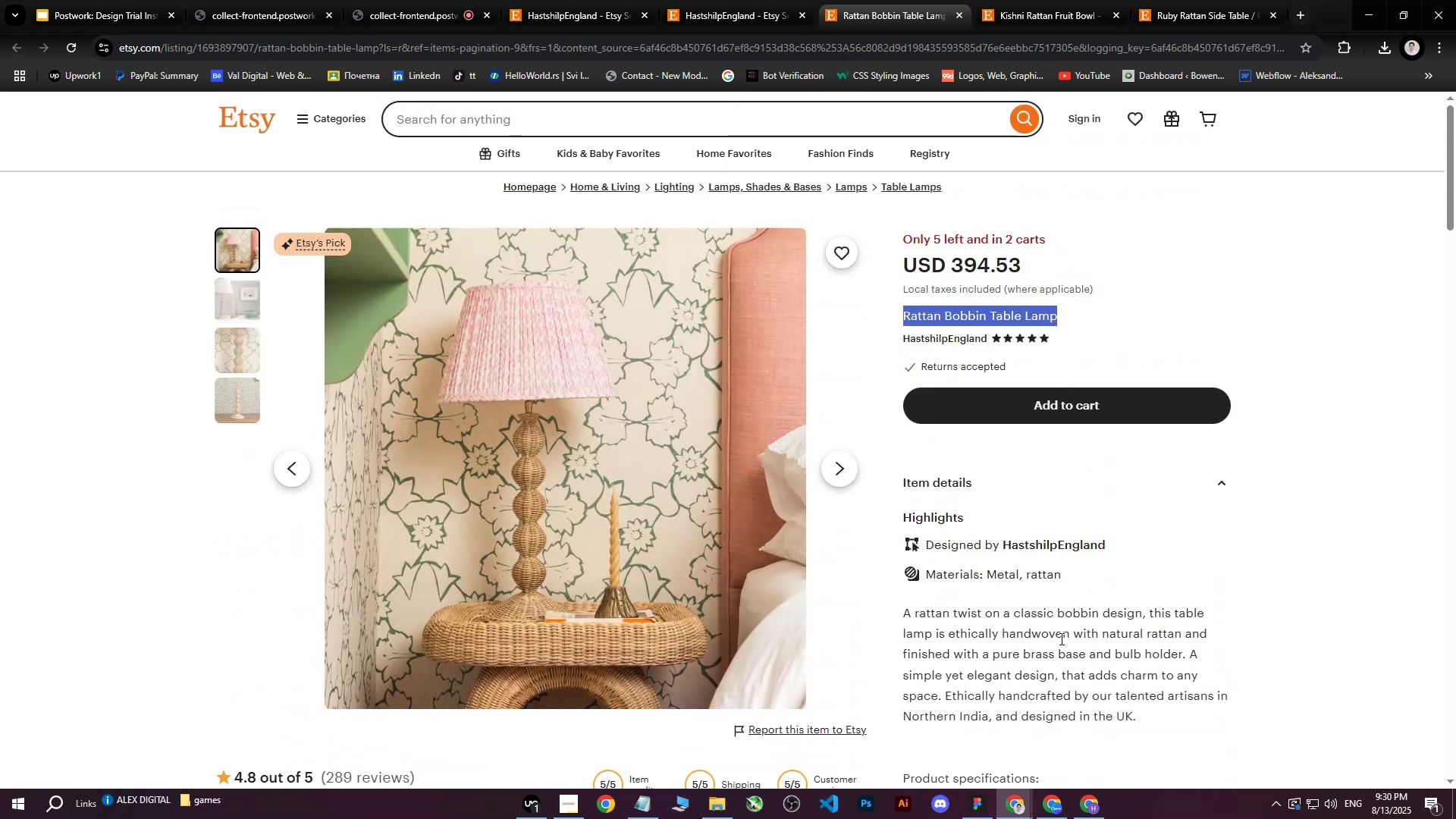 
scroll: coordinate [1059, 623], scroll_direction: down, amount: 4.0
 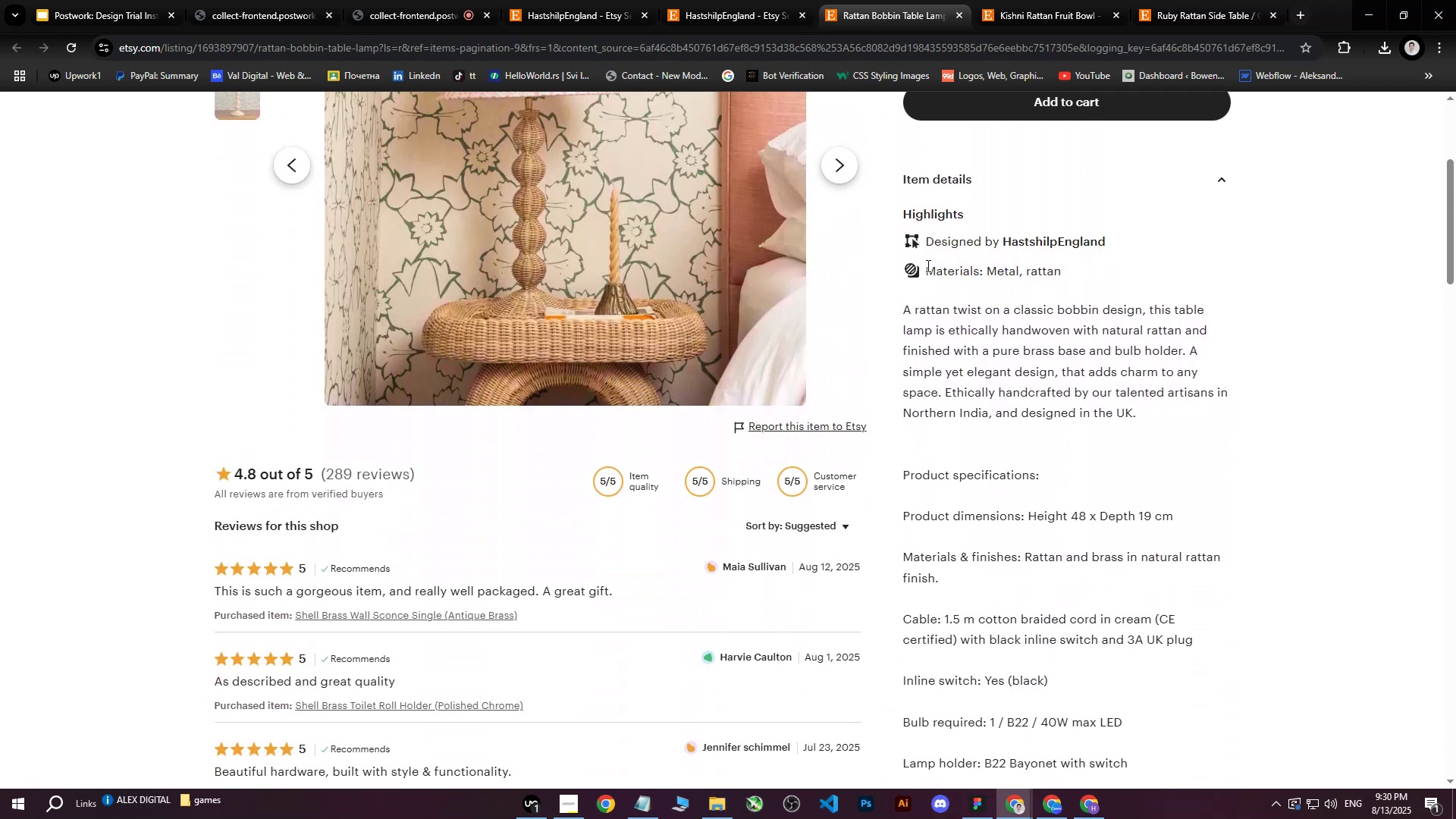 
left_click_drag(start_coordinate=[927, 265], to_coordinate=[1092, 631])
 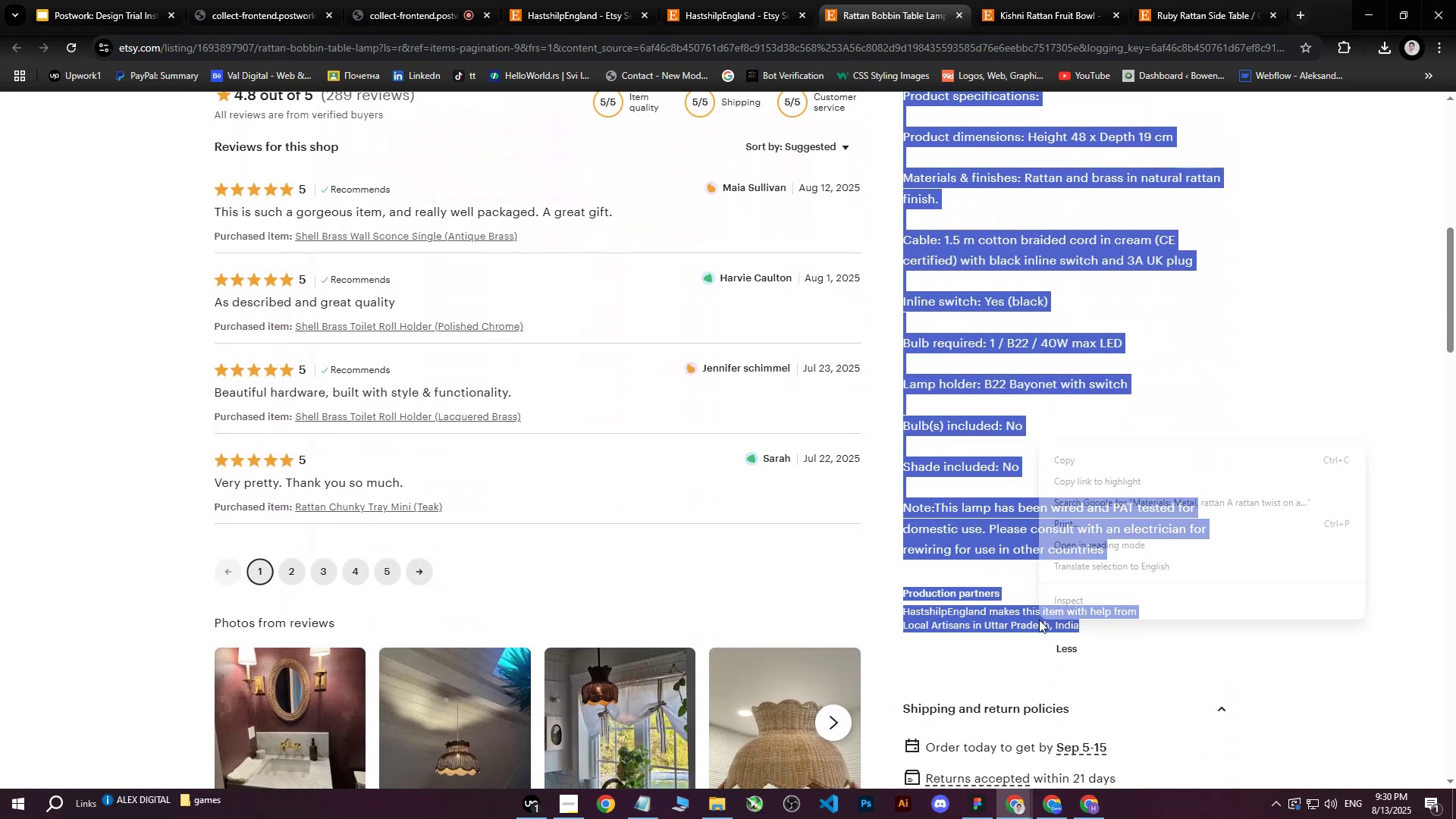 
scroll: coordinate [1062, 565], scroll_direction: down, amount: 5.0
 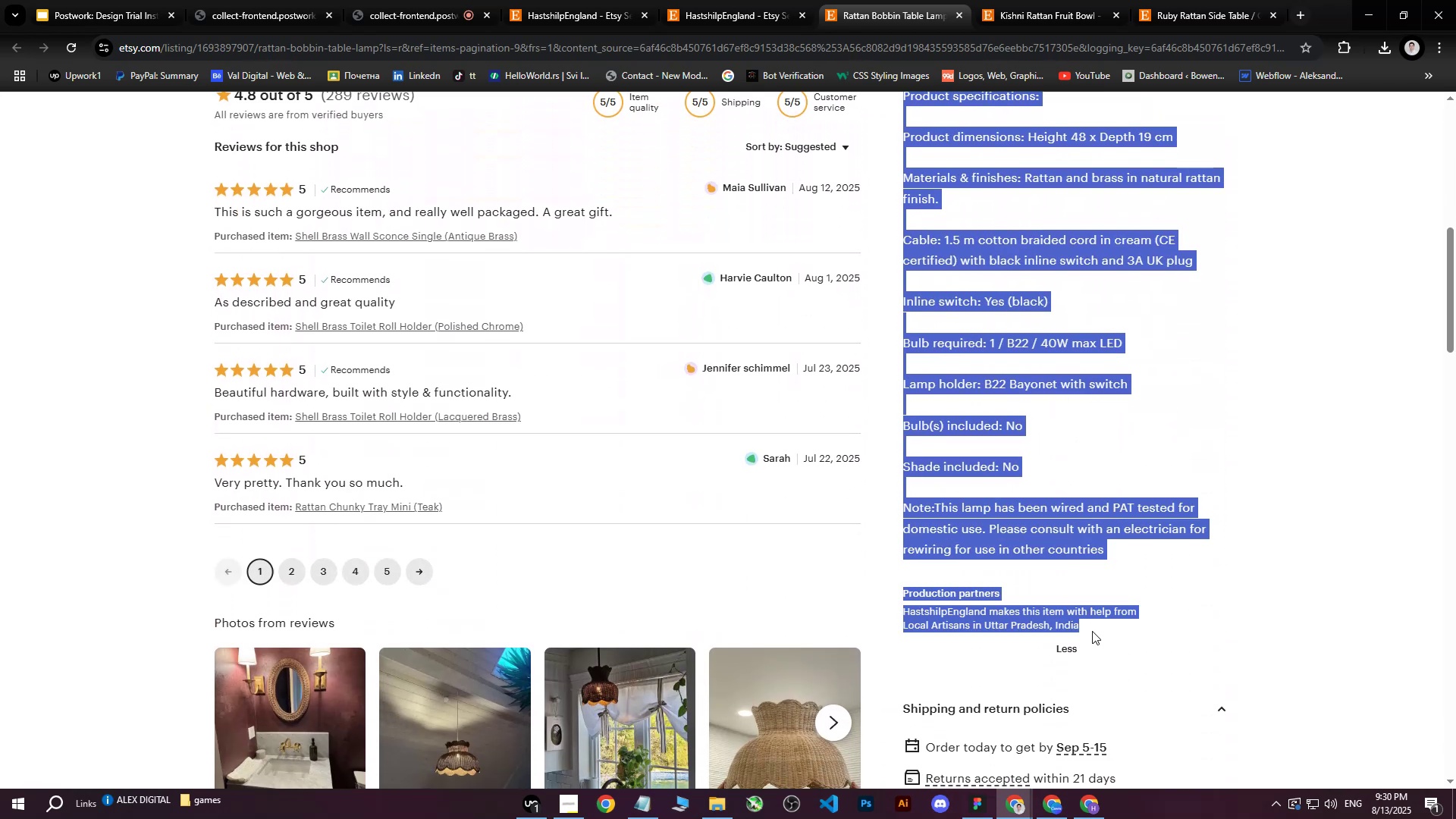 
right_click([1039, 620])
 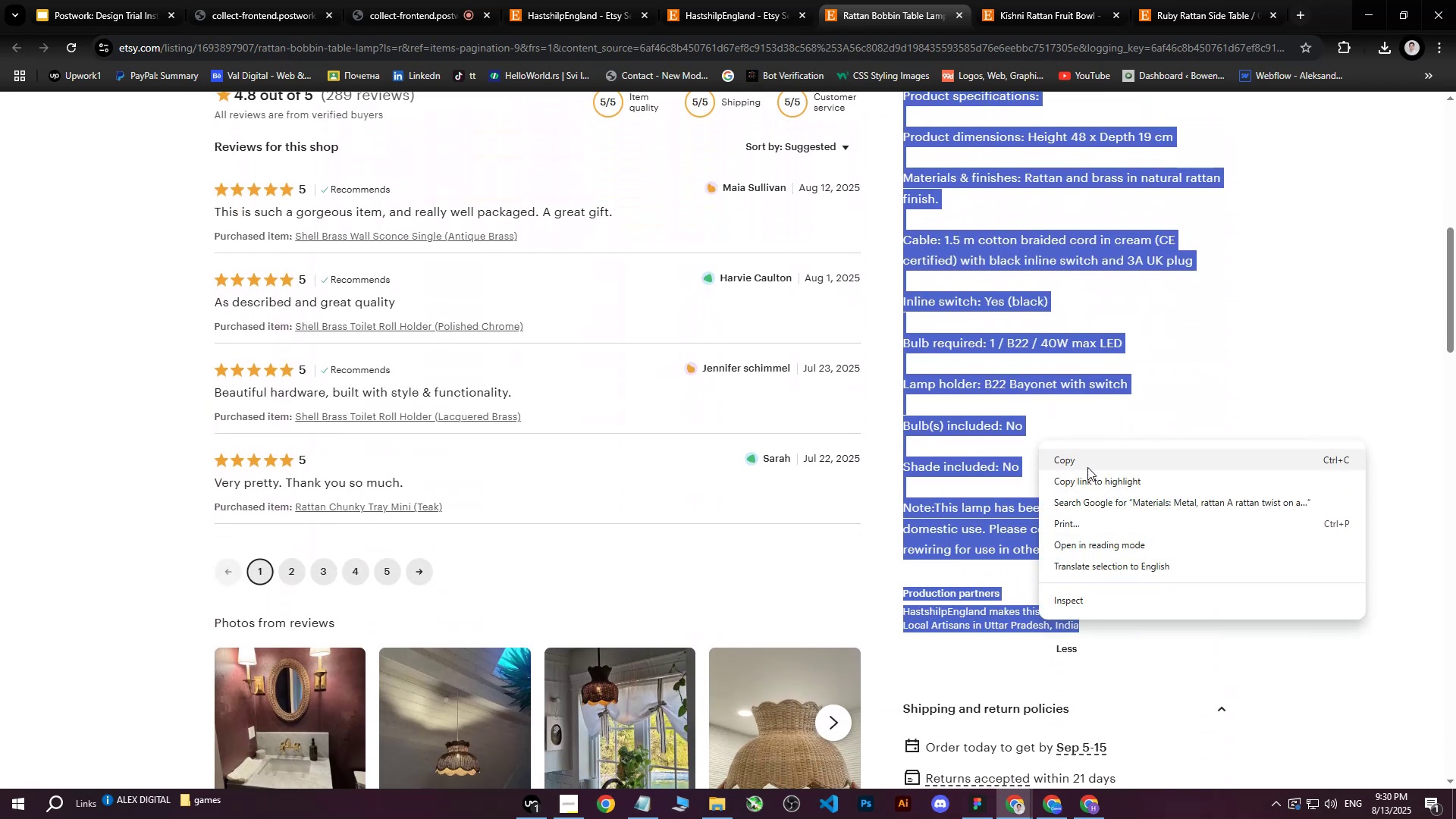 
left_click([1087, 463])
 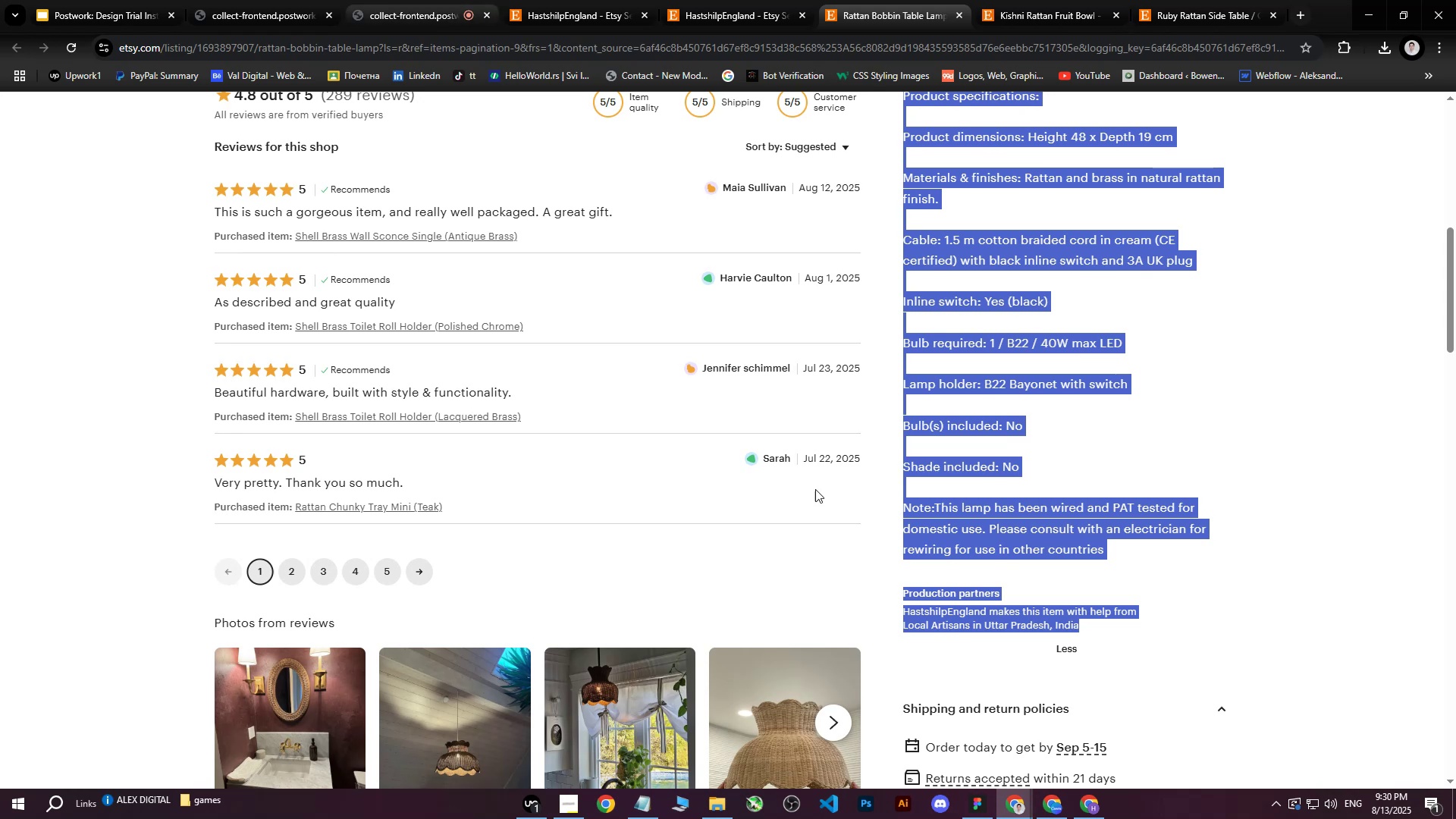 
left_click([1098, 818])
 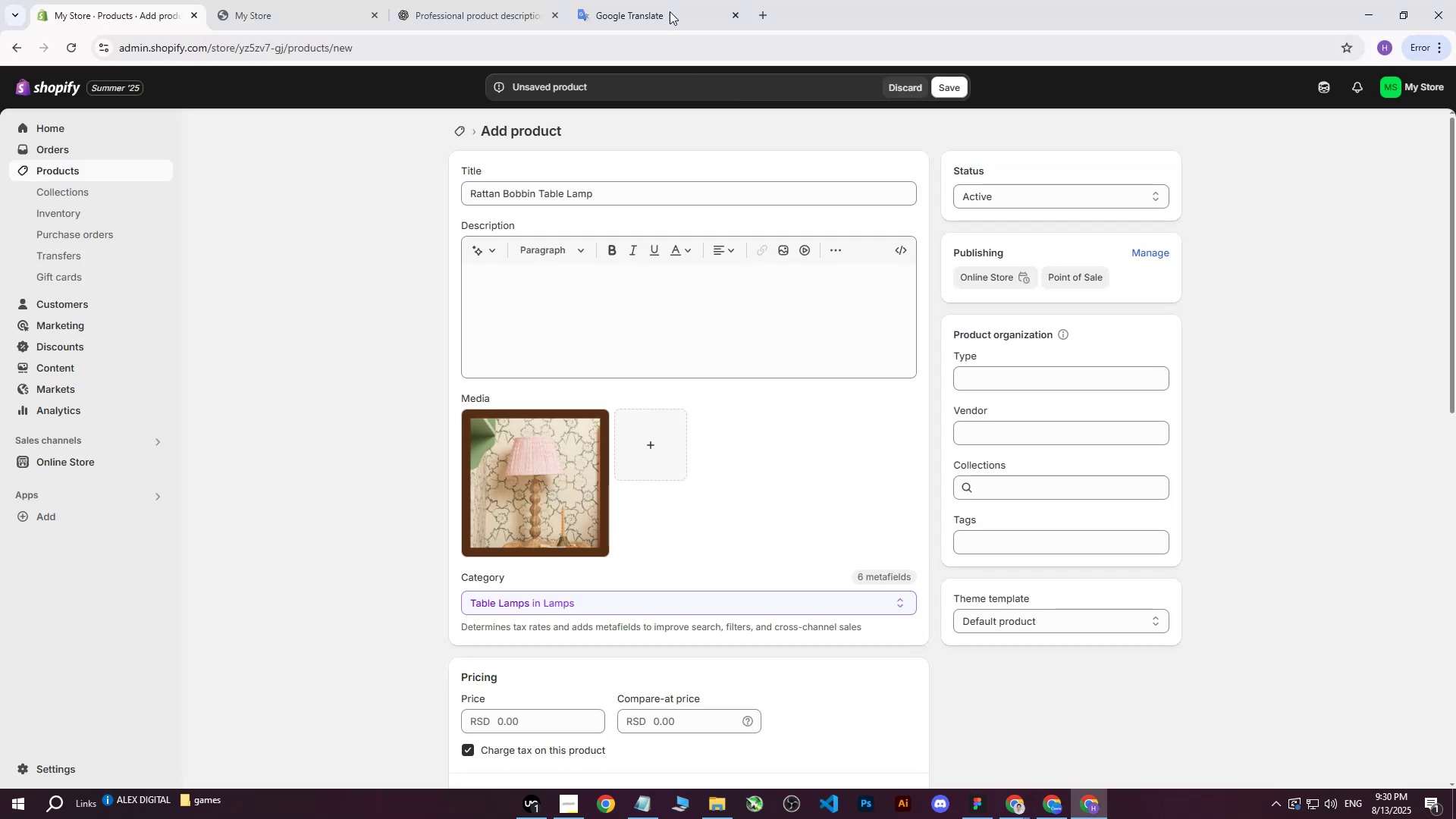 
left_click([436, 0])
 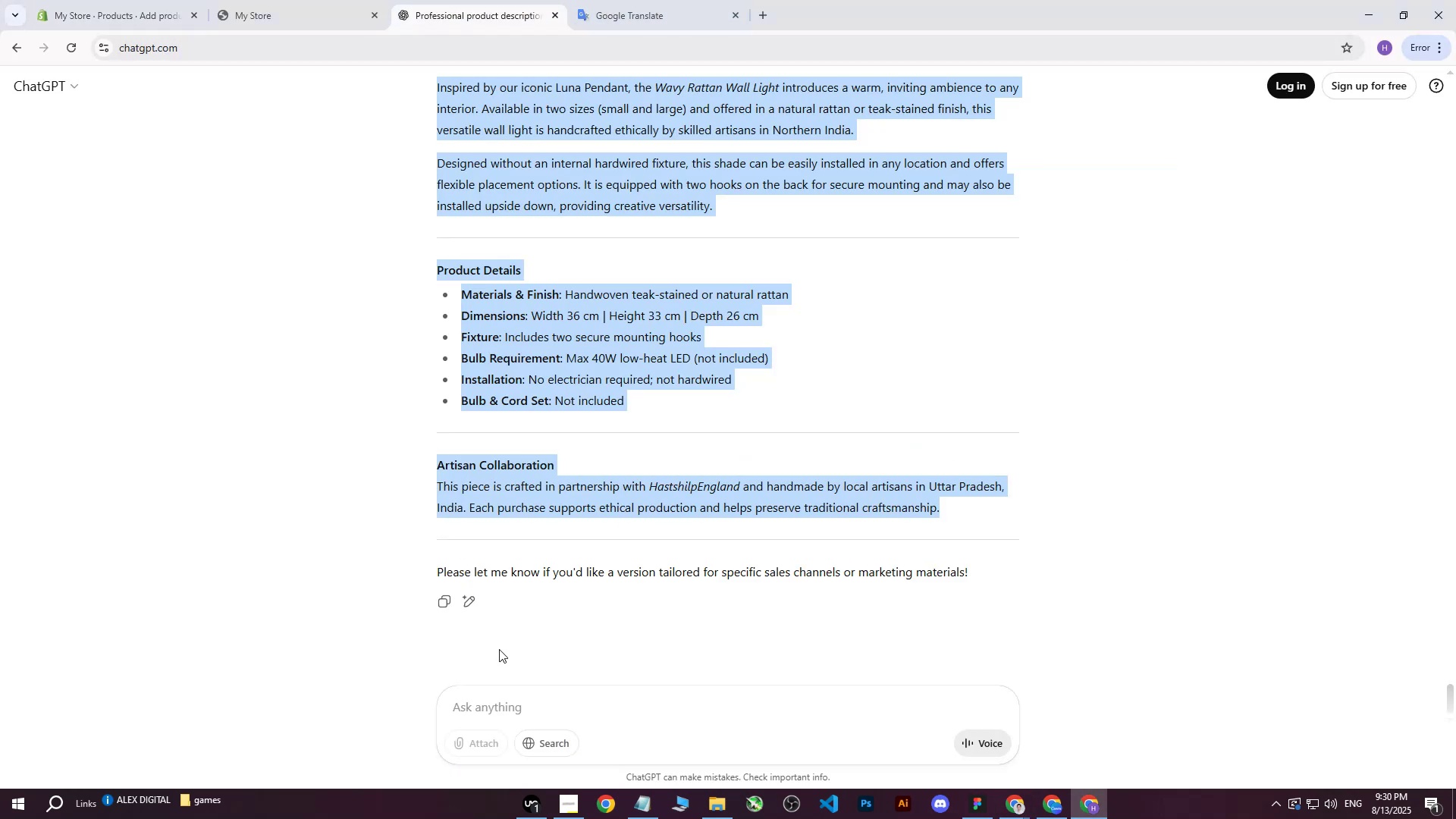 
left_click([501, 714])
 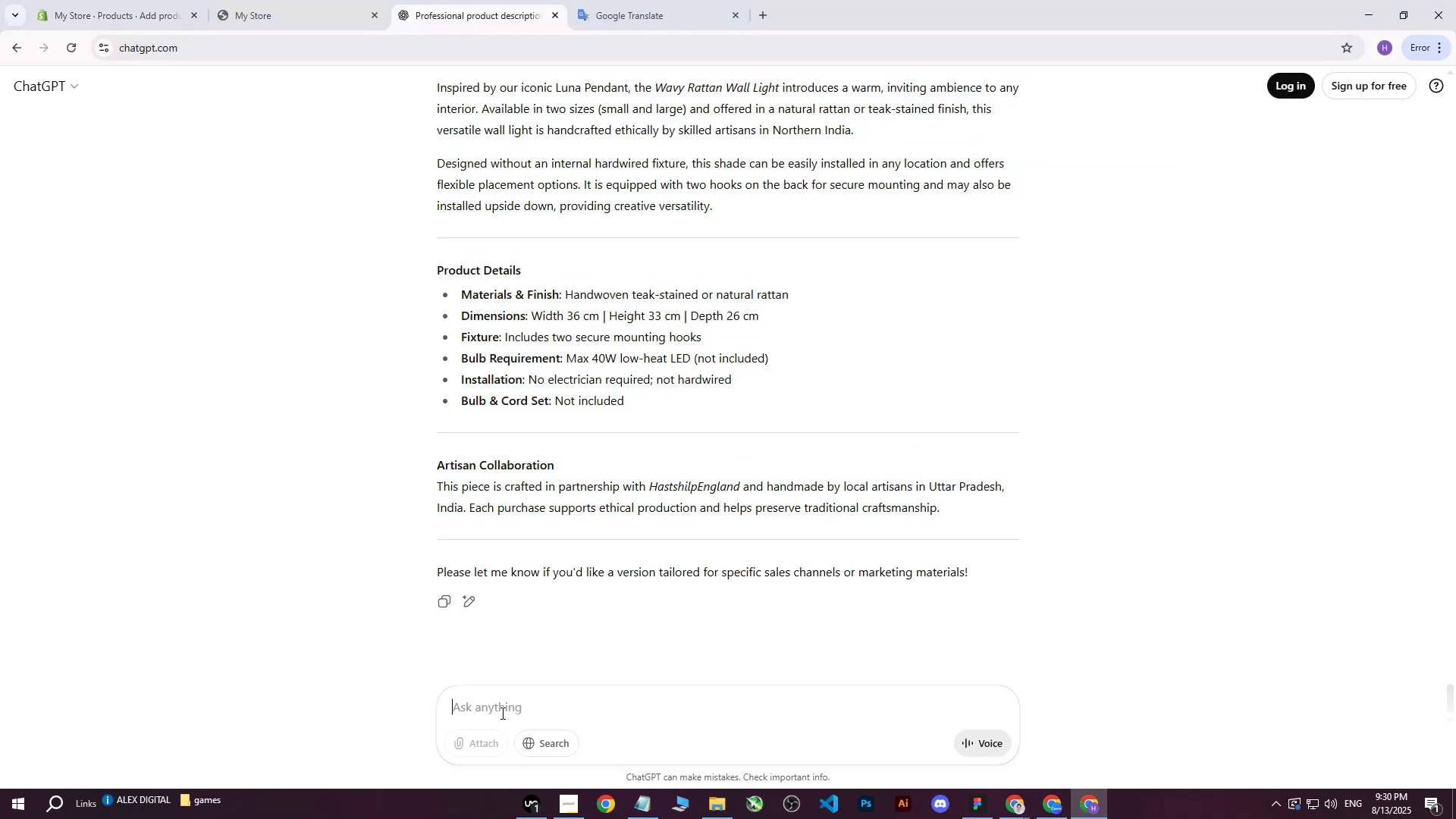 
type(write me this on more professional way : )
 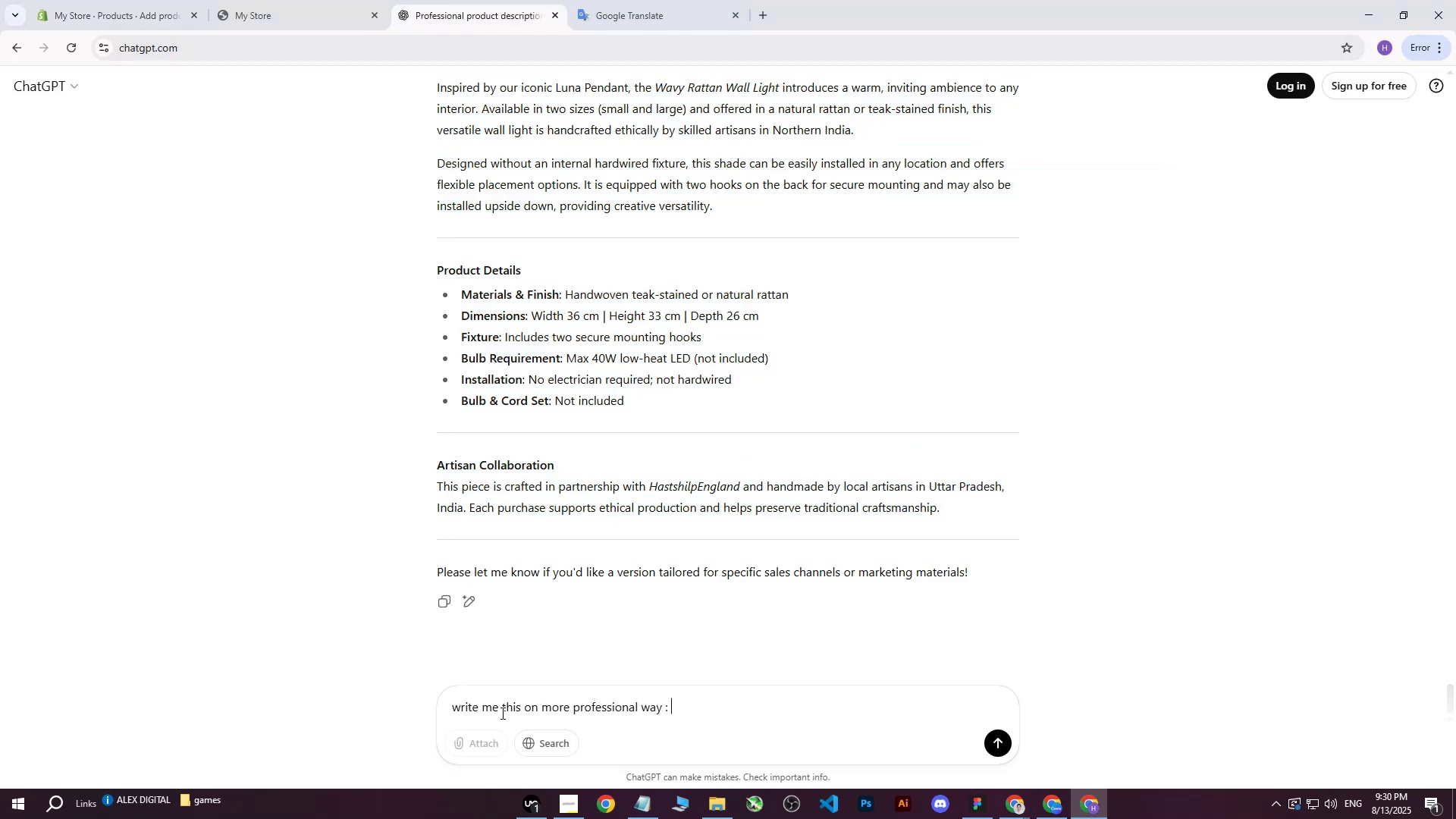 
key(Control+ControlLeft)
 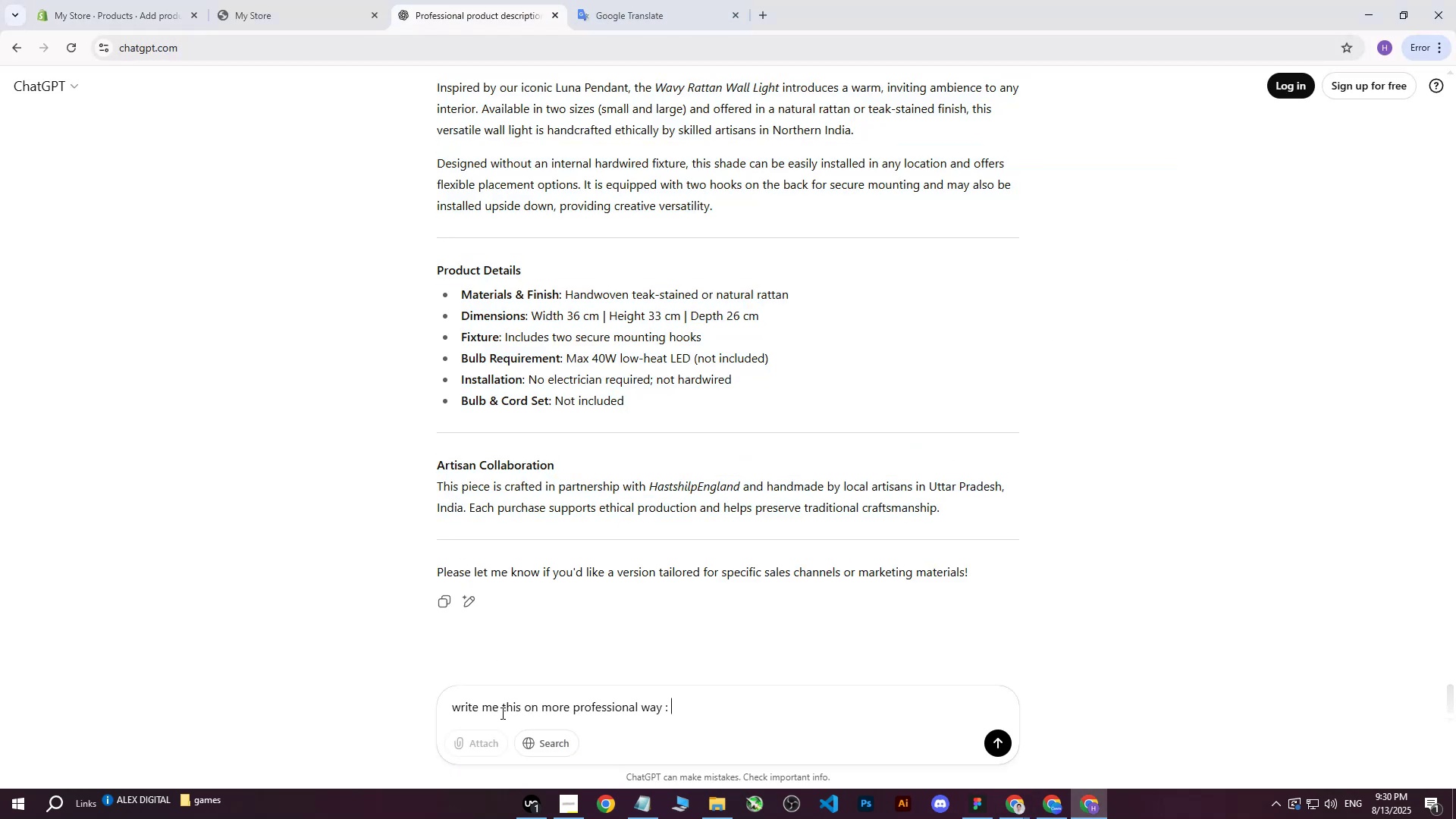 
key(Control+V)
 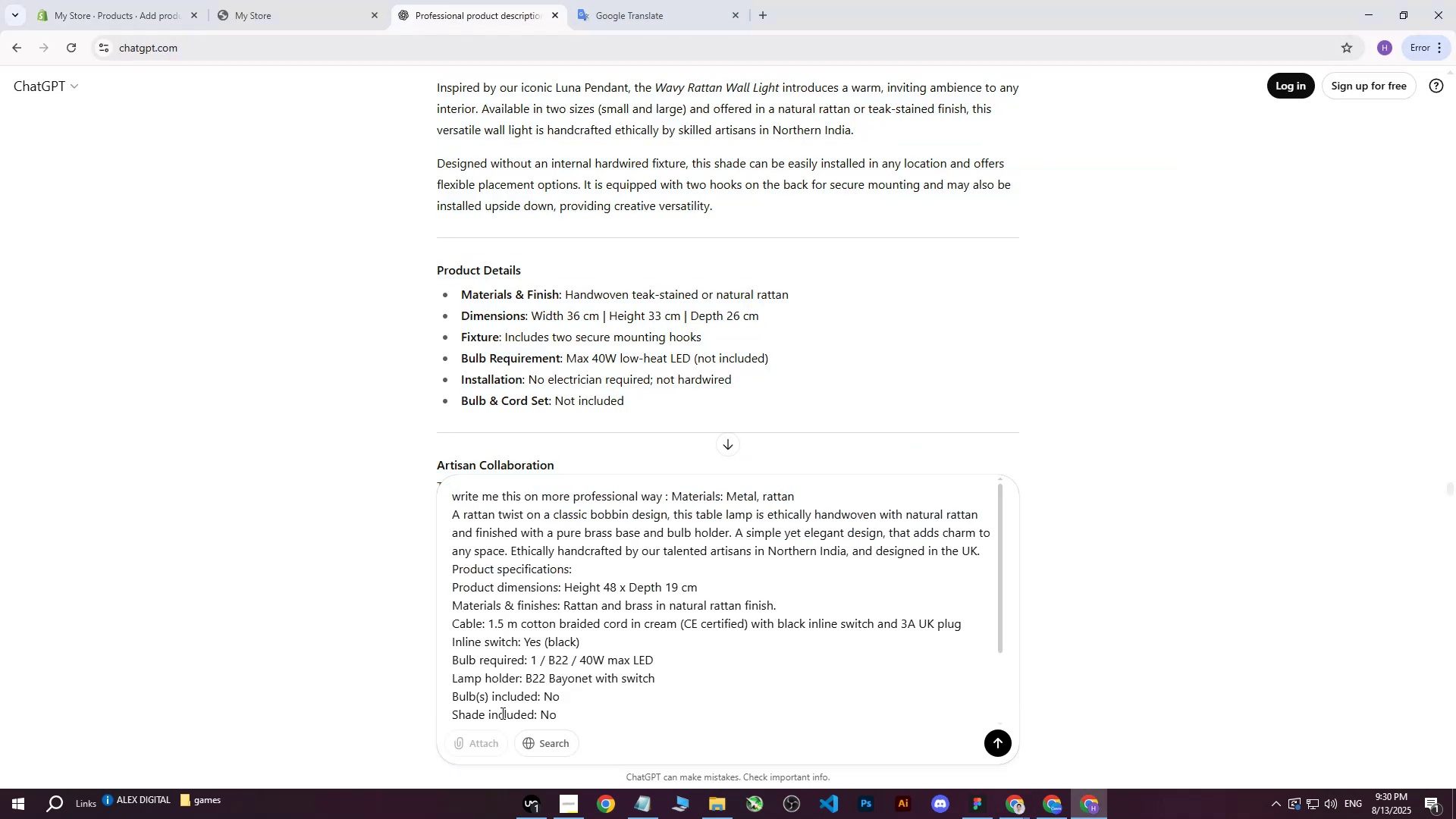 
key(Enter)
 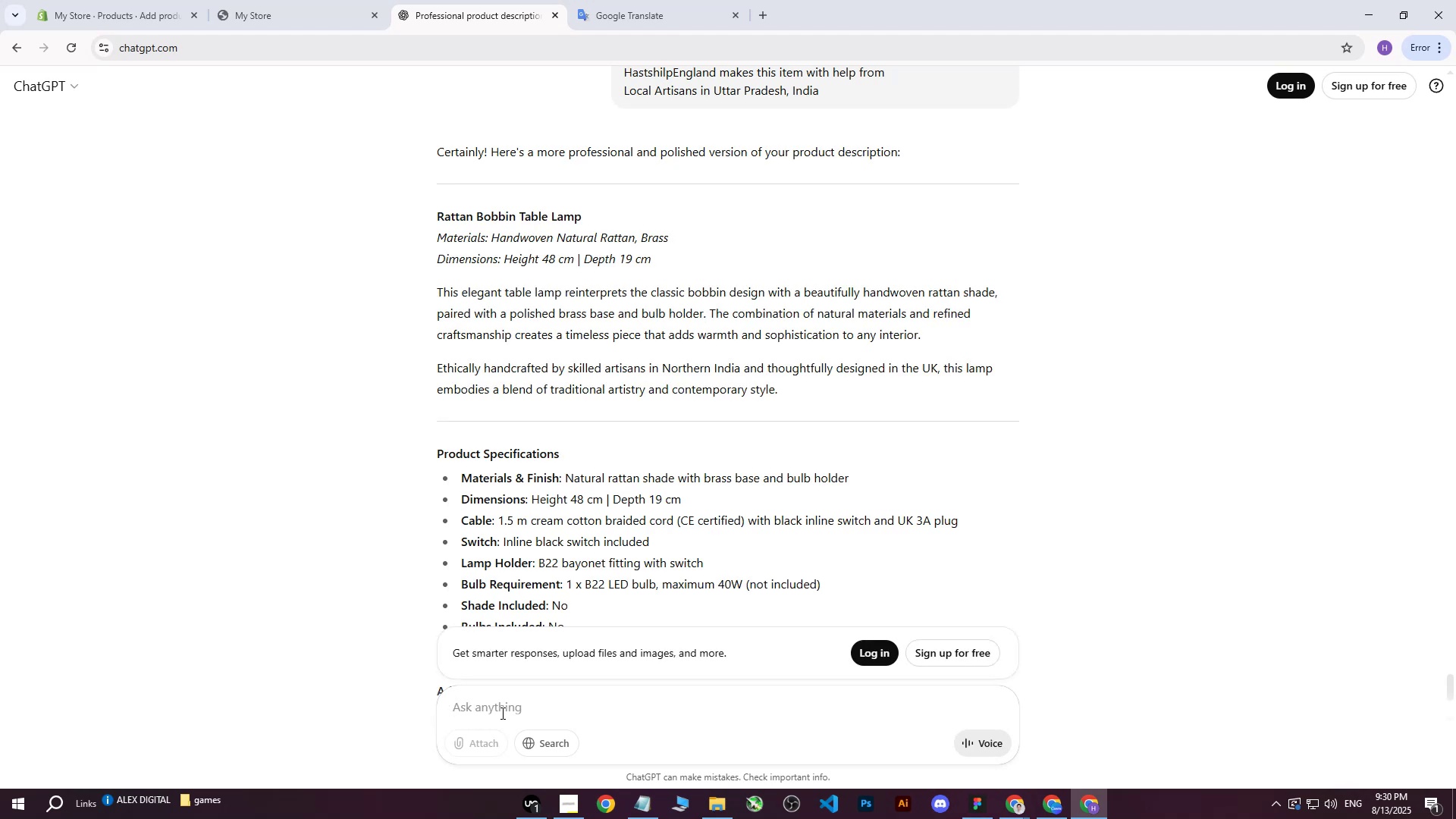 
wait(5.33)
 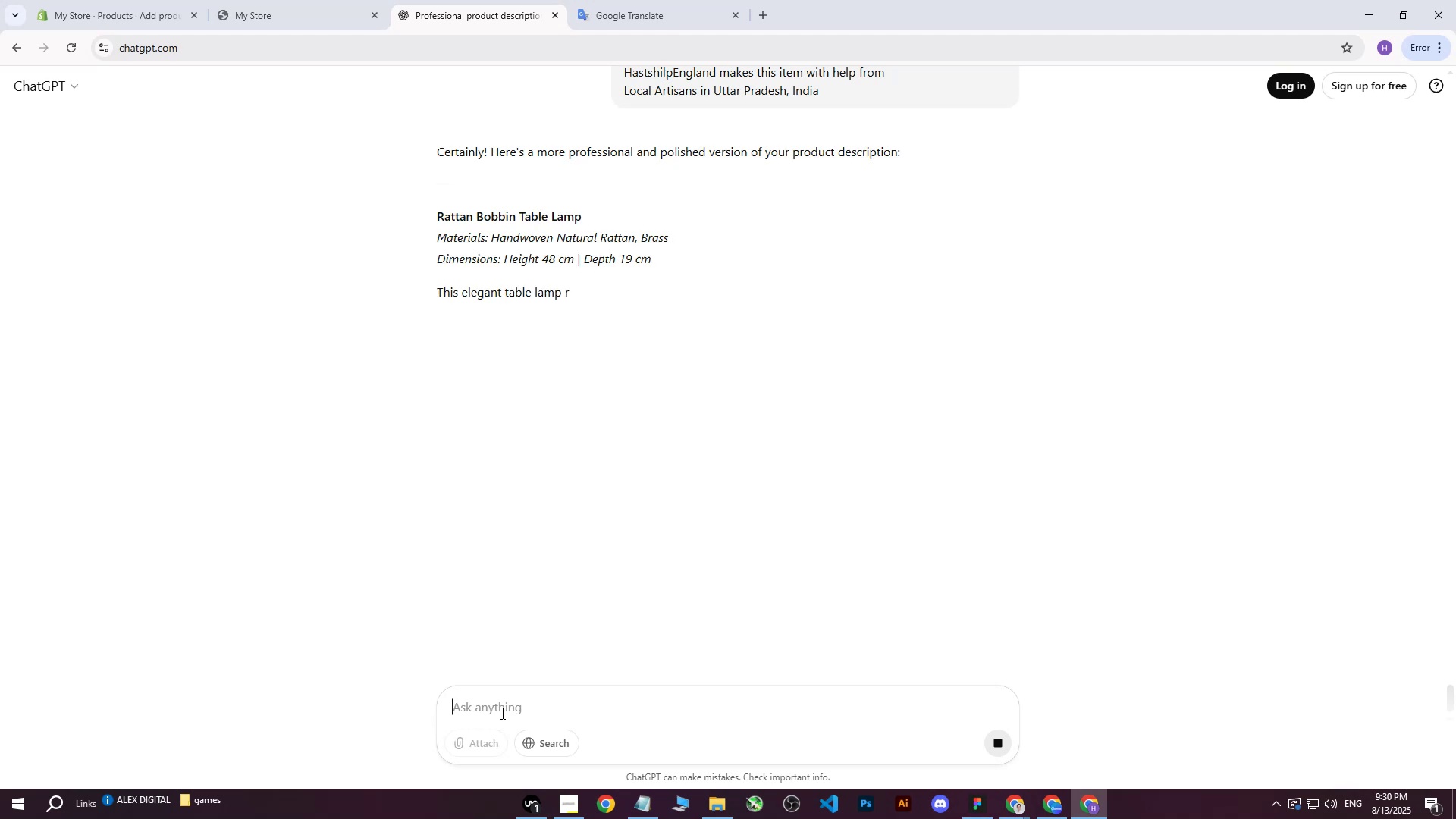 
left_click_drag(start_coordinate=[439, 239], to_coordinate=[998, 521])
 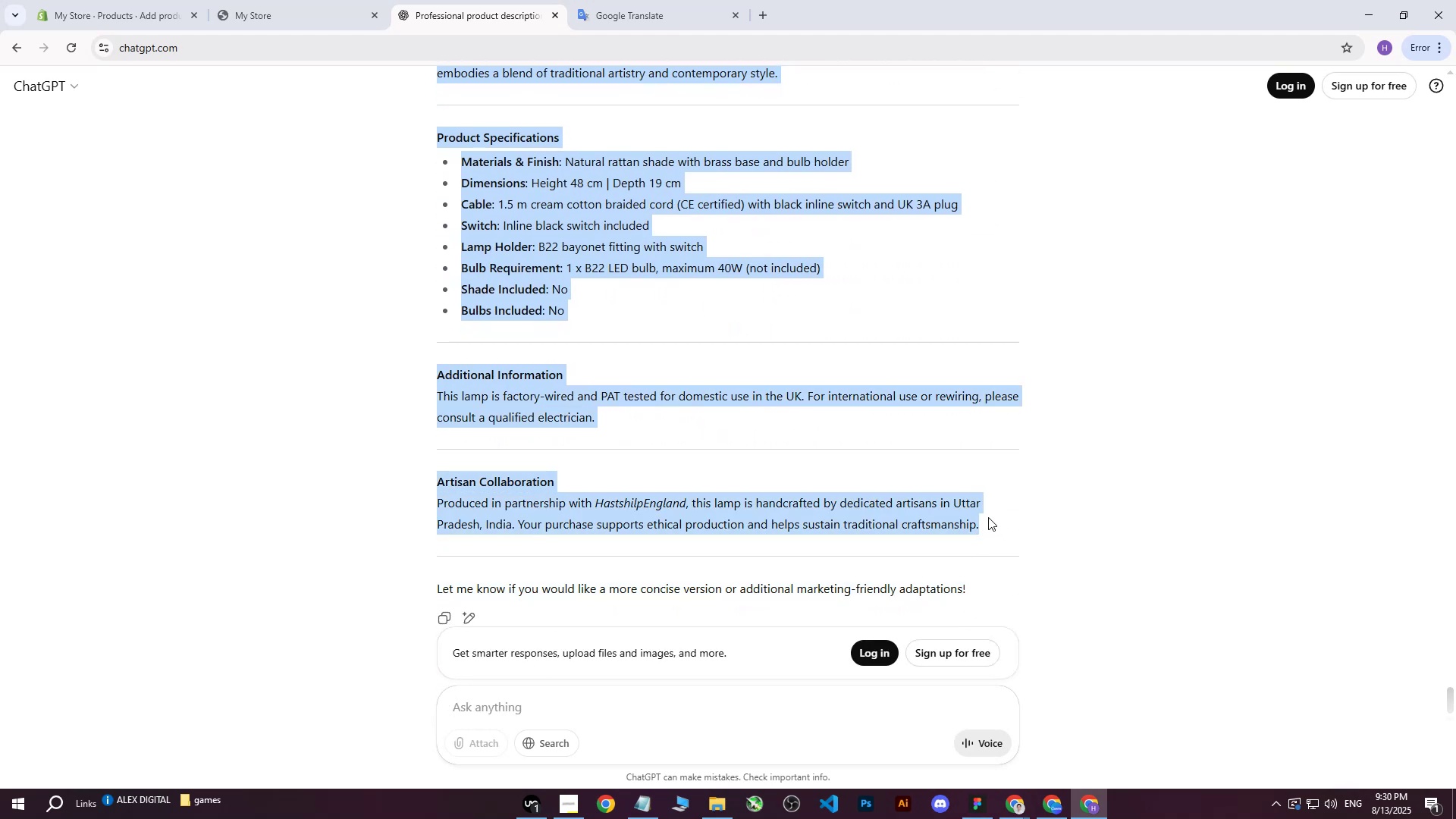 
scroll: coordinate [771, 407], scroll_direction: down, amount: 8.0
 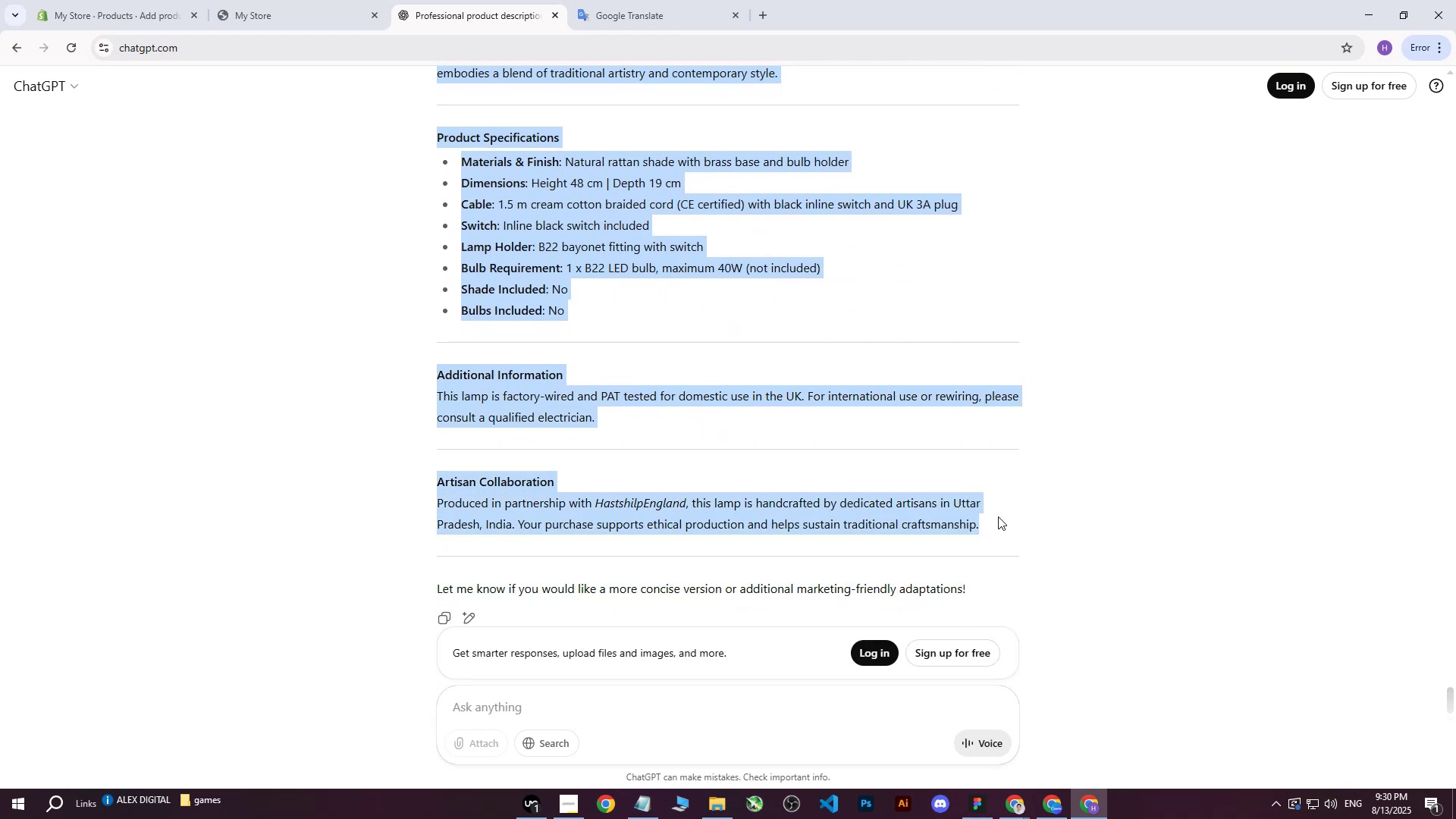 
key(Control+C)
 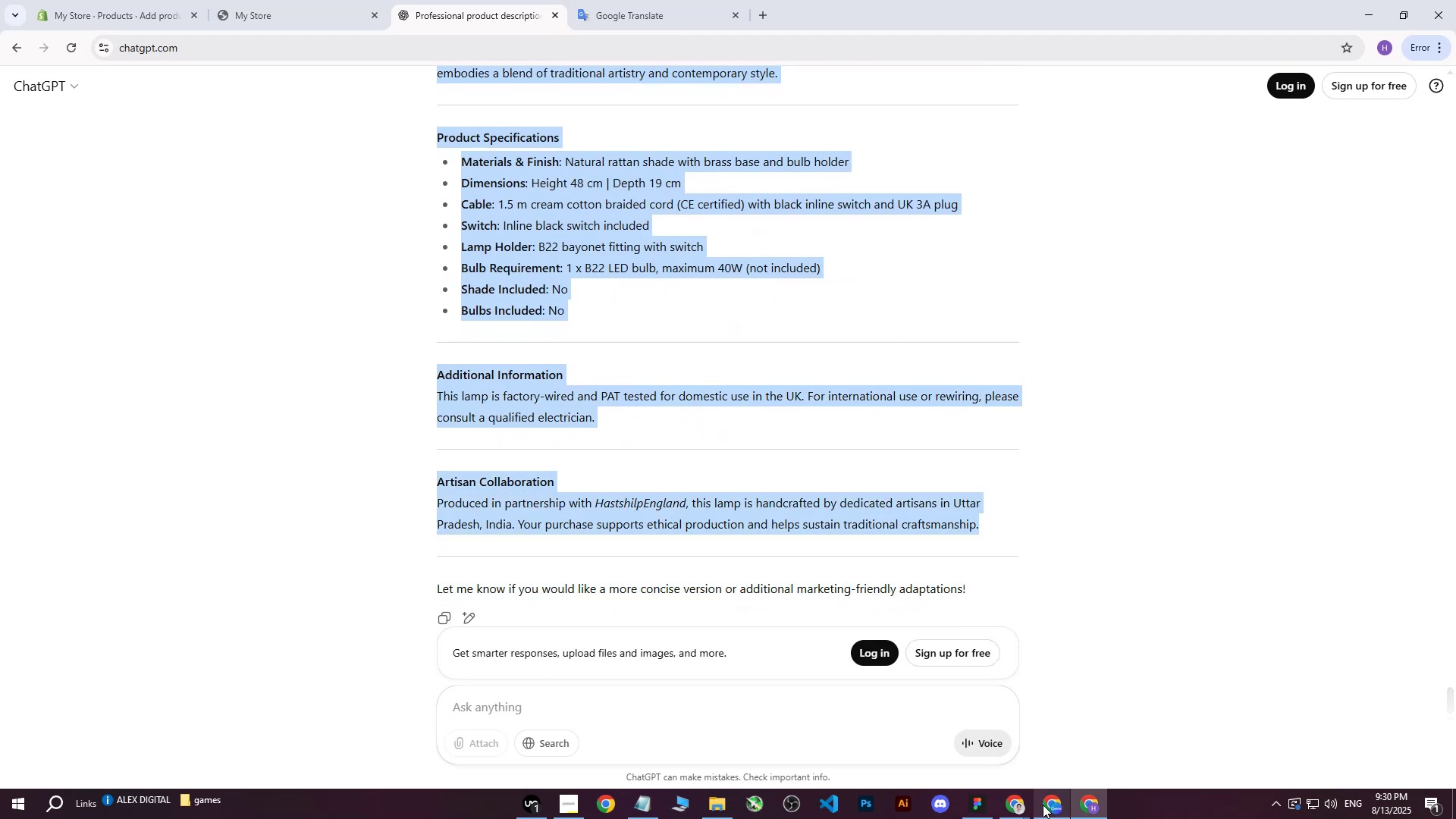 
left_click([1046, 805])
 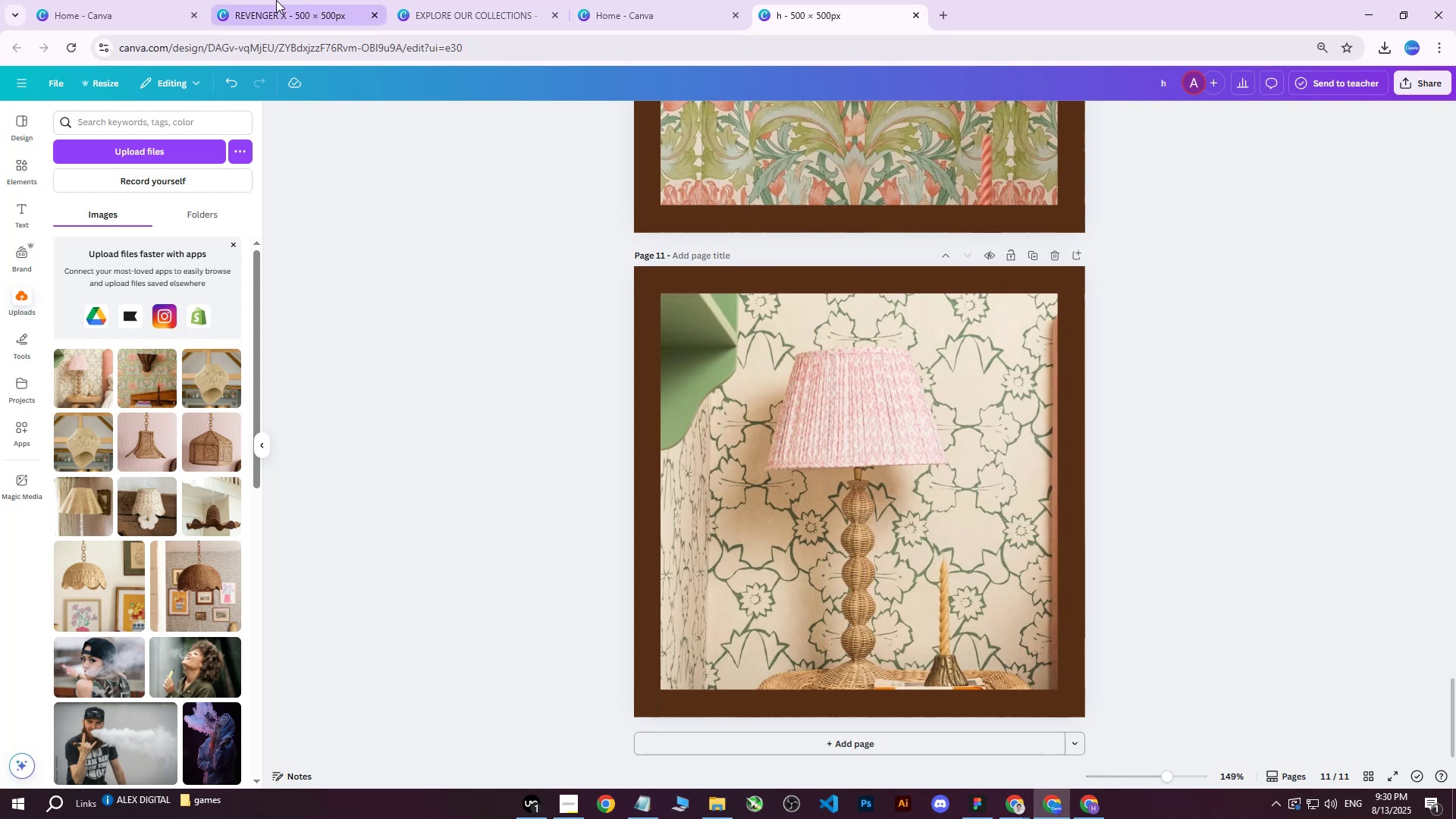 
double_click([141, 0])
 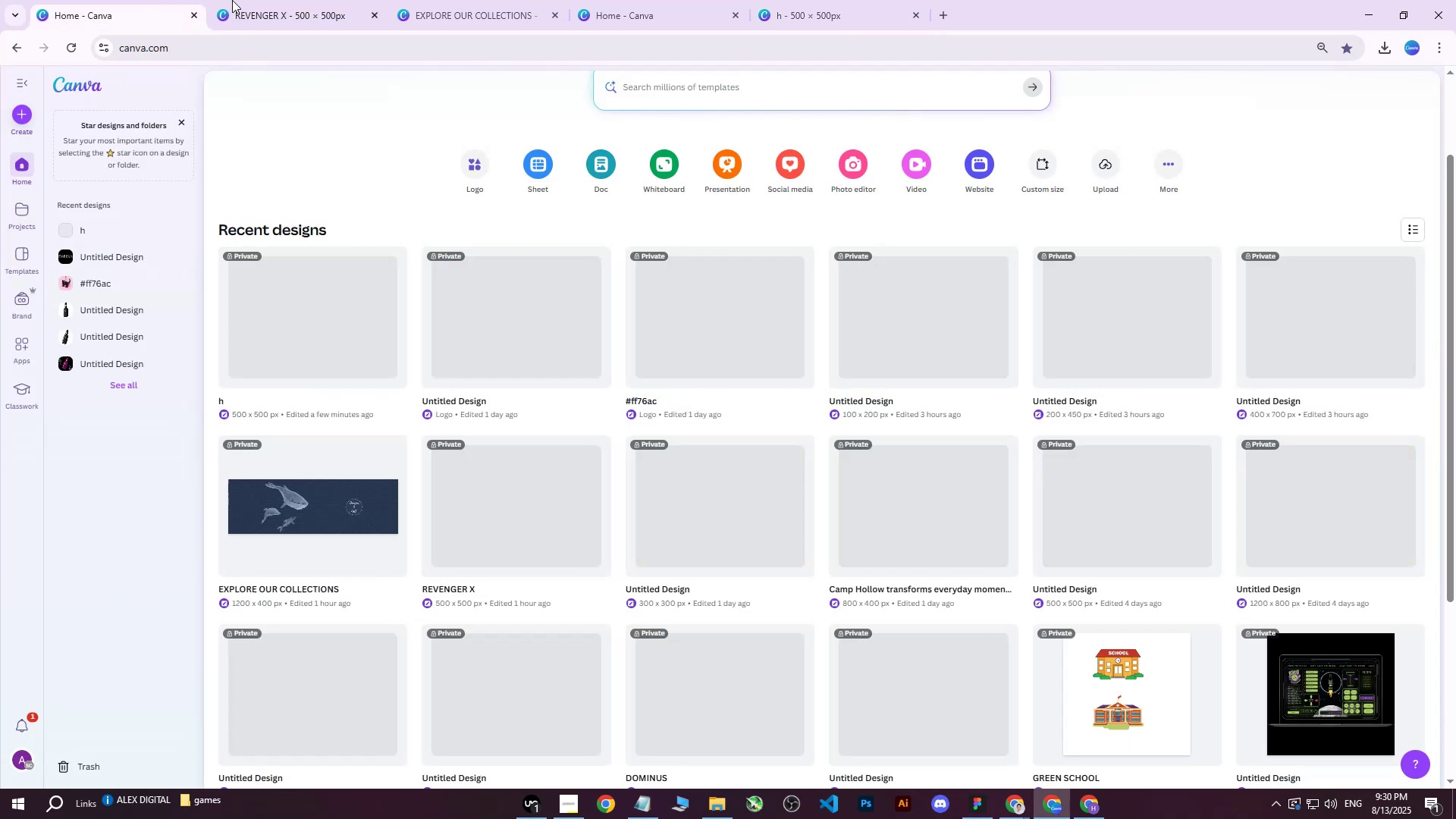 
left_click([292, 0])
 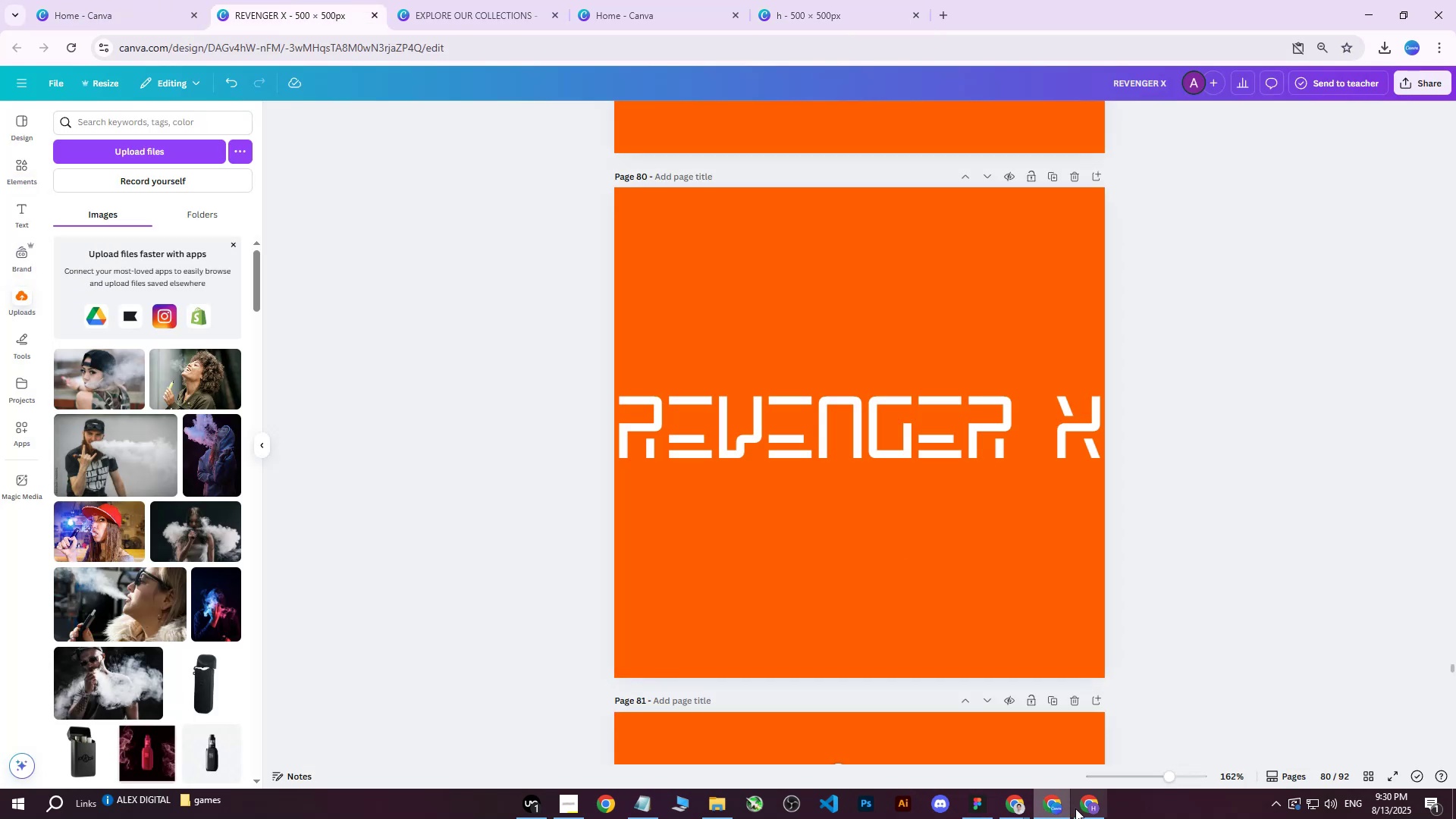 
left_click([1084, 807])
 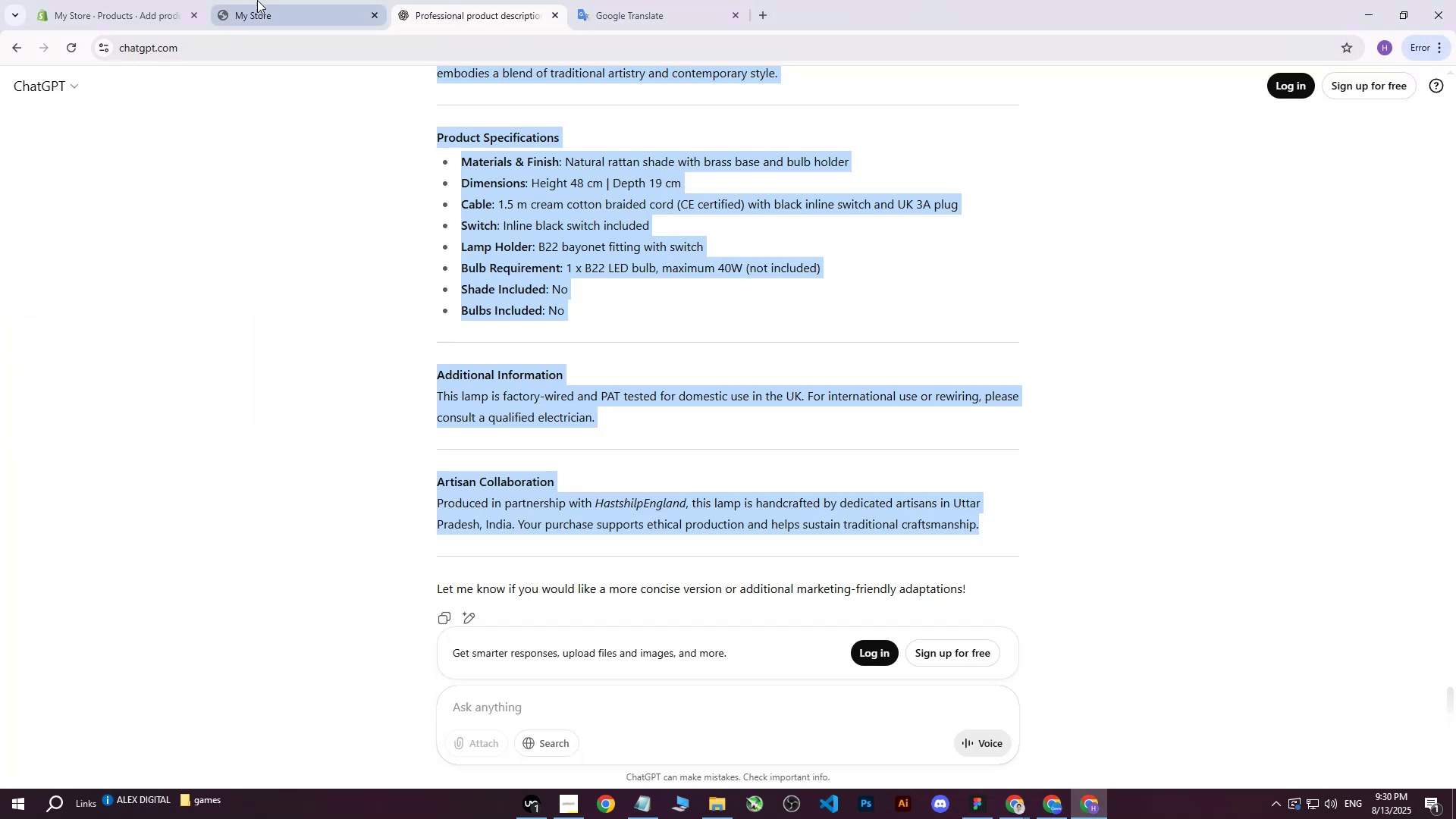 
left_click([135, 0])
 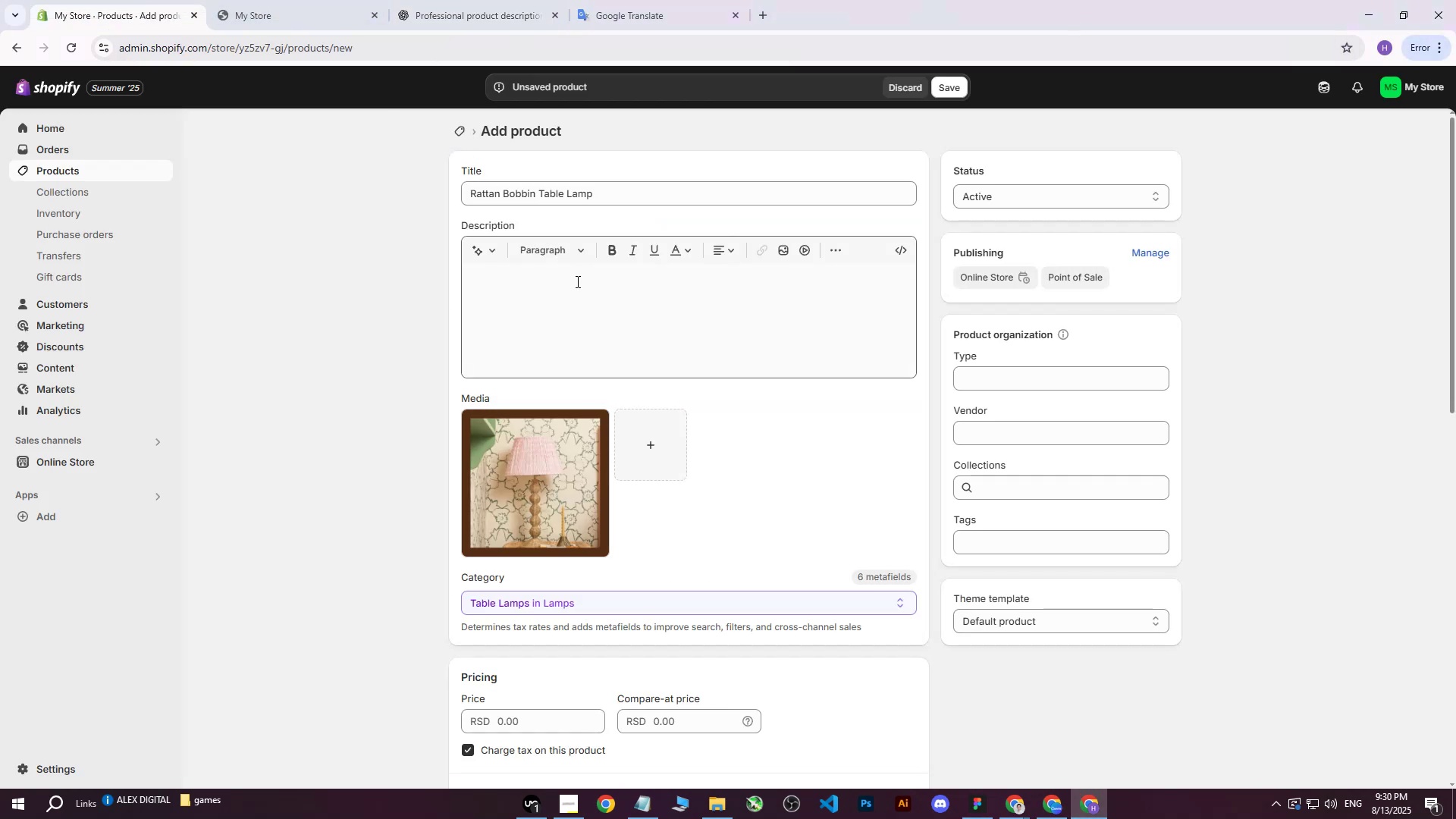 
left_click([576, 296])
 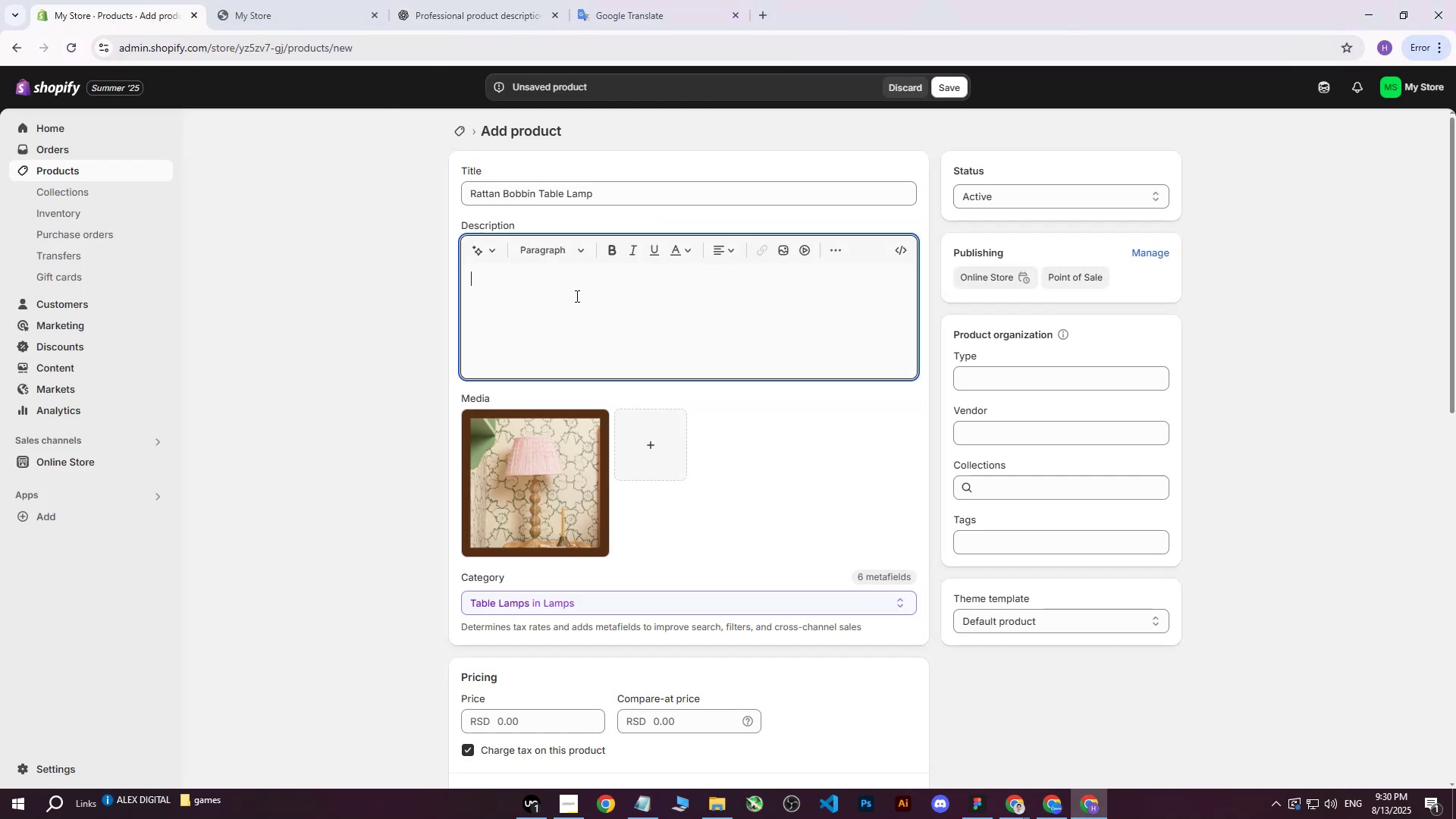 
key(Control+V)
 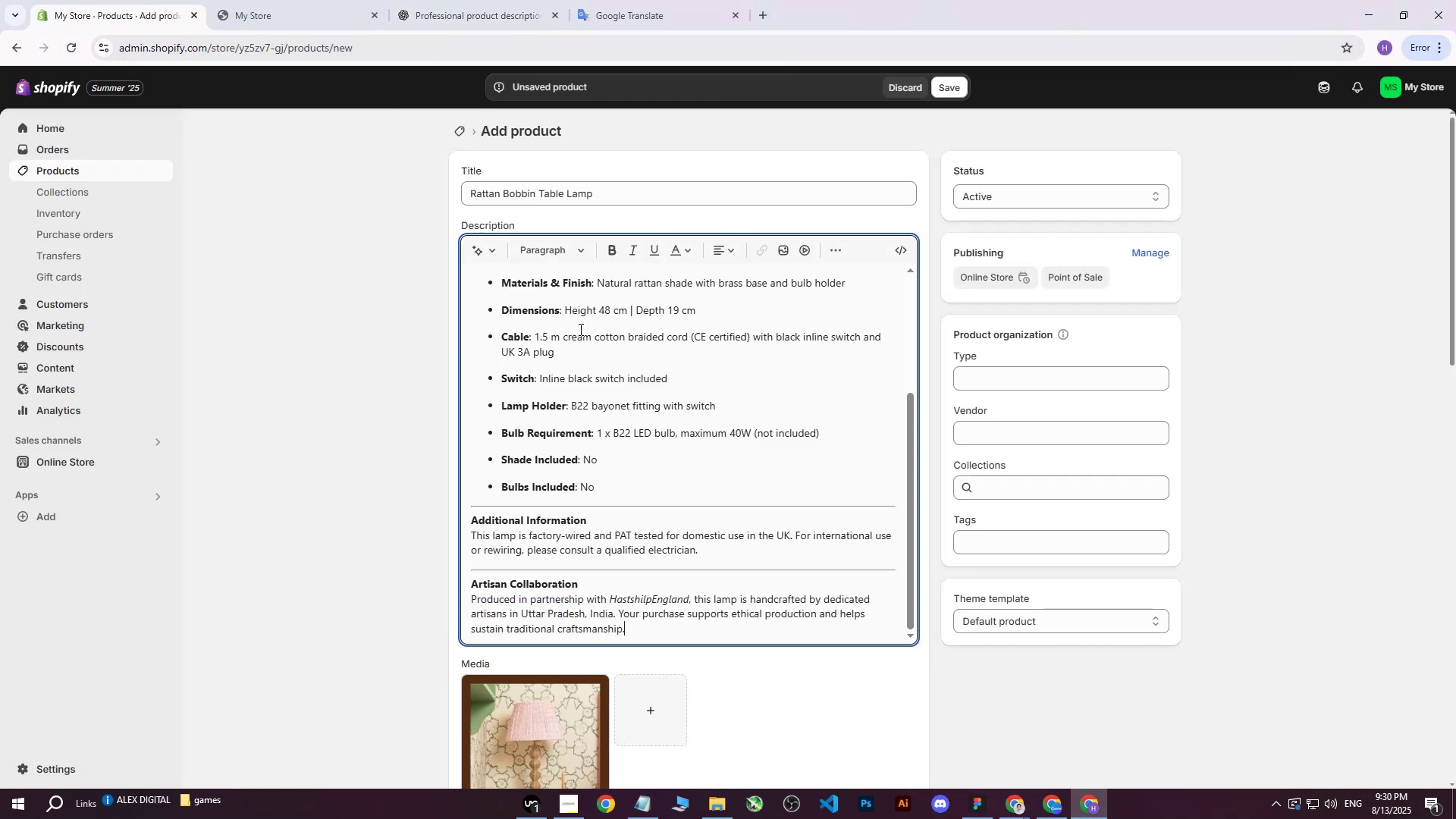 
scroll: coordinate [570, 380], scroll_direction: up, amount: 8.0
 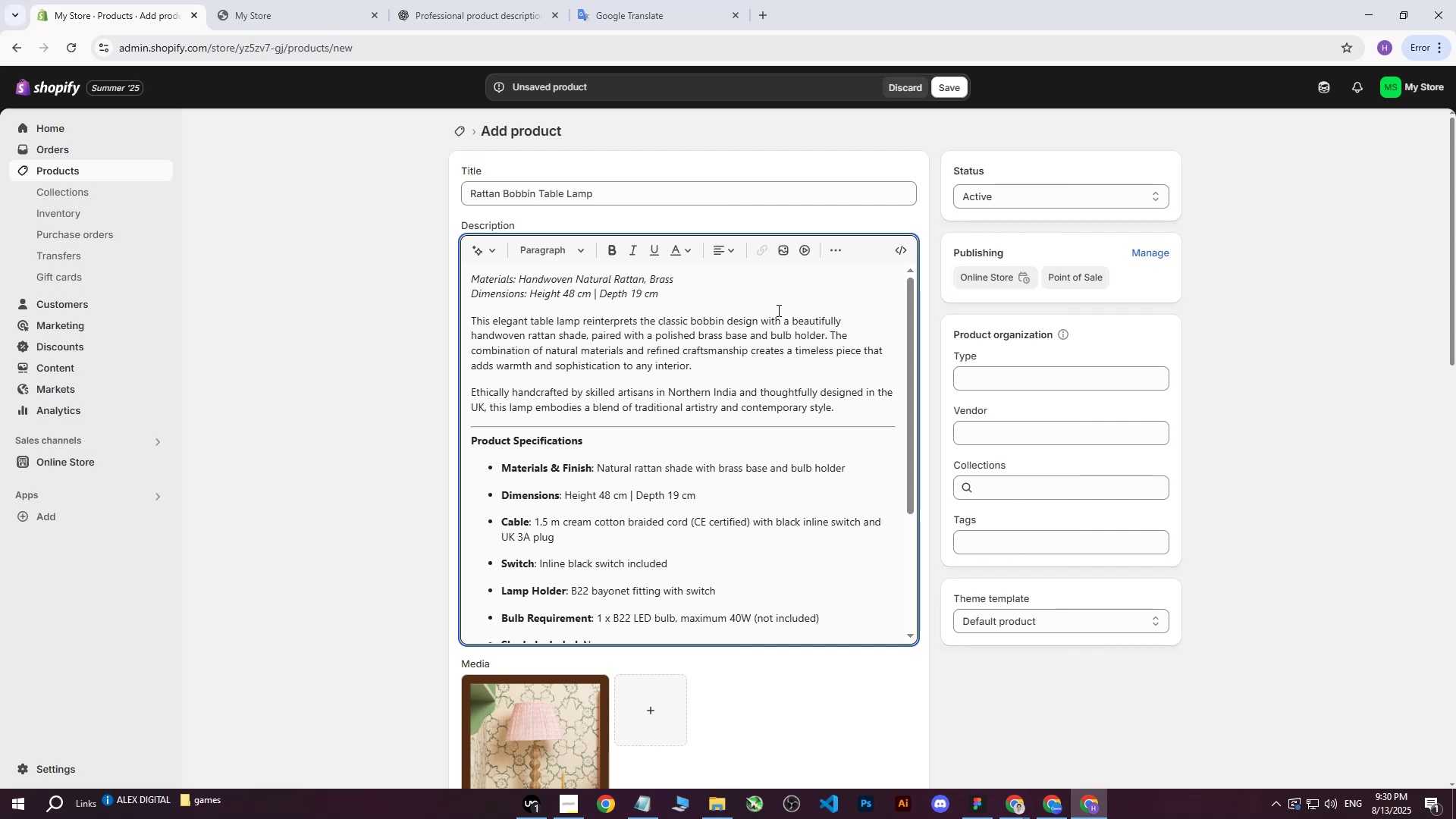 
wait(5.68)
 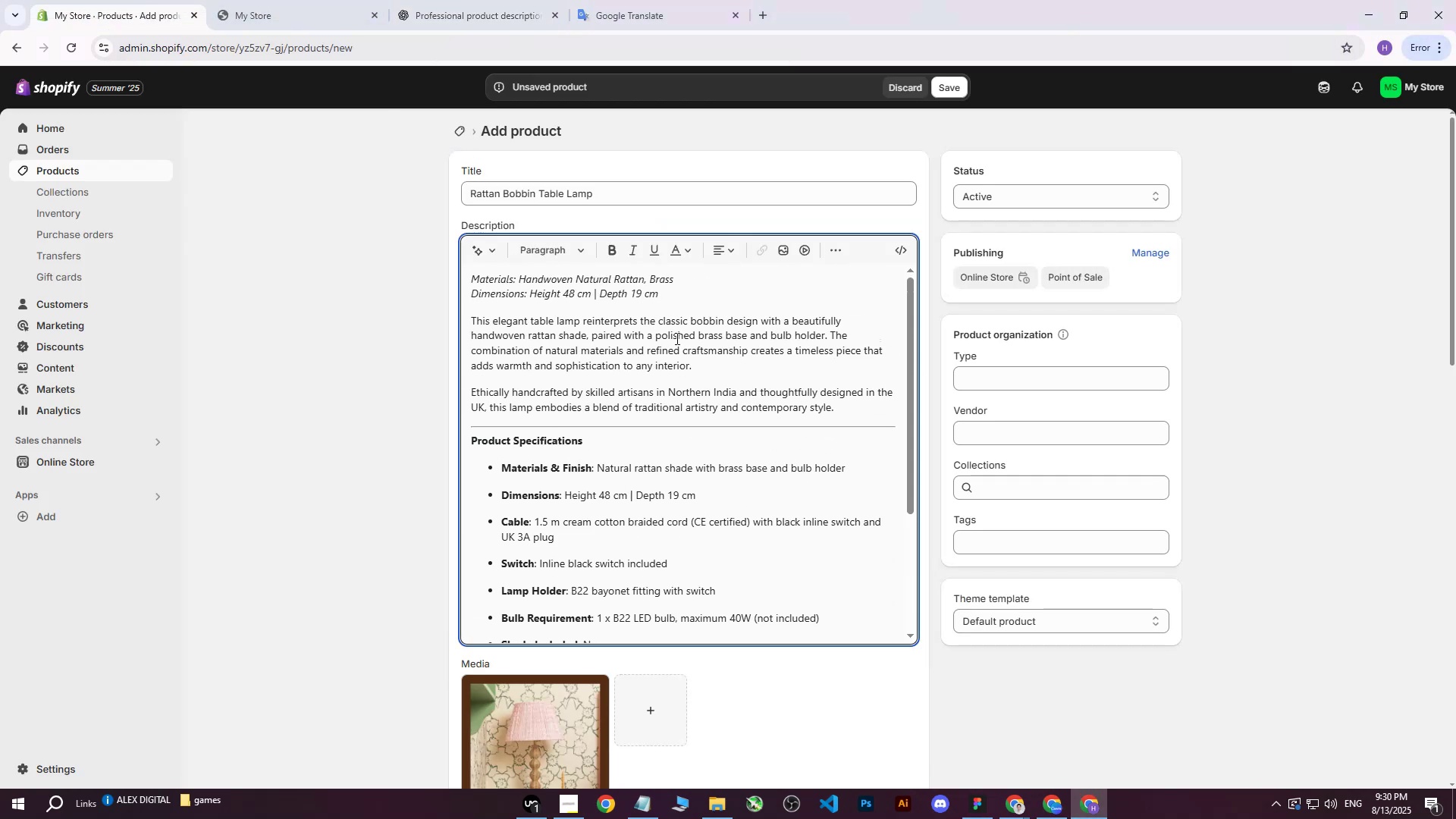 
scroll: coordinate [775, 333], scroll_direction: down, amount: 1.0
 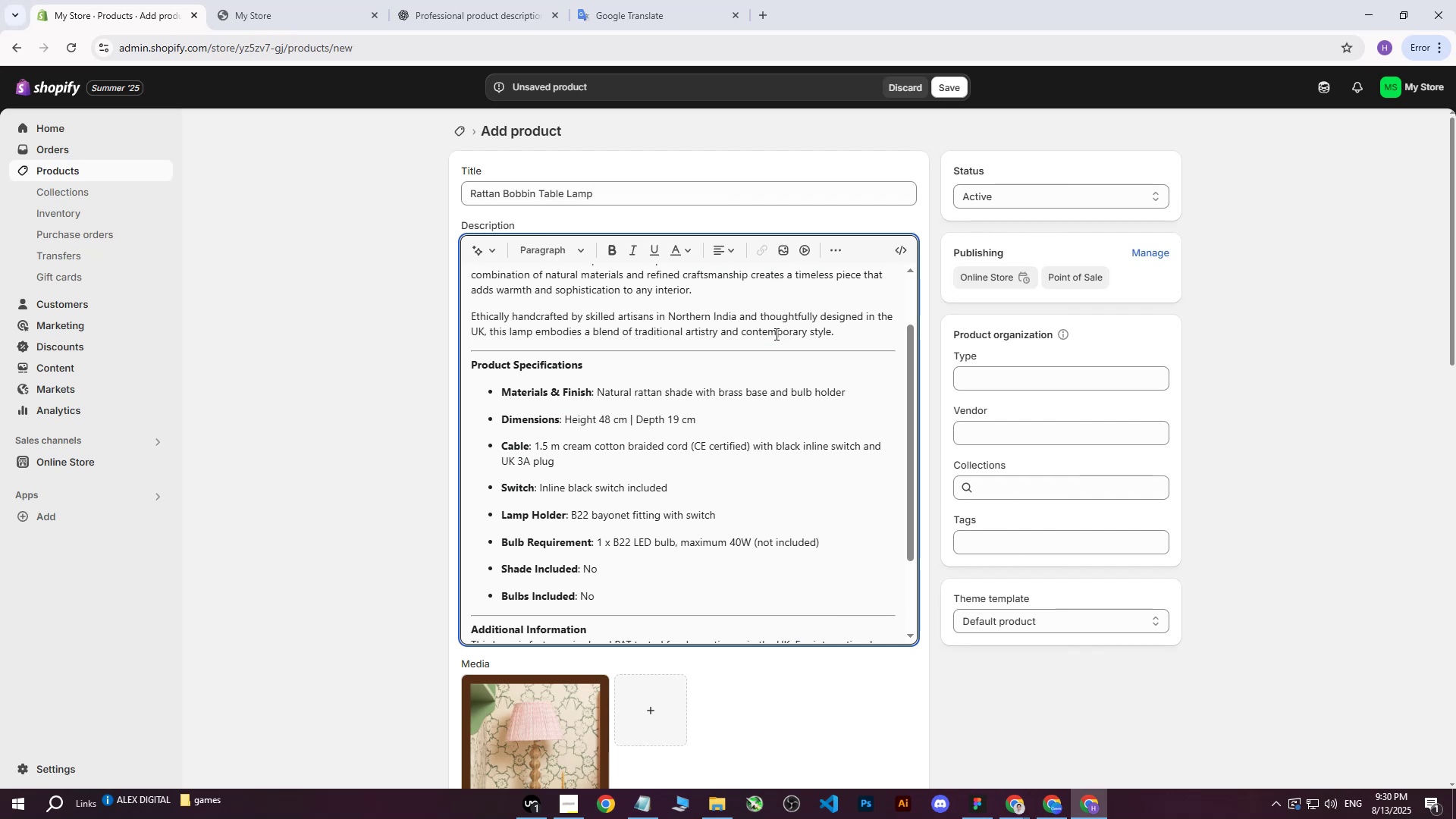 
wait(6.46)
 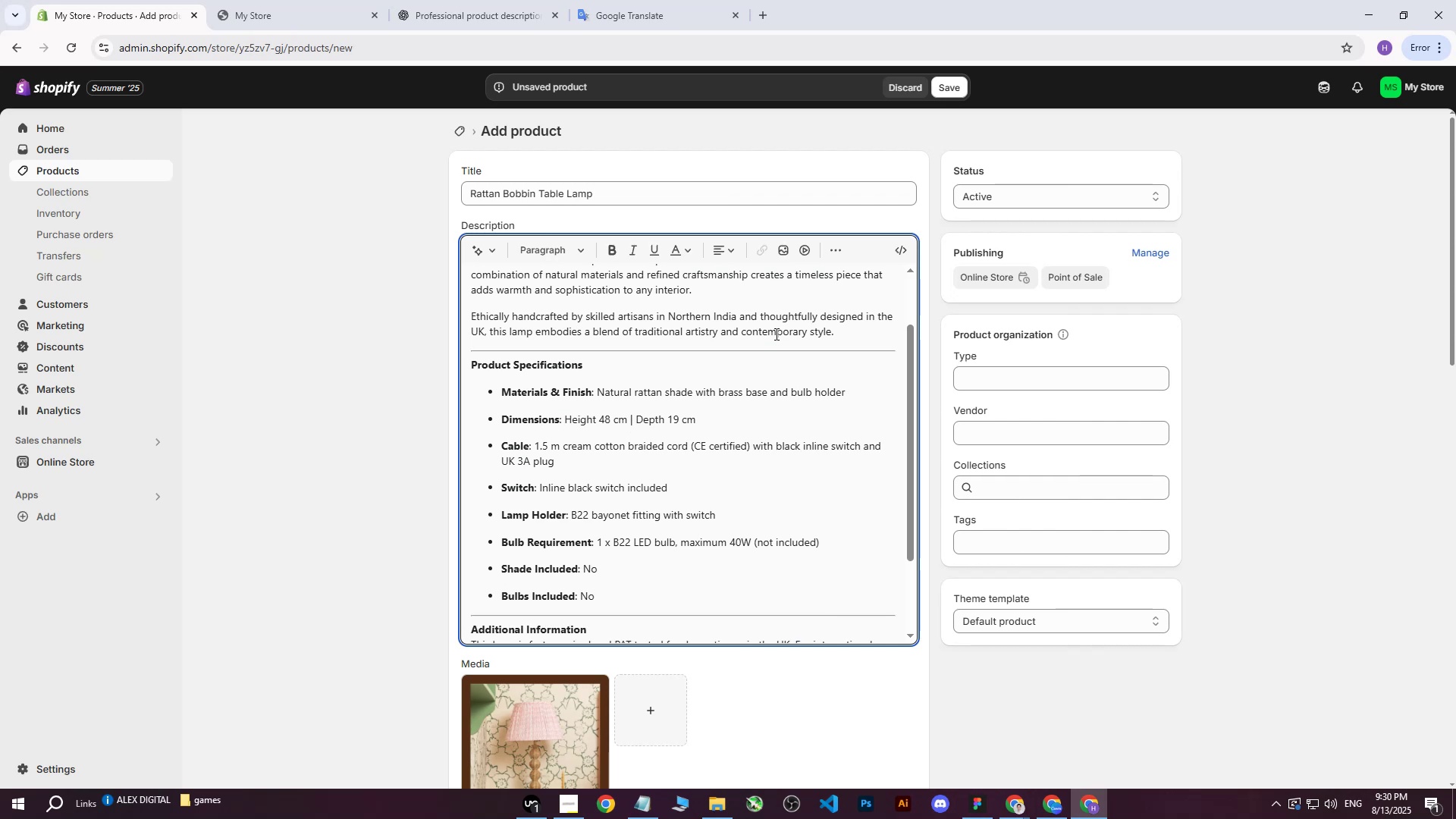 
scroll: coordinate [766, 559], scroll_direction: down, amount: 9.0
 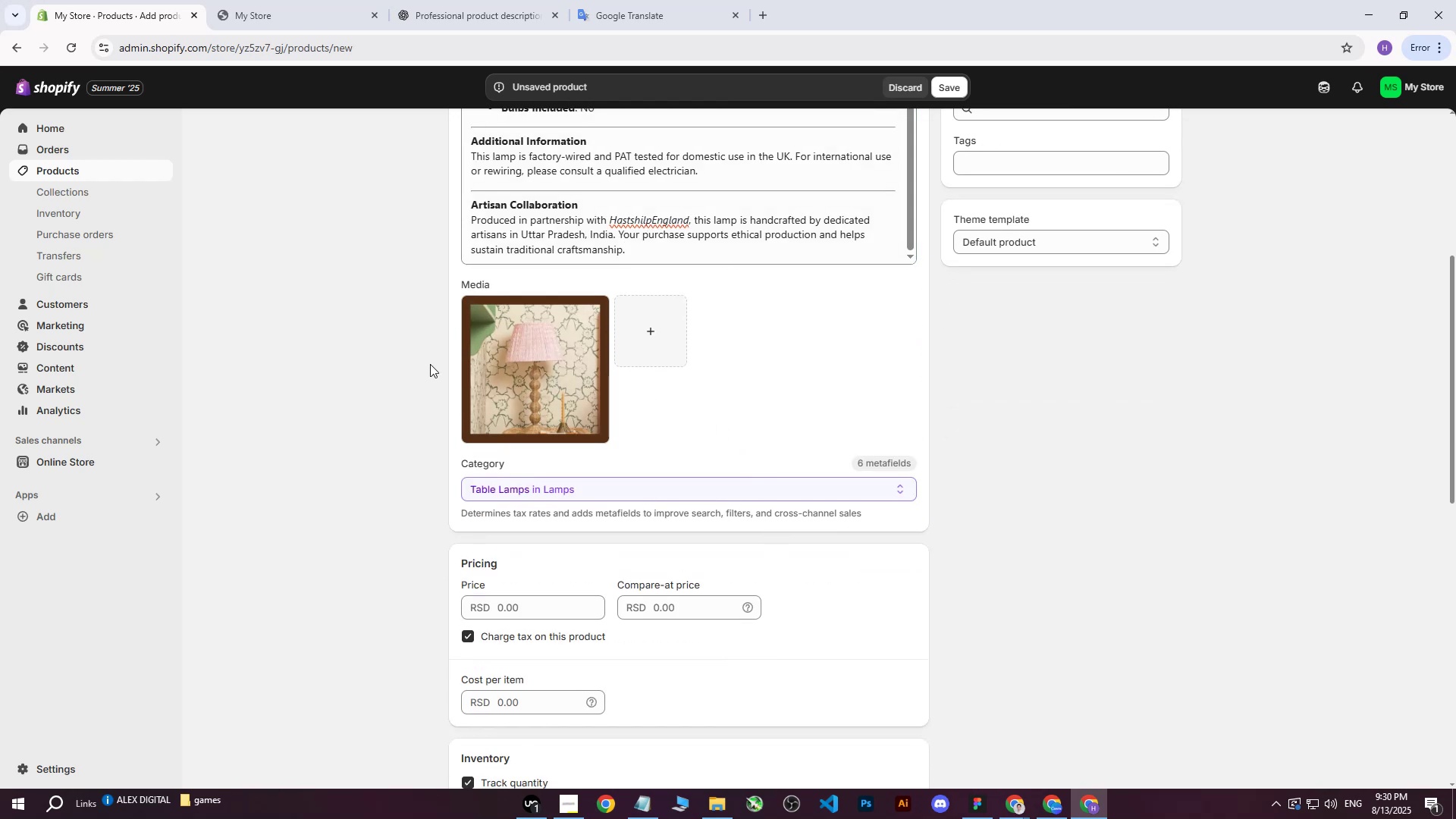 
double_click([491, 385])
 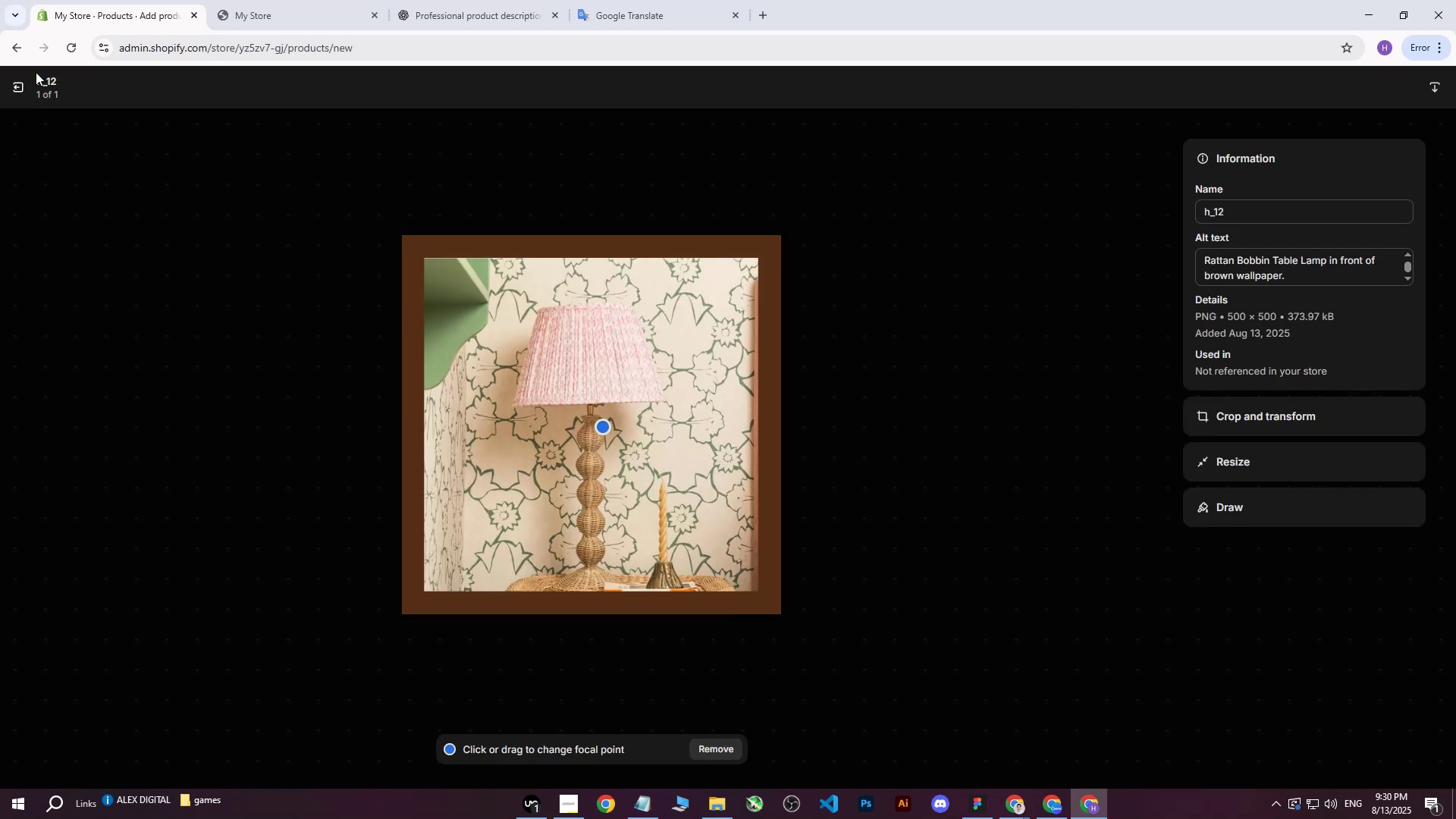 
left_click([20, 93])
 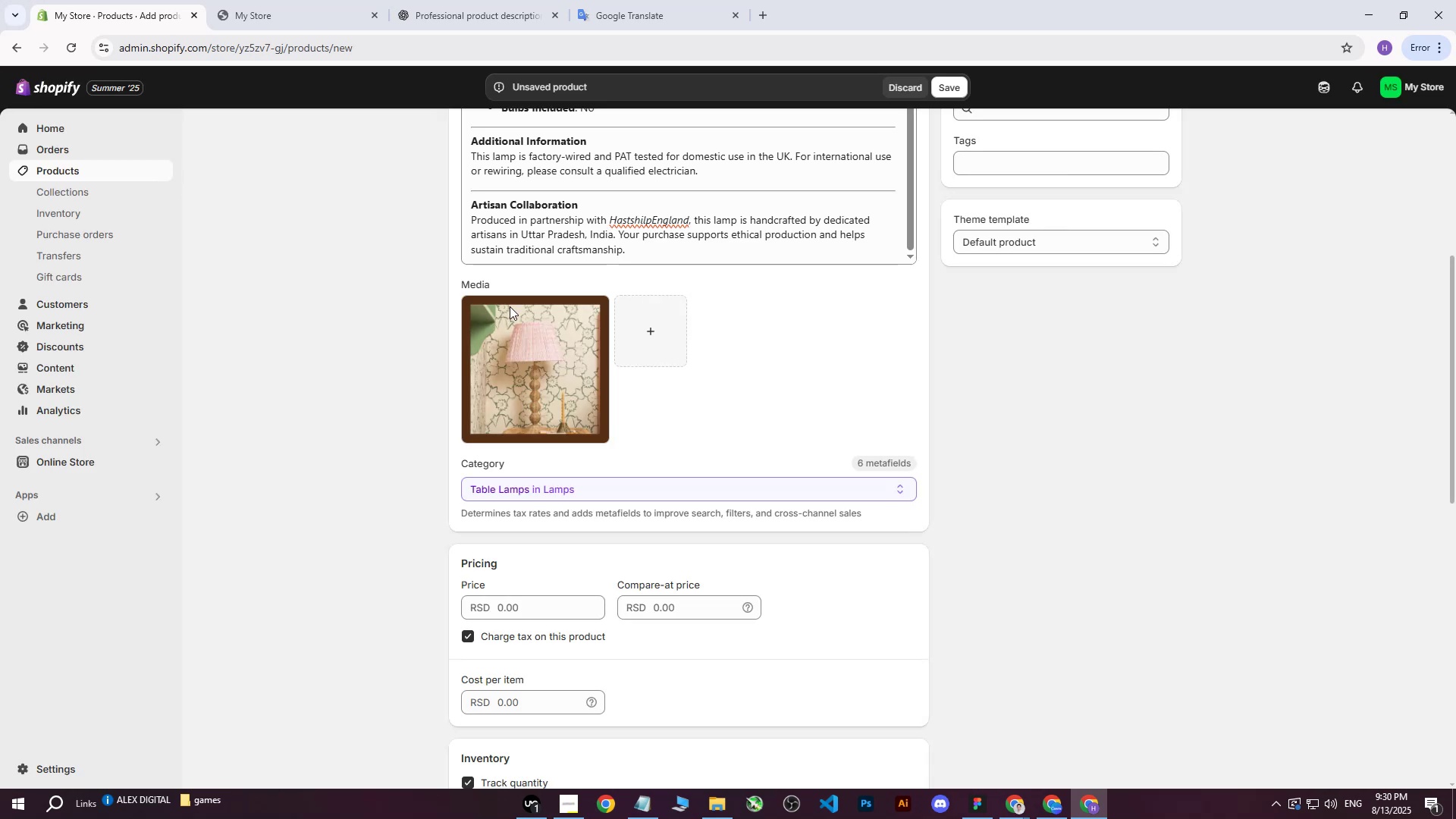 
scroll: coordinate [682, 366], scroll_direction: down, amount: 2.0
 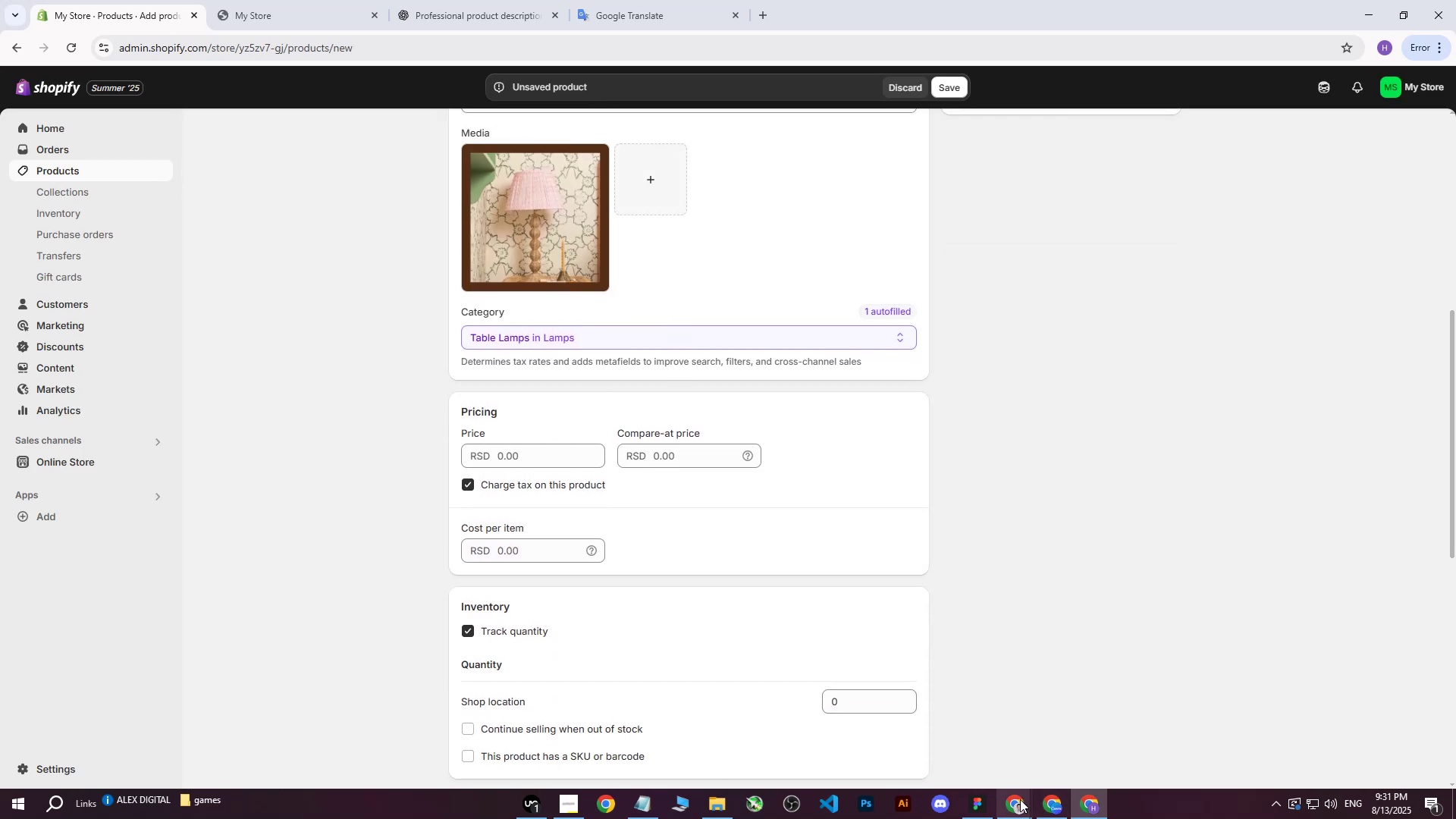 
double_click([927, 742])
 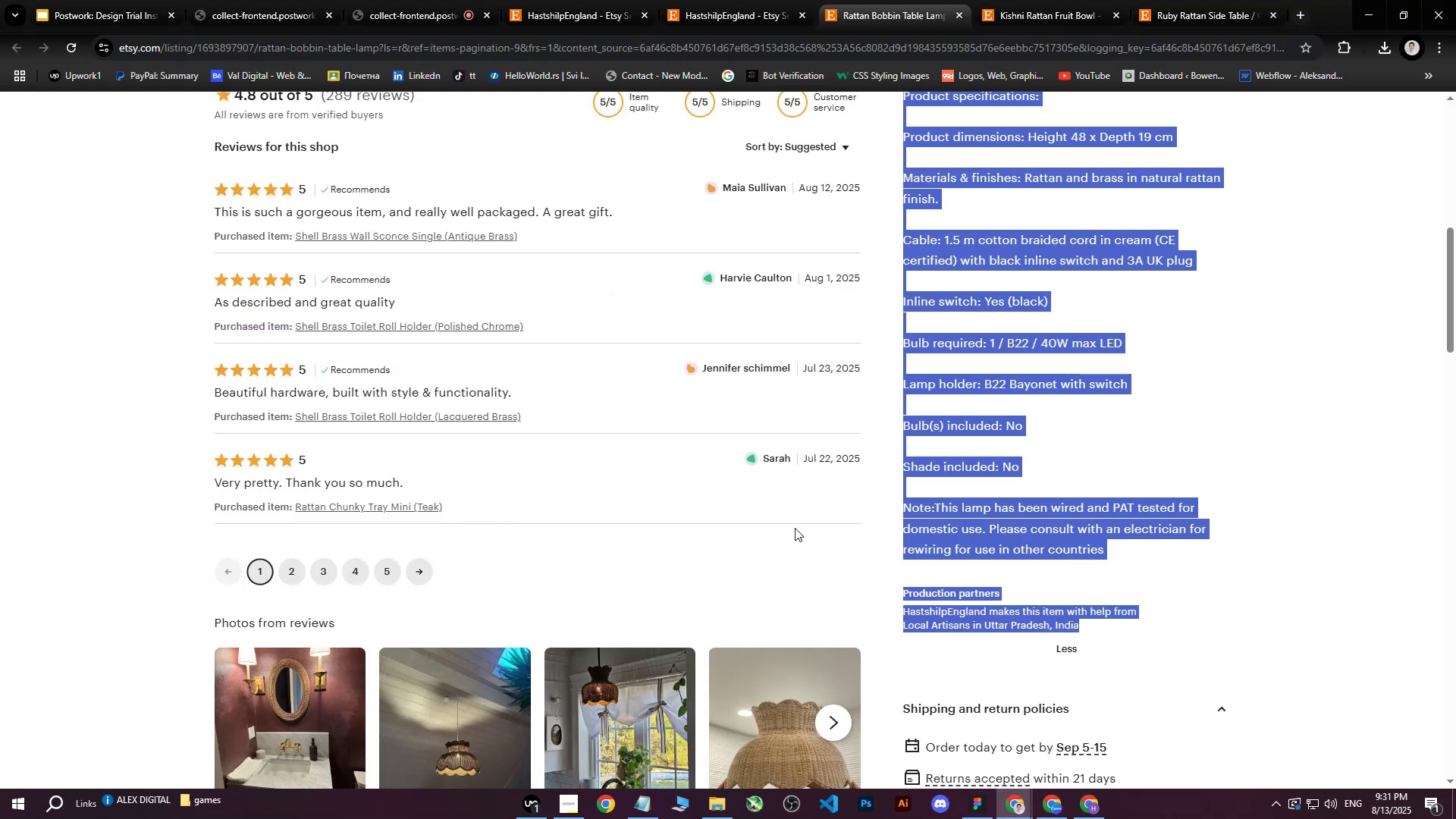 
scroll: coordinate [781, 581], scroll_direction: up, amount: 13.0
 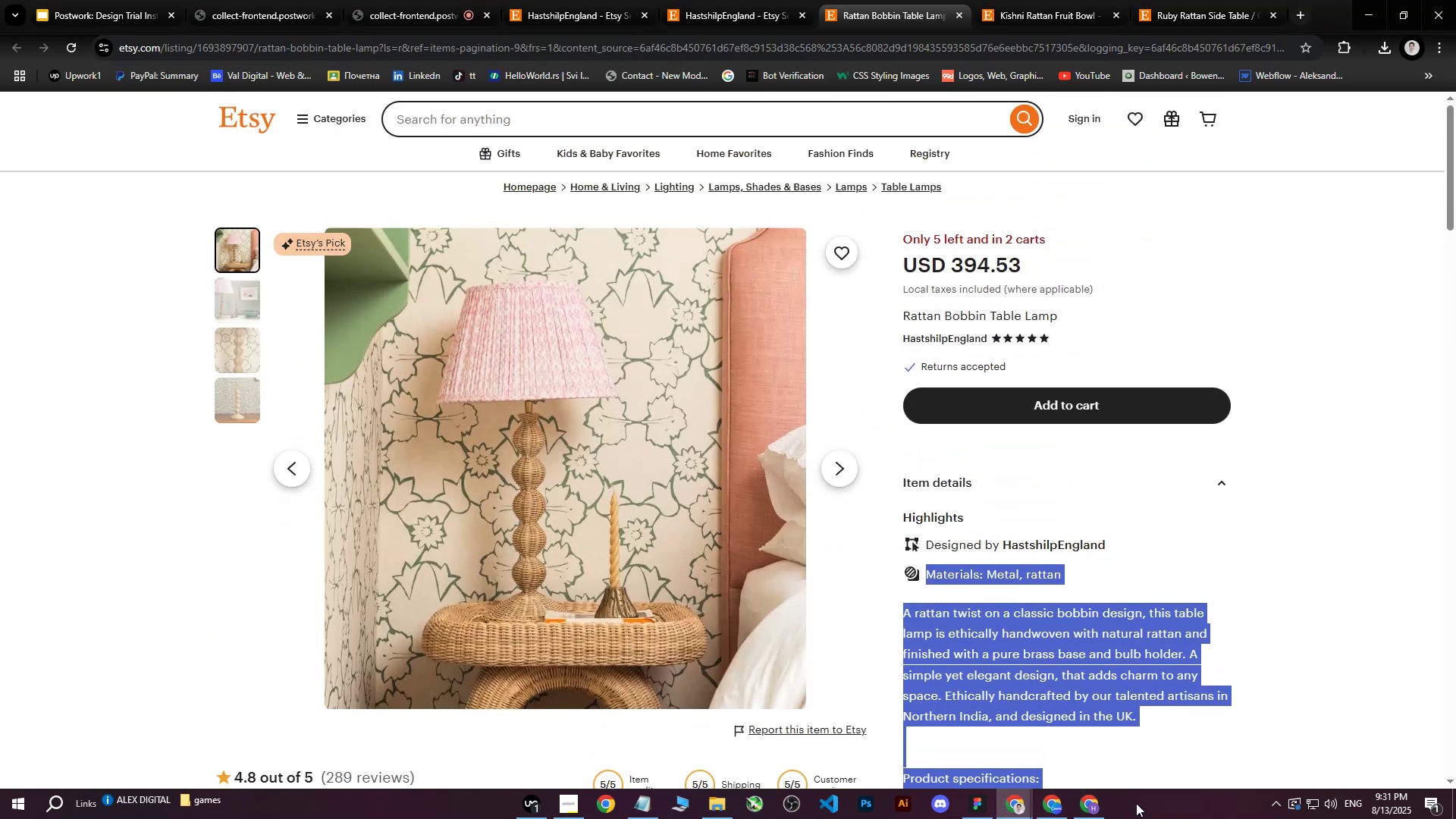 
left_click([1094, 803])
 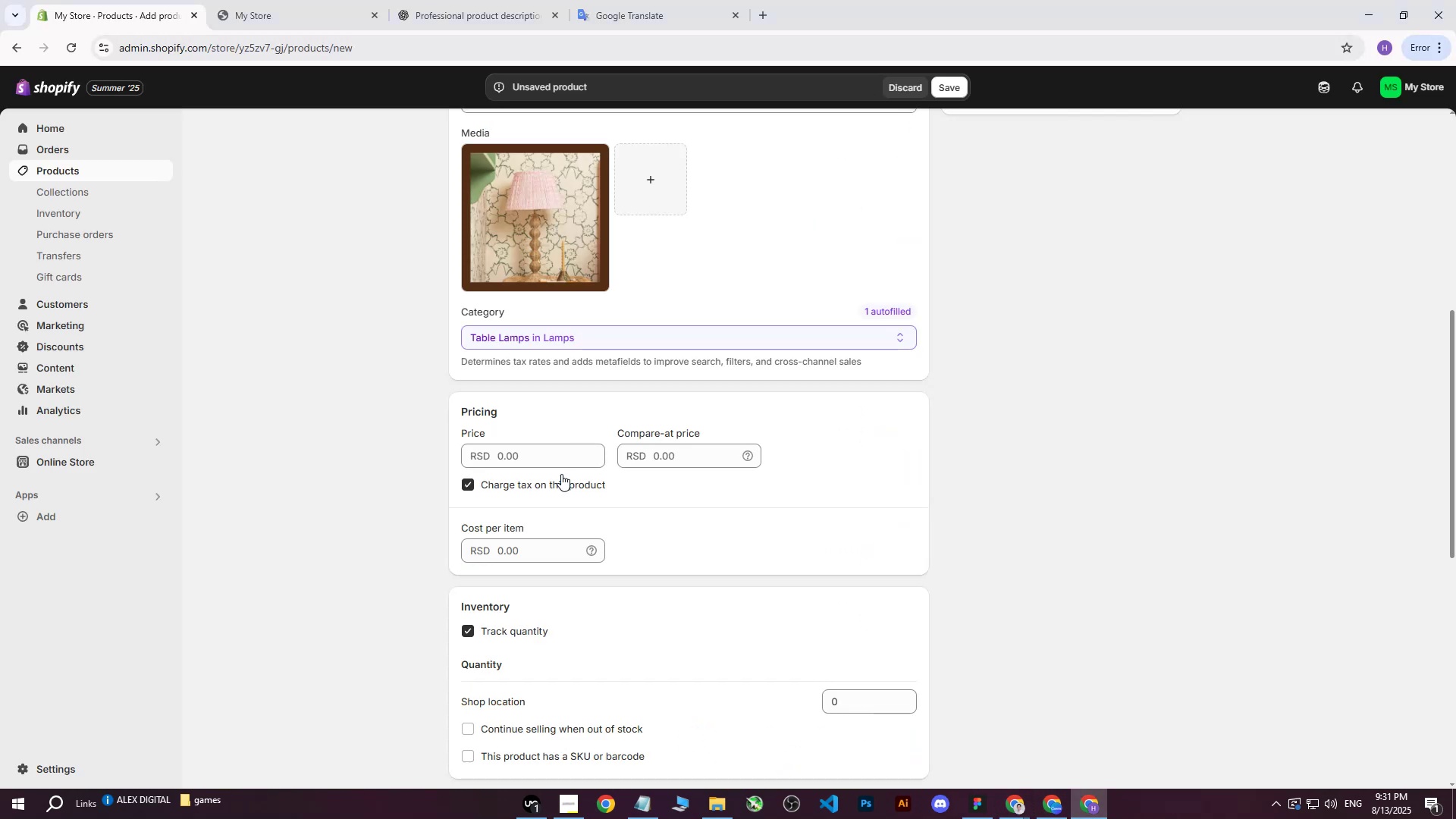 
left_click([541, 462])
 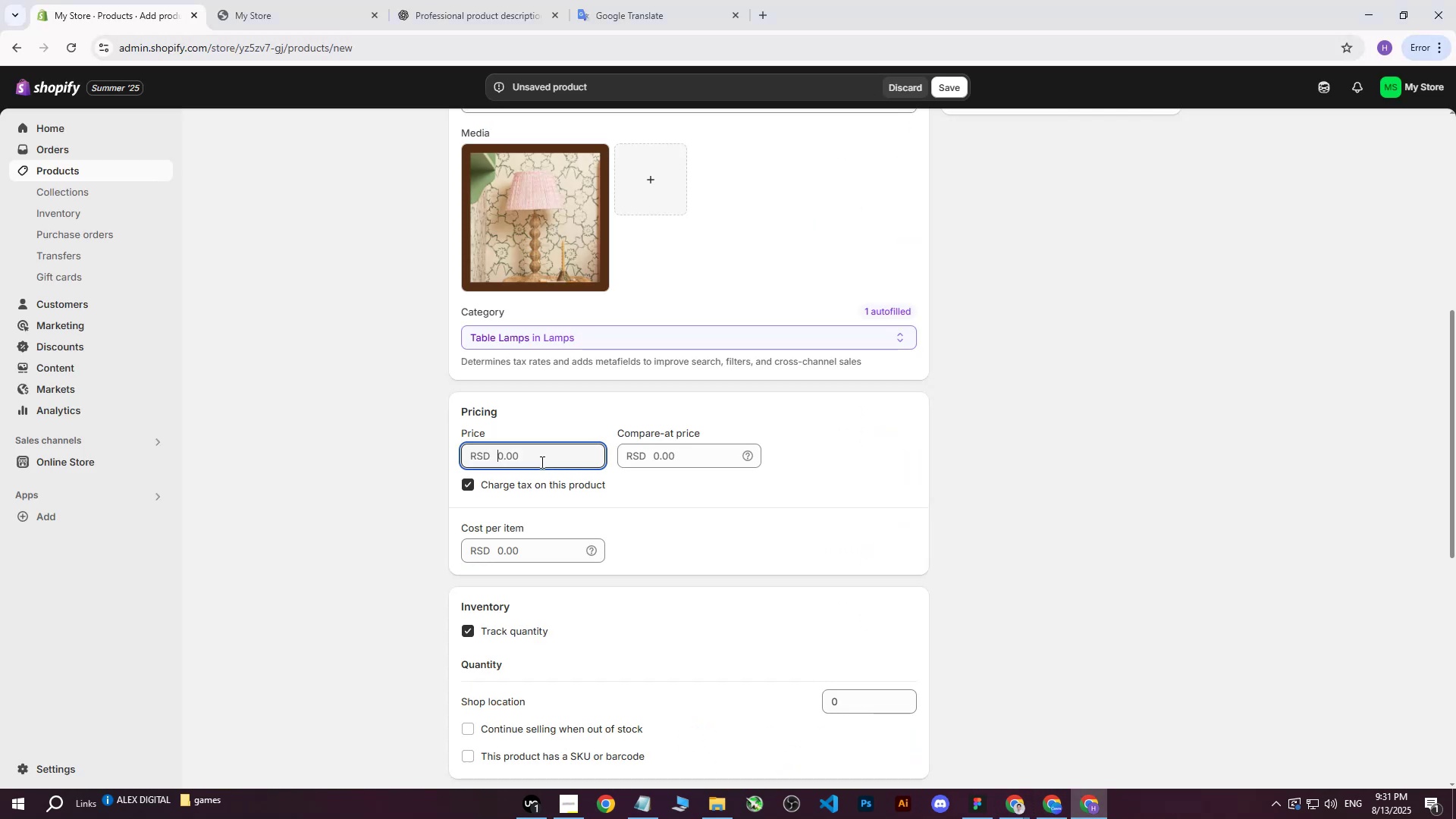 
type(40000)
key(Tab)
key(Tab)
key(Tab)
key(Tab)
type(40000)
 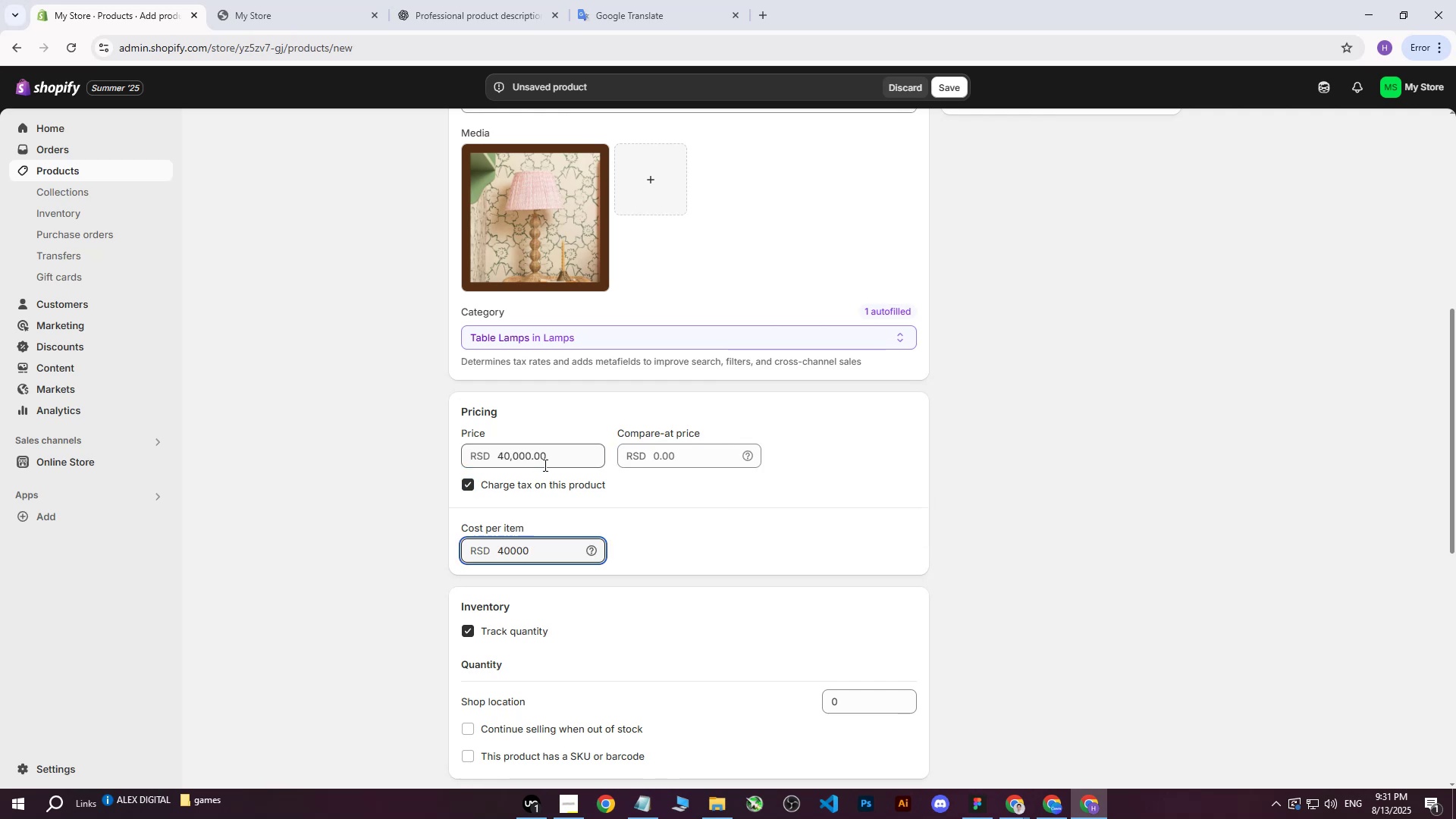 
left_click([924, 541])
 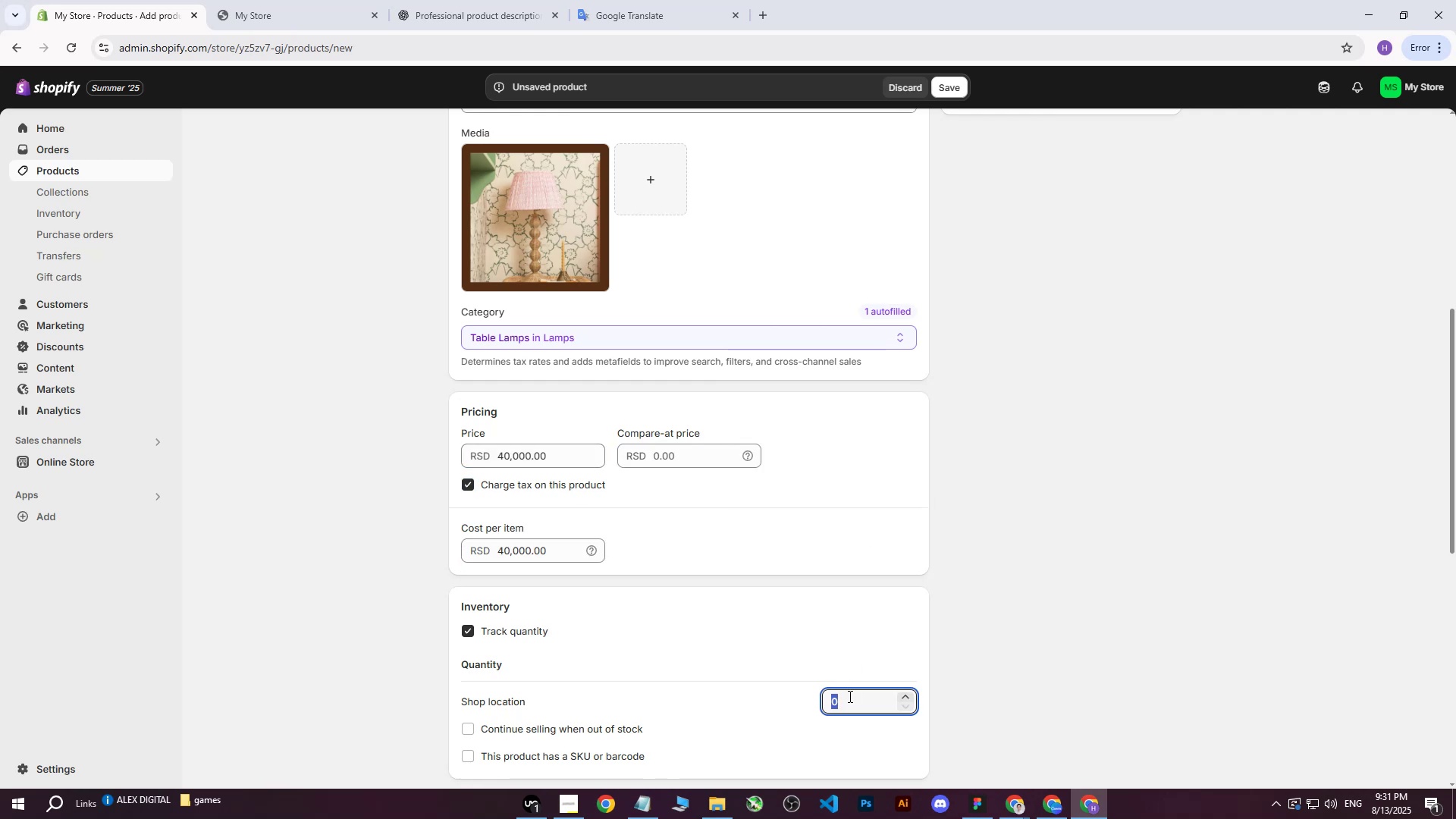 
type(160)
 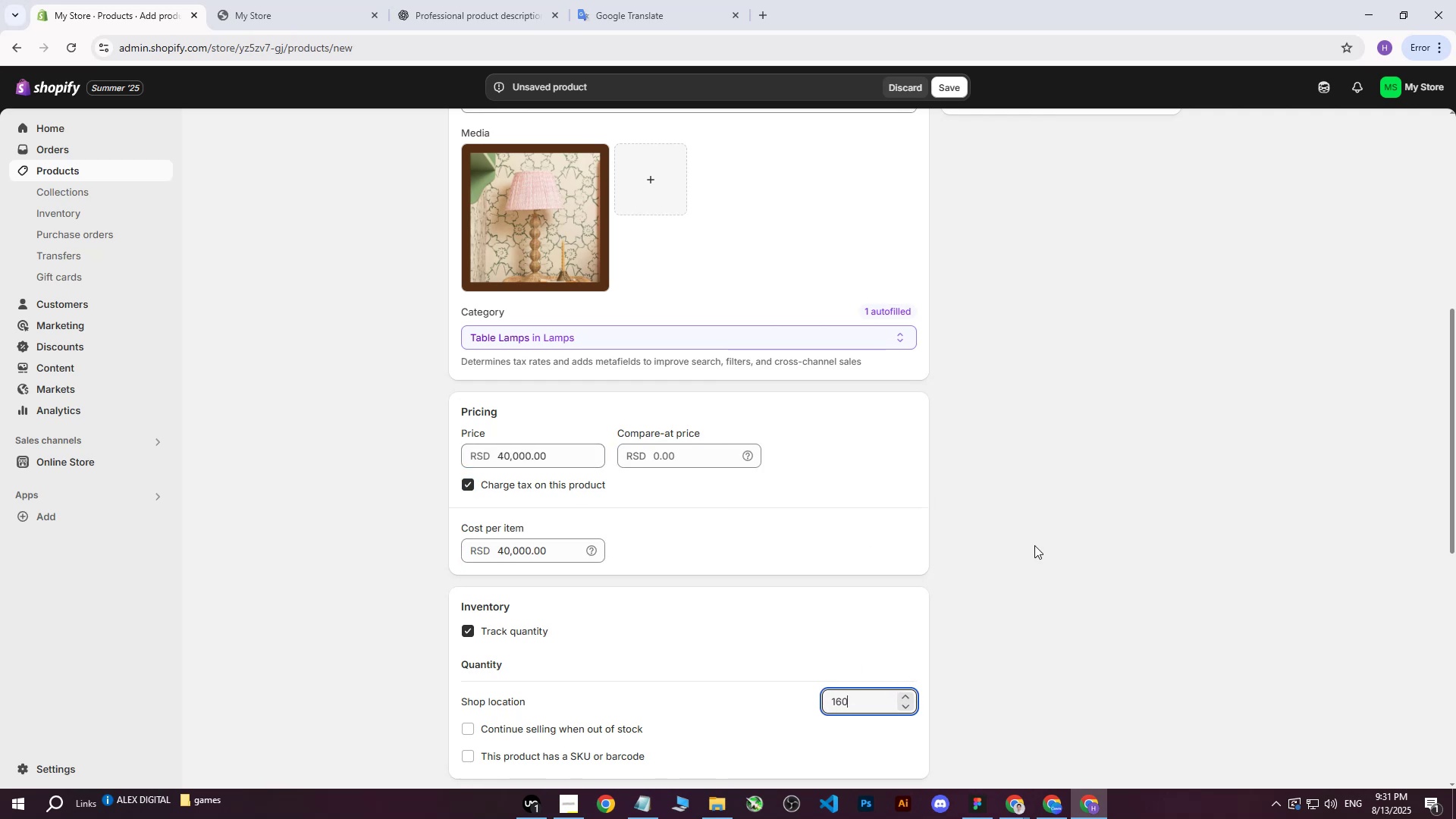 
left_click([1034, 545])
 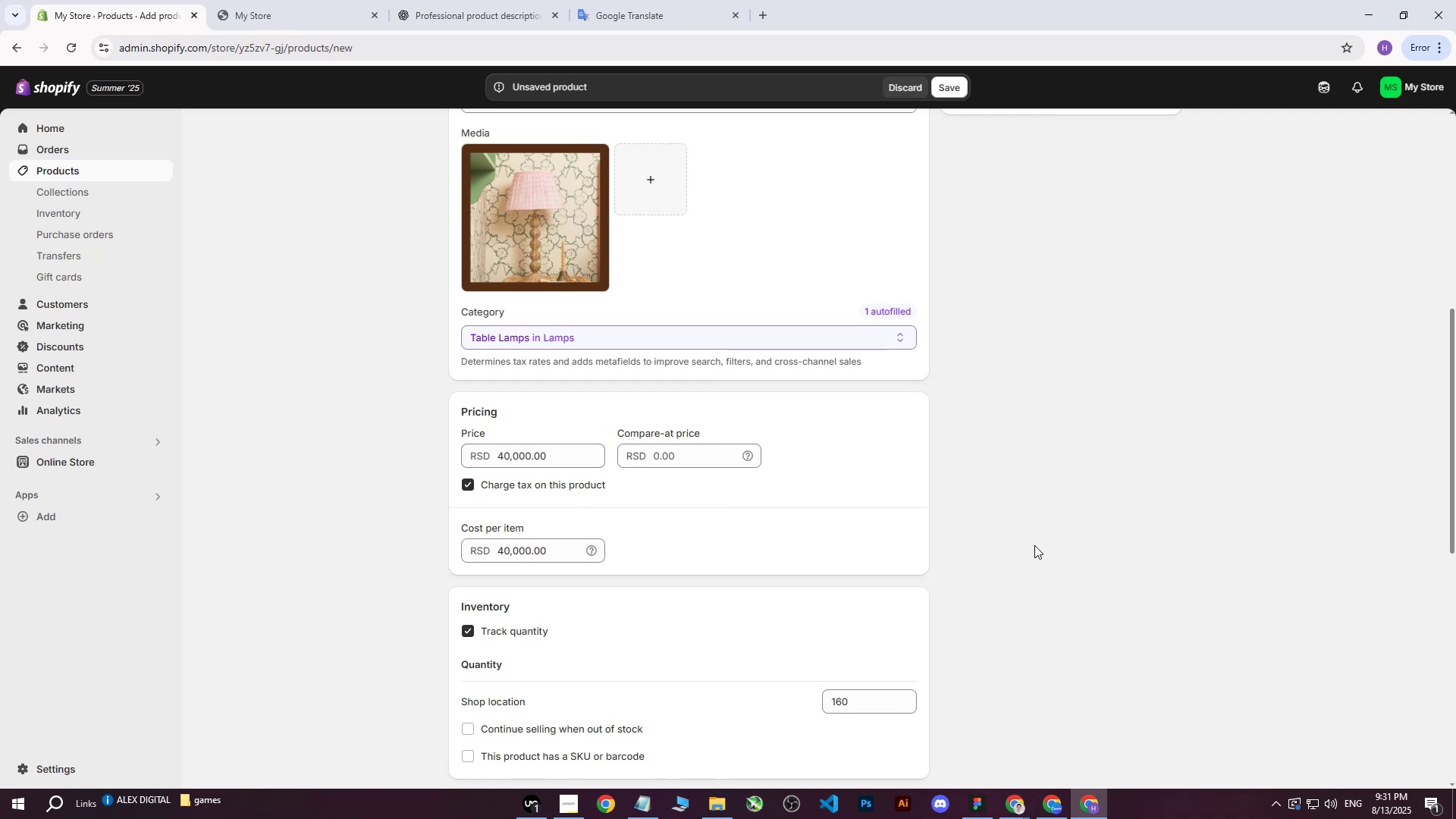 
scroll: coordinate [1034, 548], scroll_direction: down, amount: 5.0
 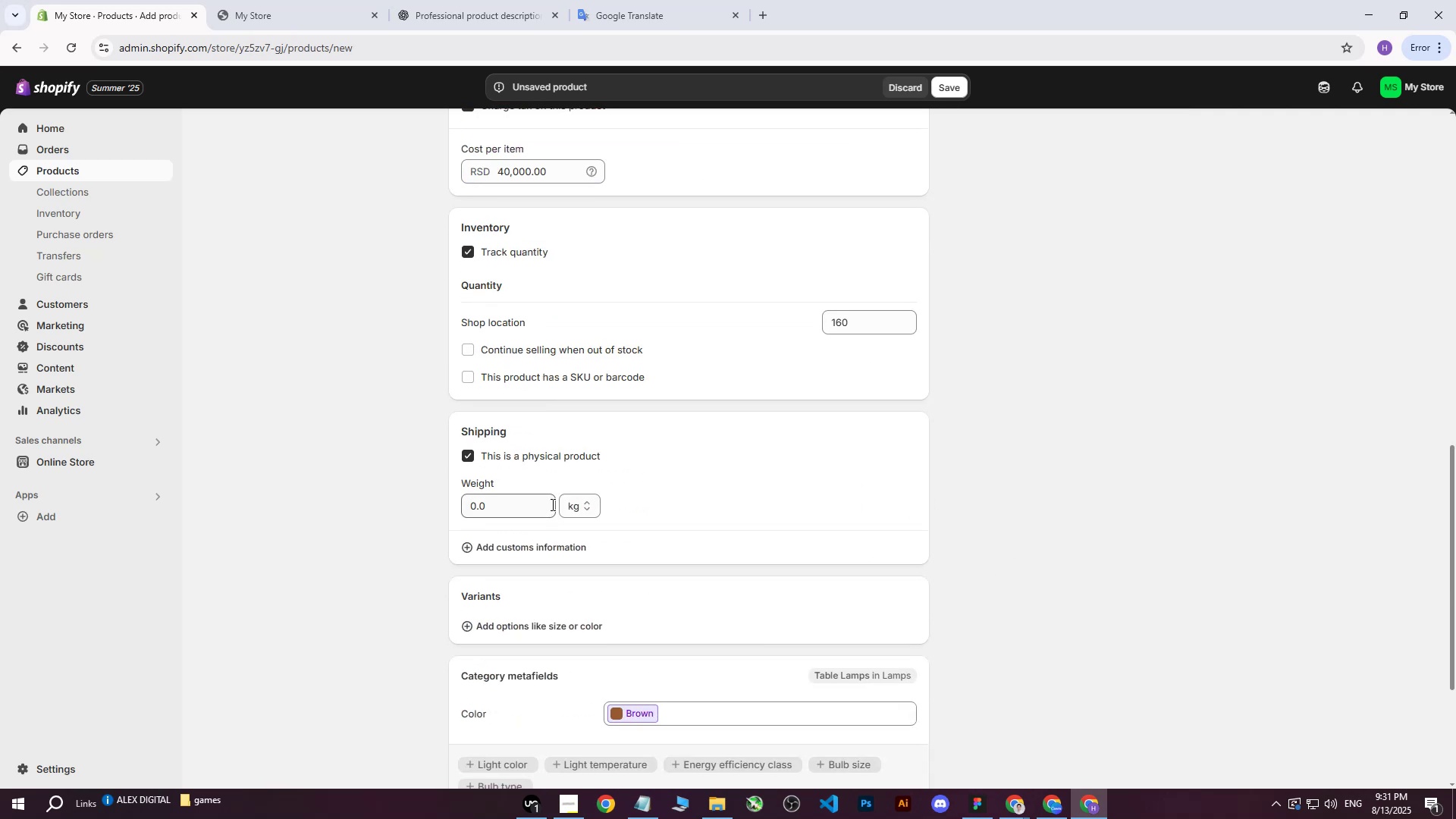 
left_click([500, 512])
 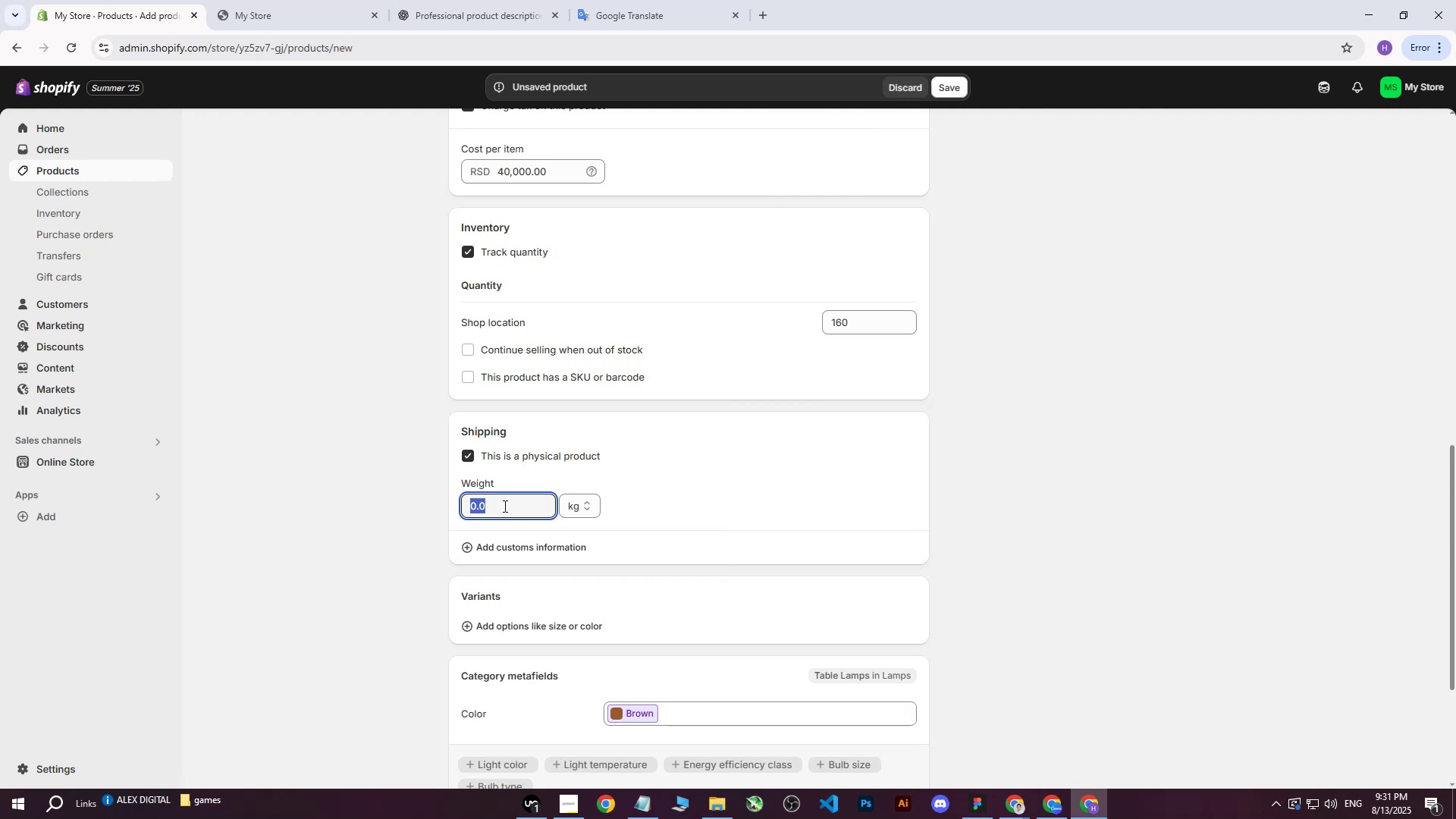 
type(10)
 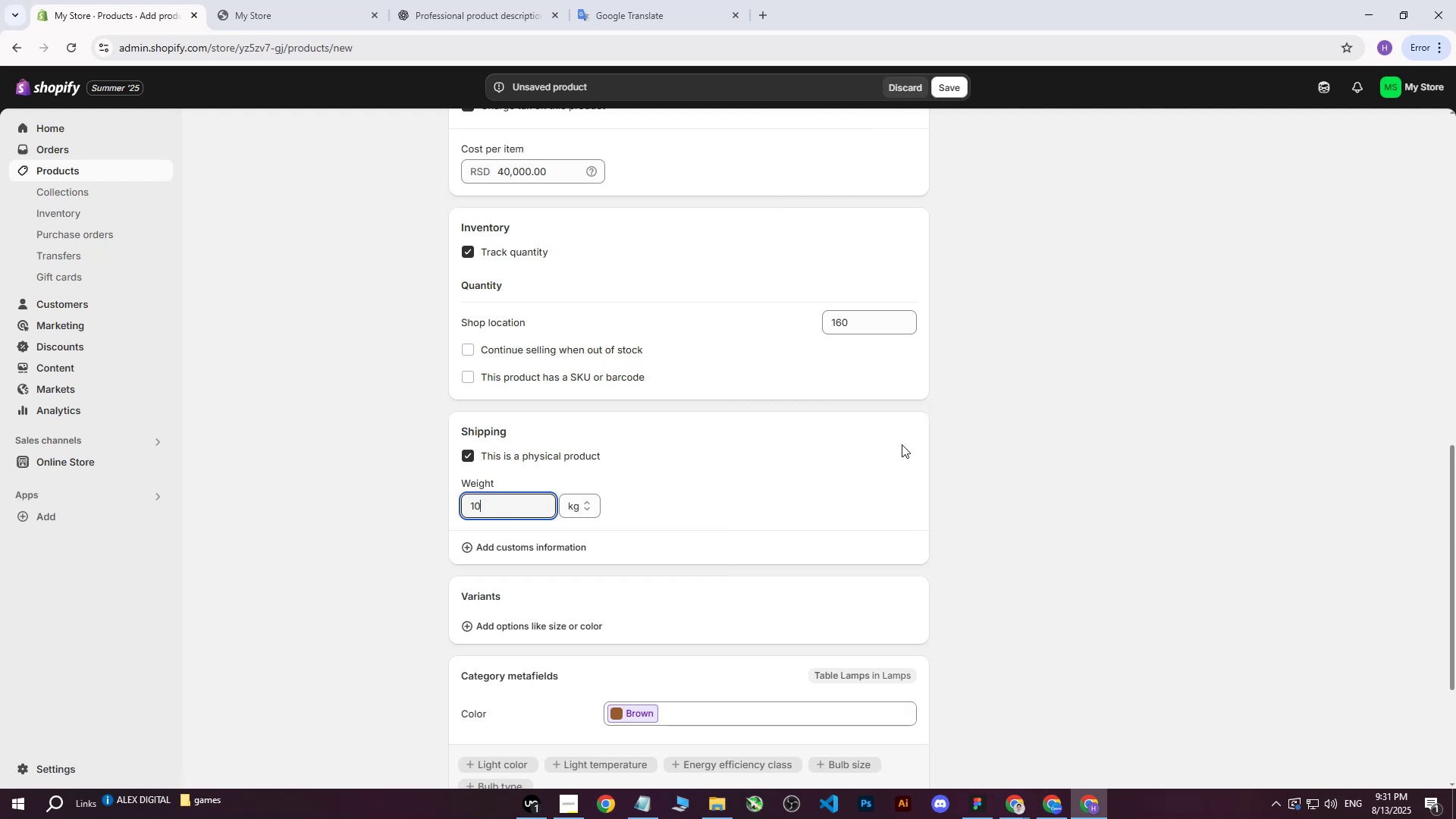 
left_click([902, 444])
 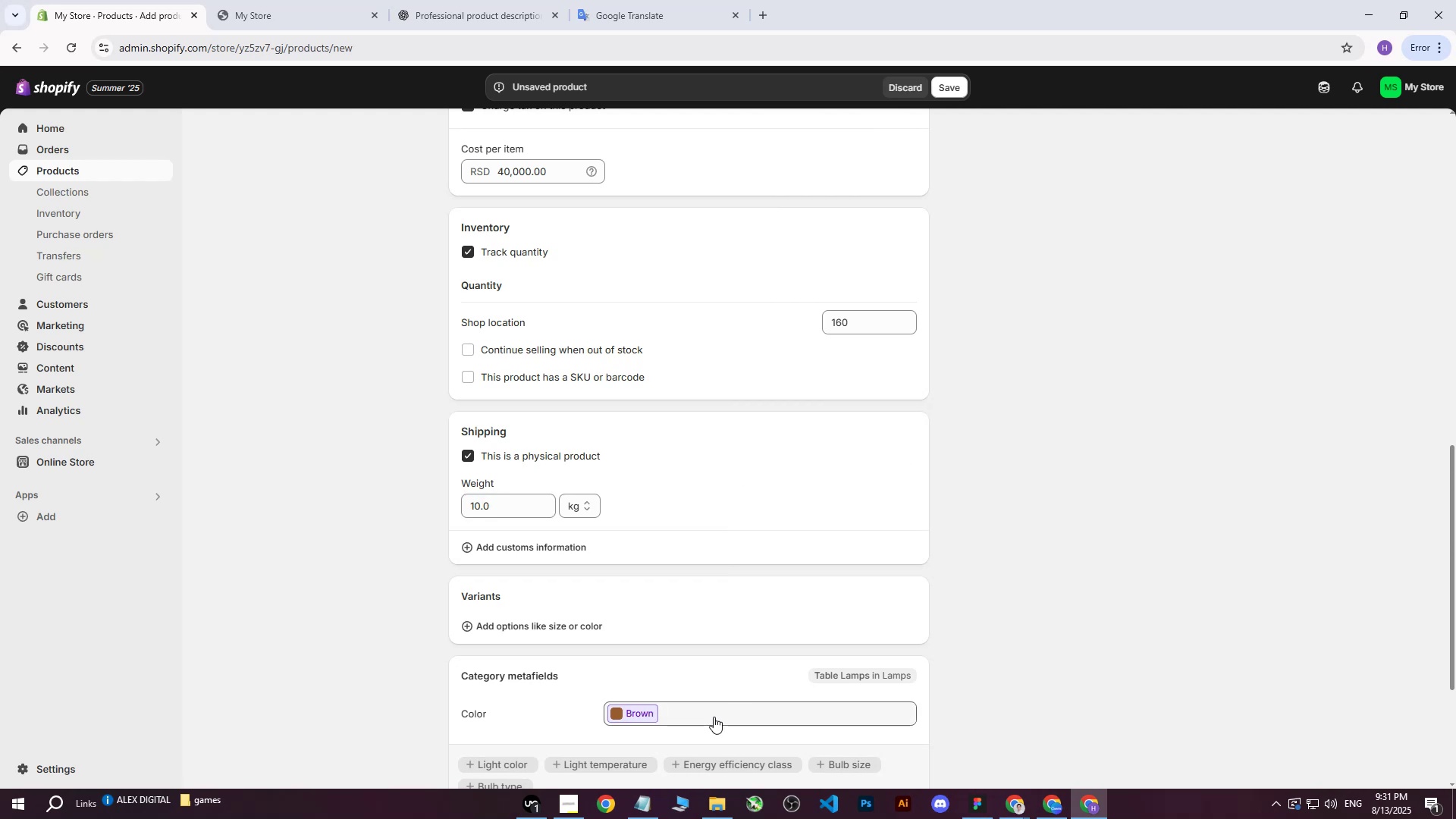 
left_click([714, 717])
 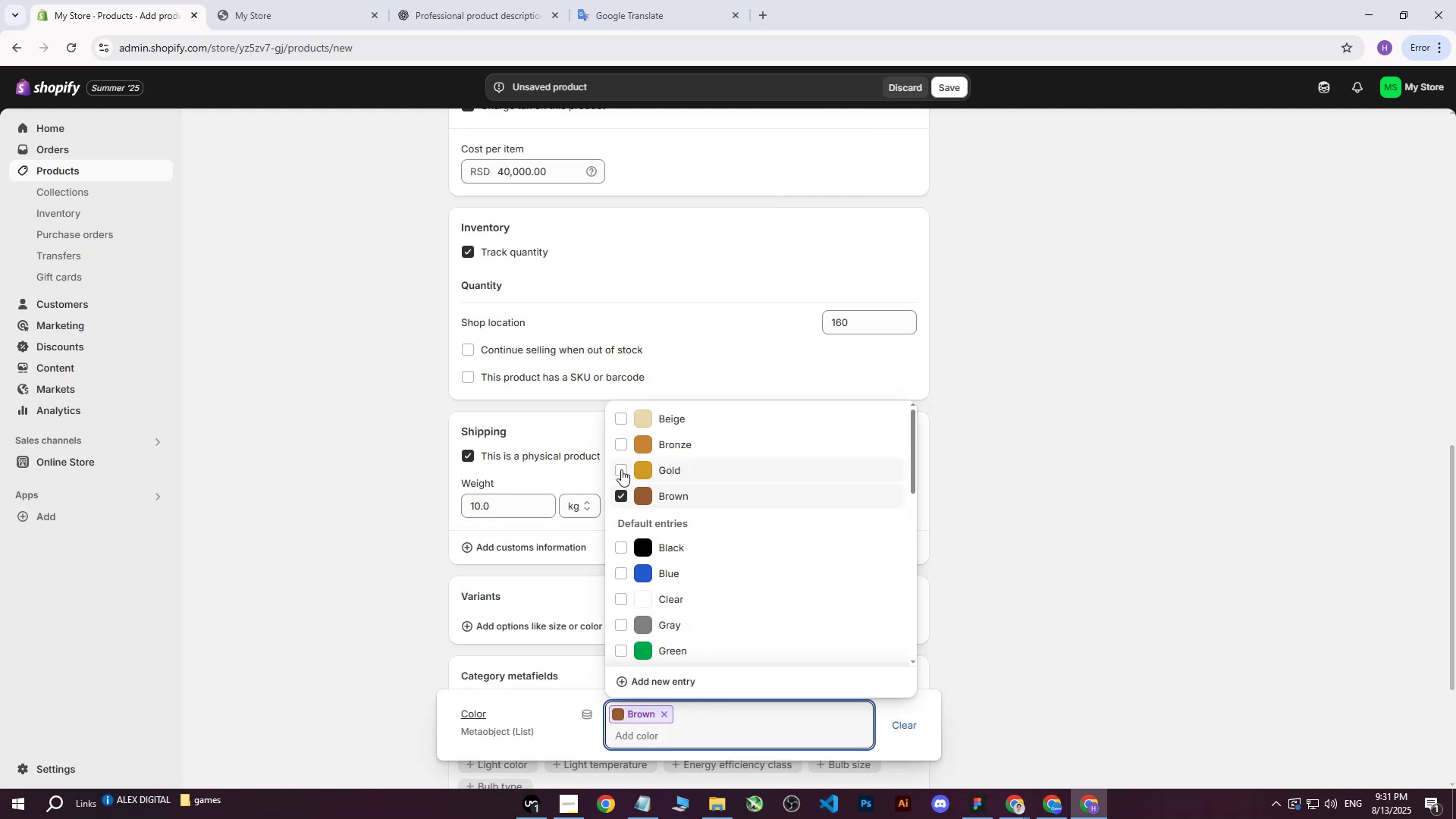 
double_click([620, 439])
 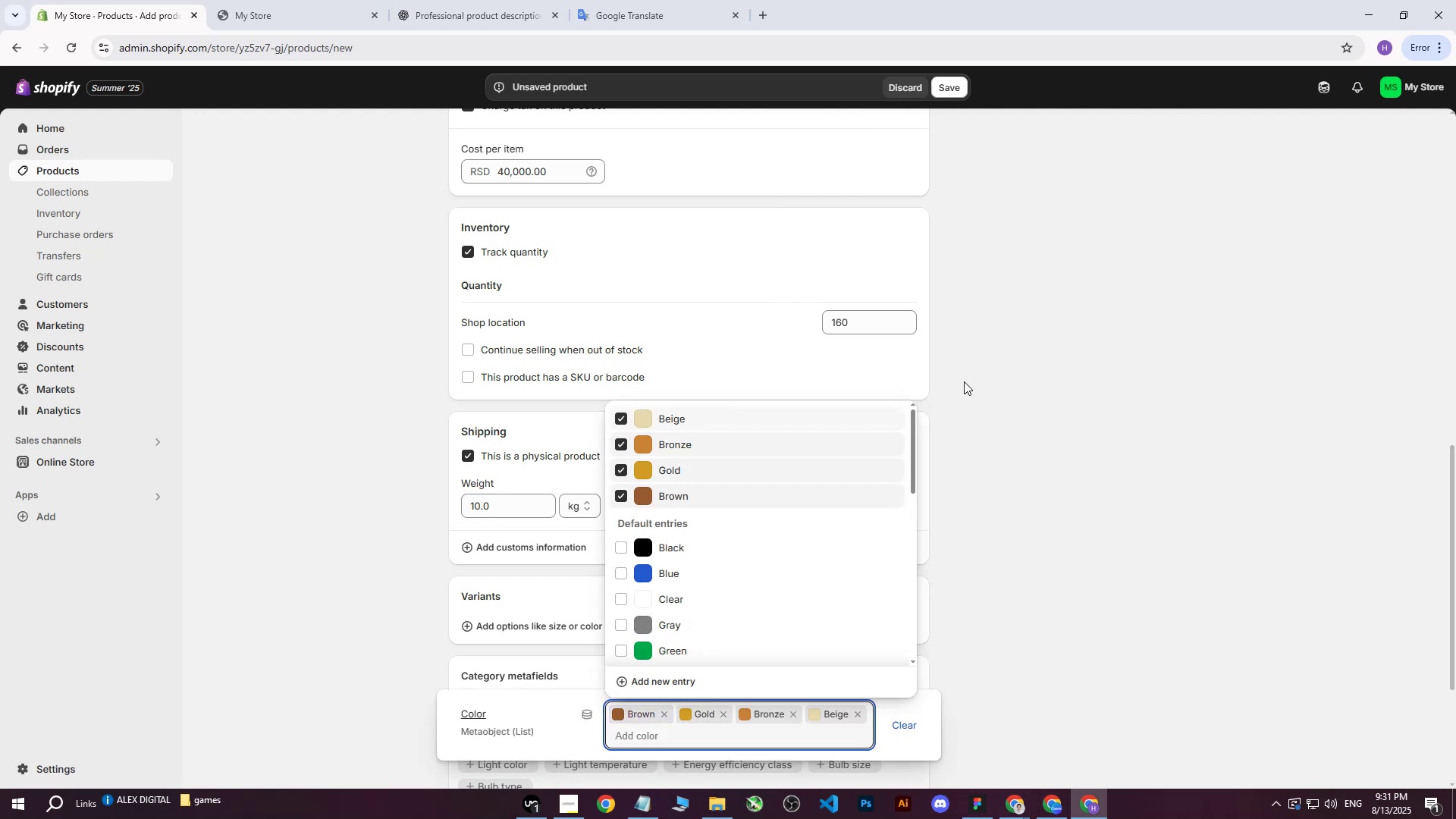 
triple_click([1109, 356])
 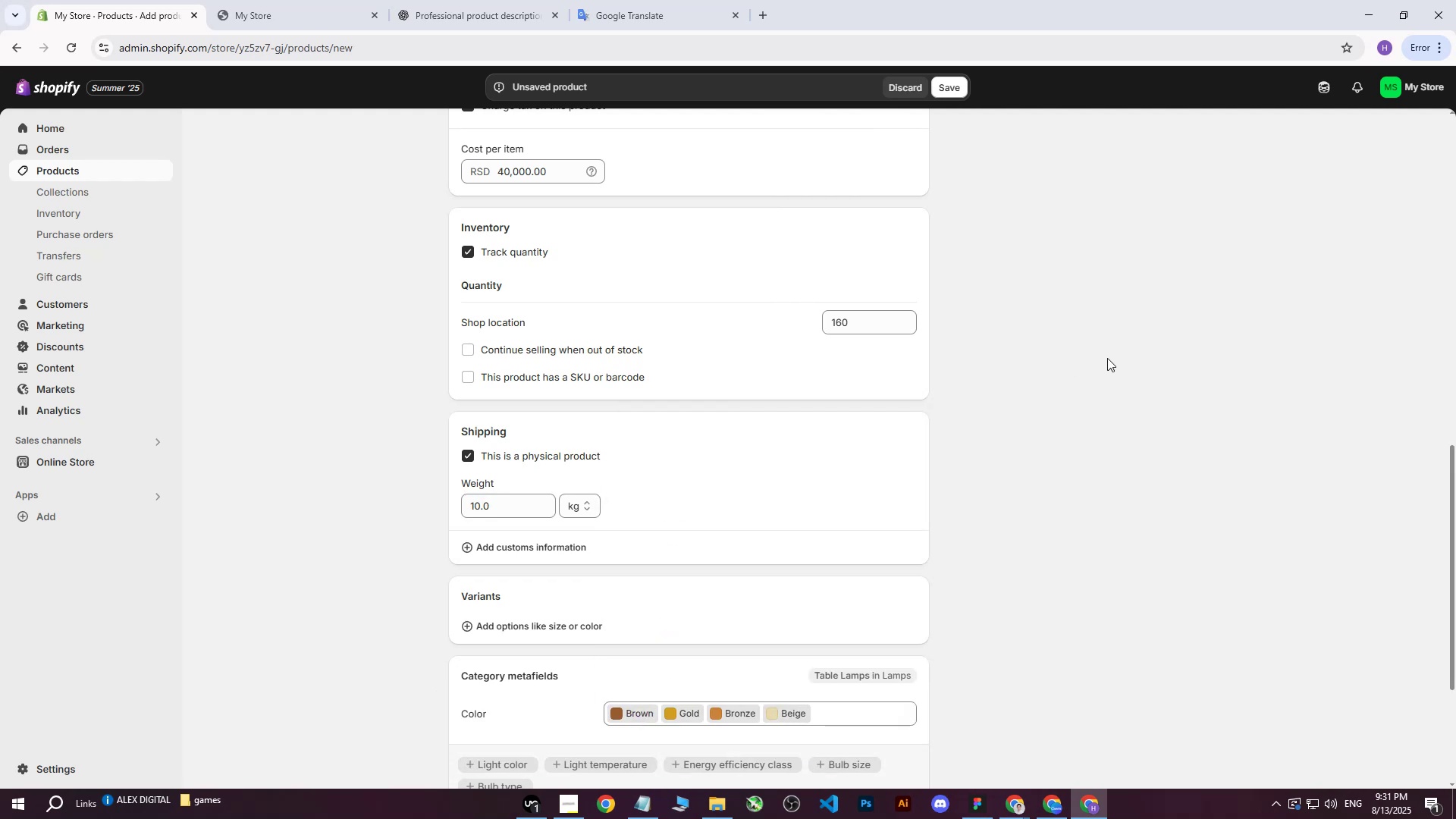 
scroll: coordinate [799, 490], scroll_direction: up, amount: 16.0
 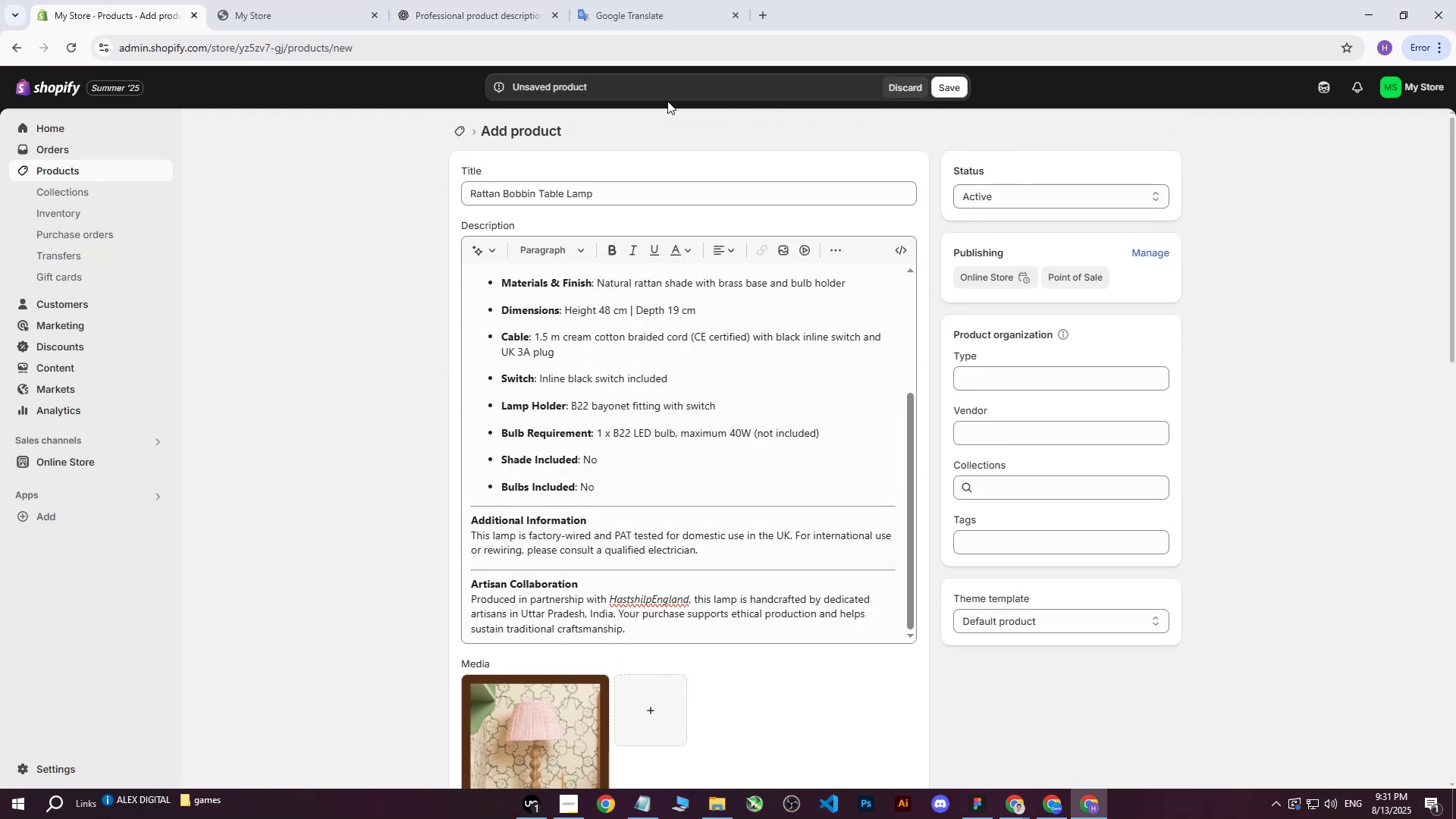 
left_click_drag(start_coordinate=[611, 189], to_coordinate=[376, 199])
 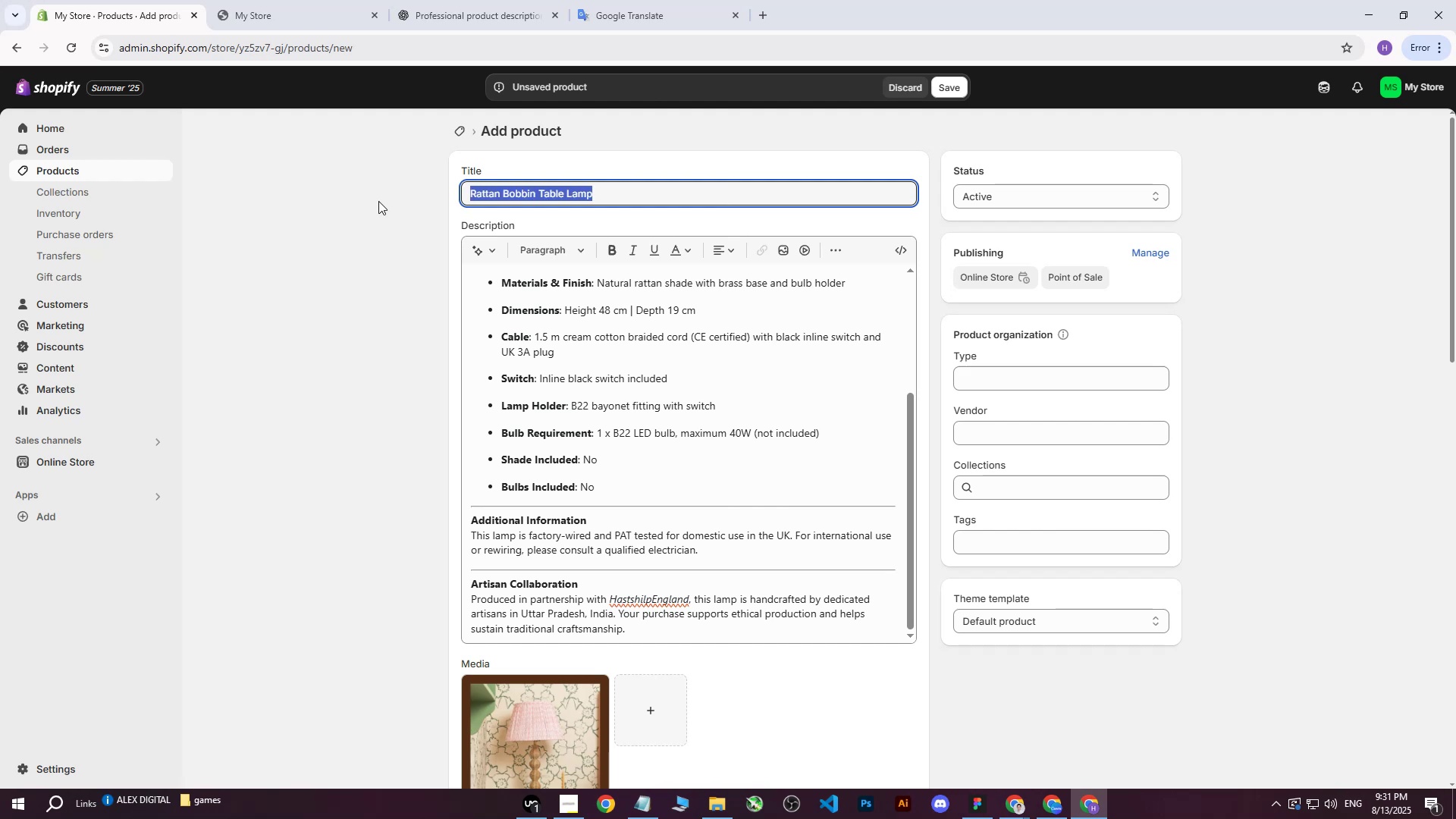 
key(Control+ControlLeft)
 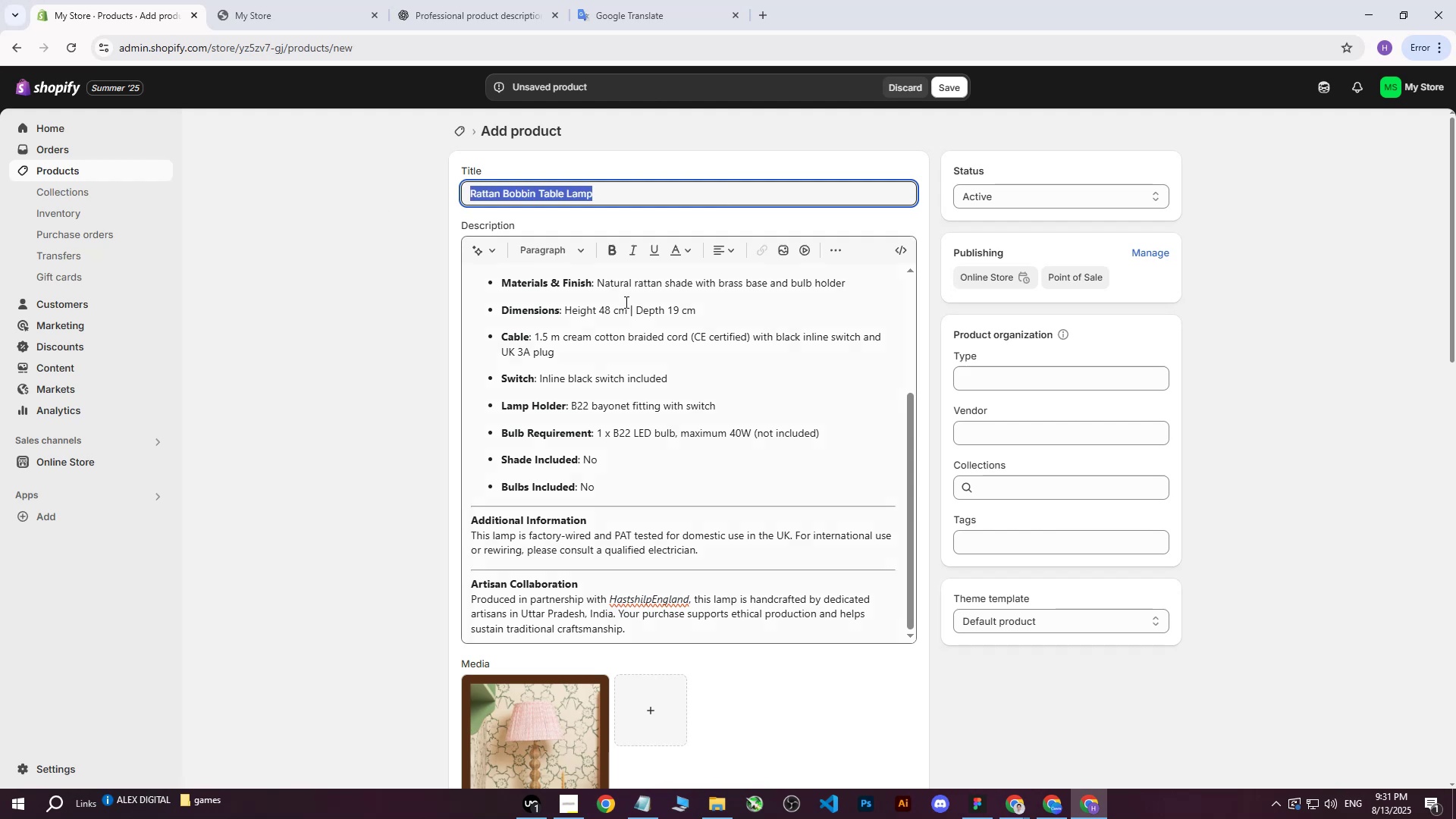 
key(Control+C)
 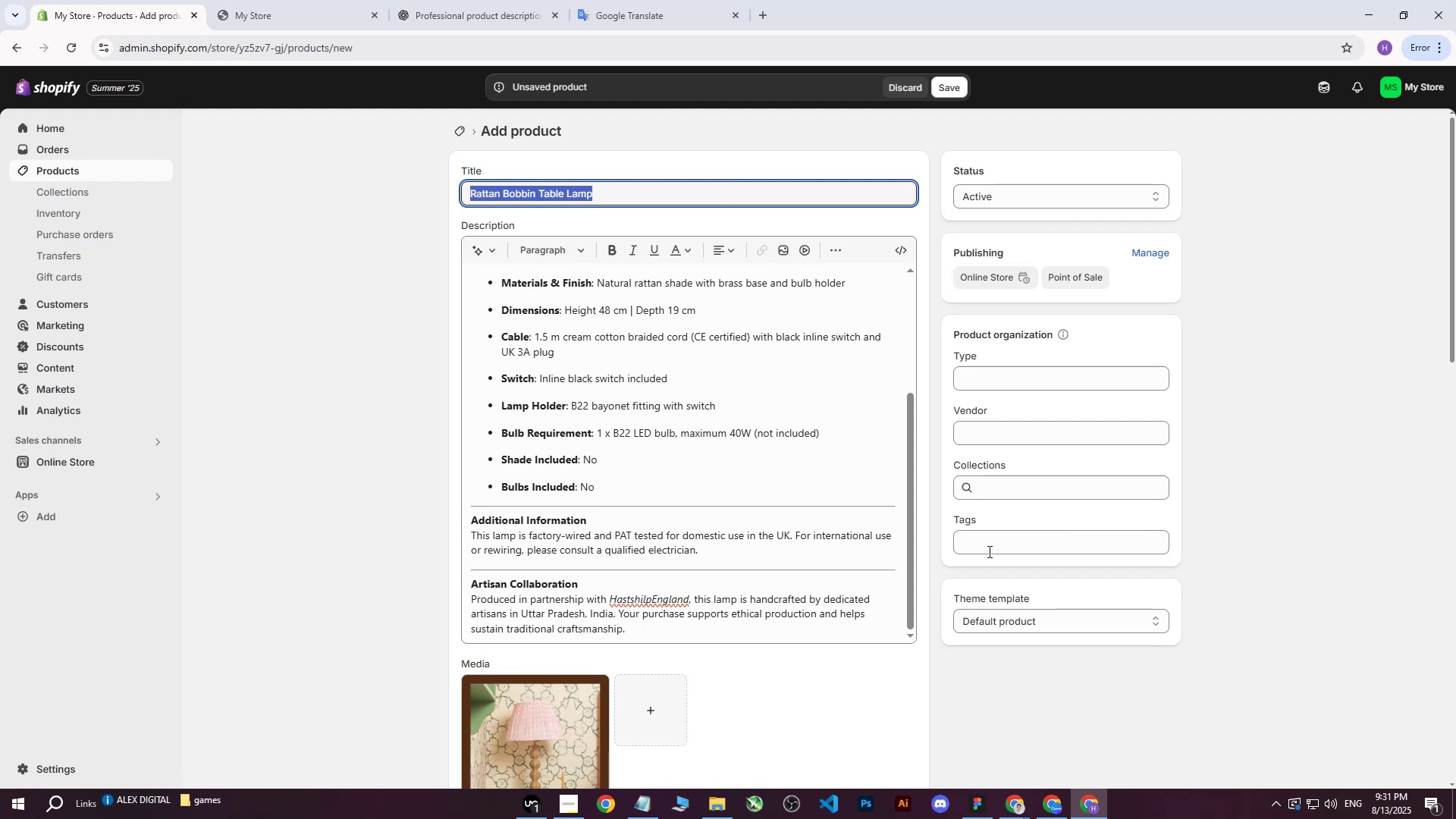 
left_click([990, 544])
 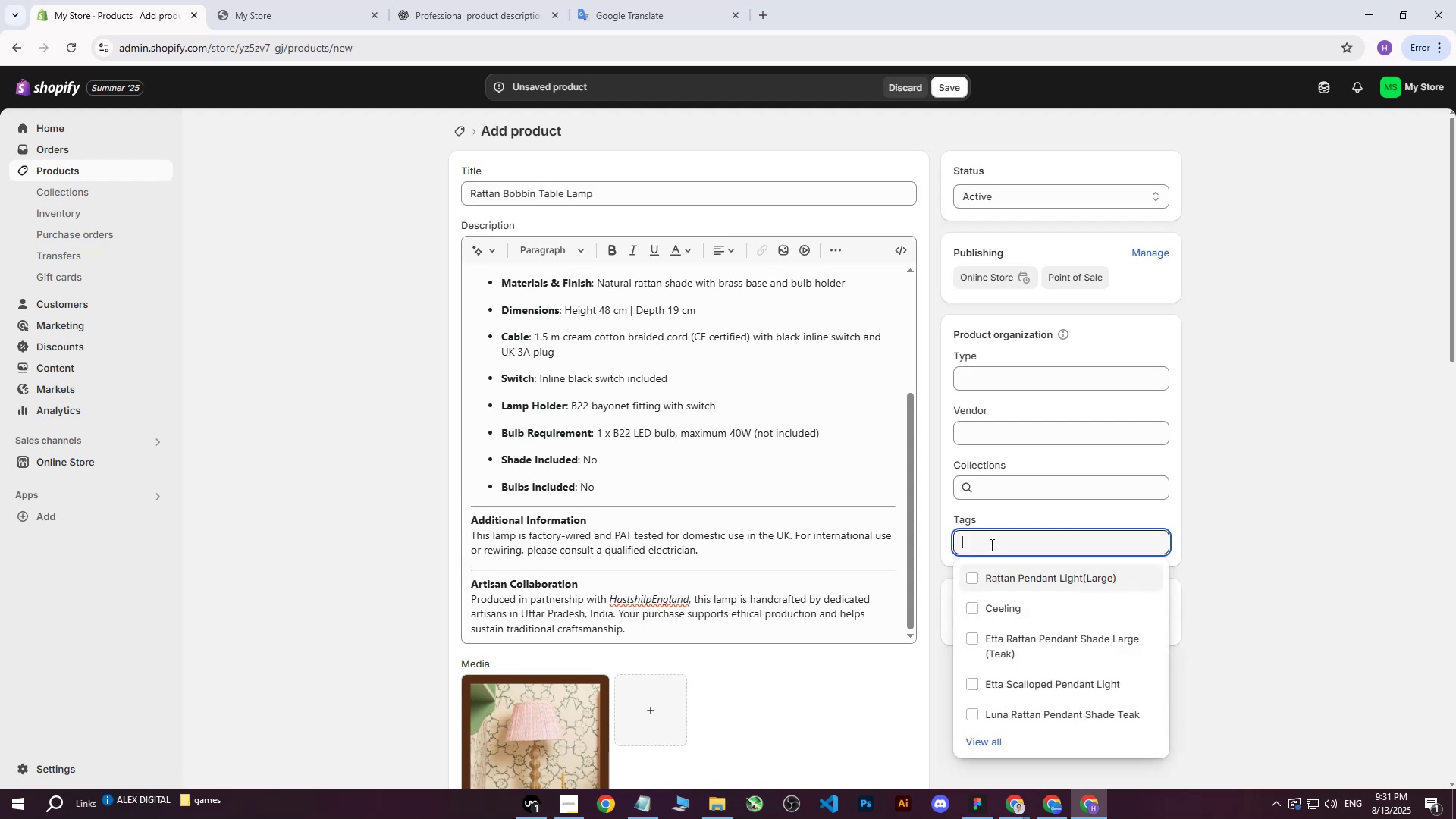 
key(Control+ControlLeft)
 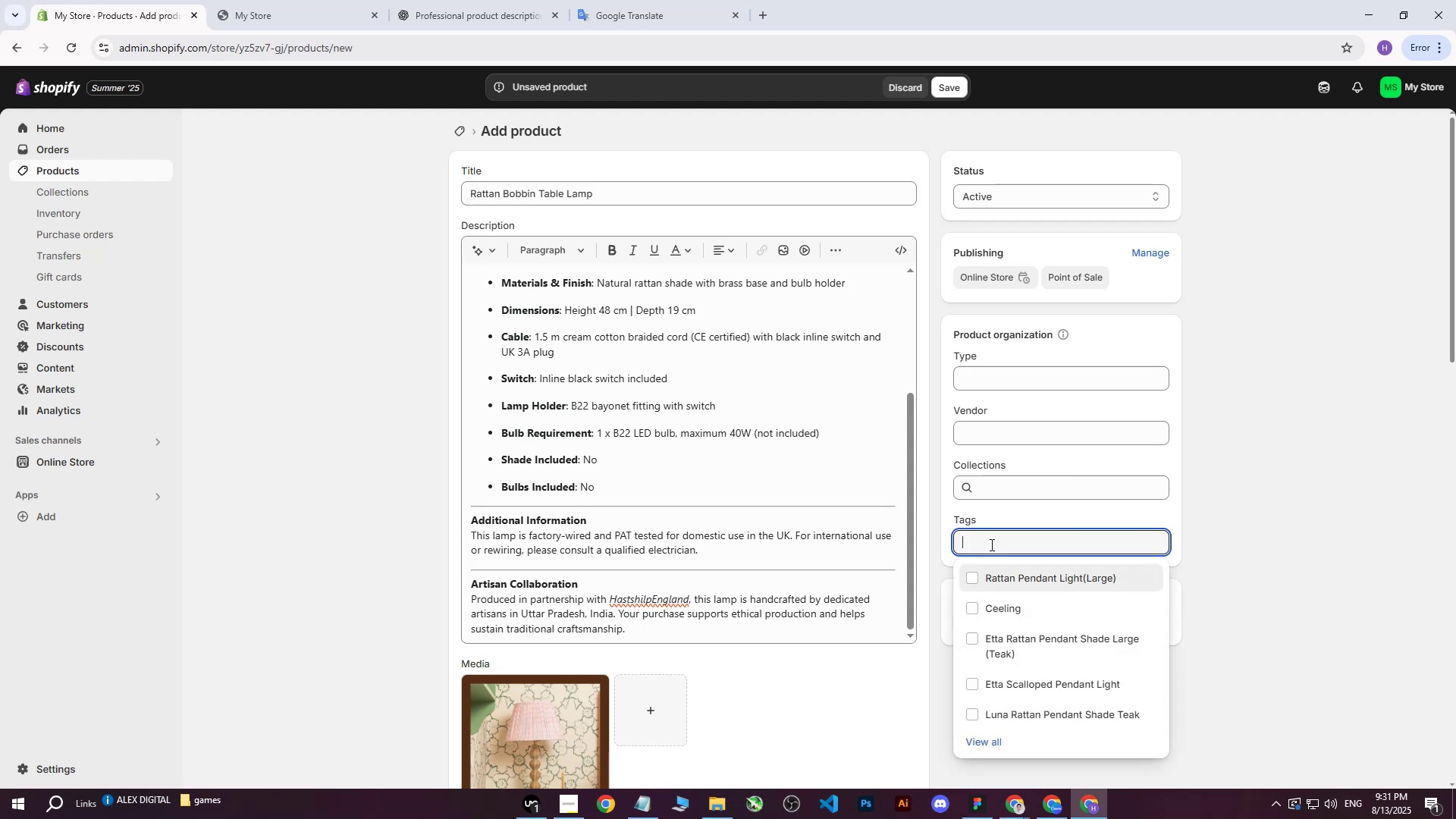 
key(Control+V)
 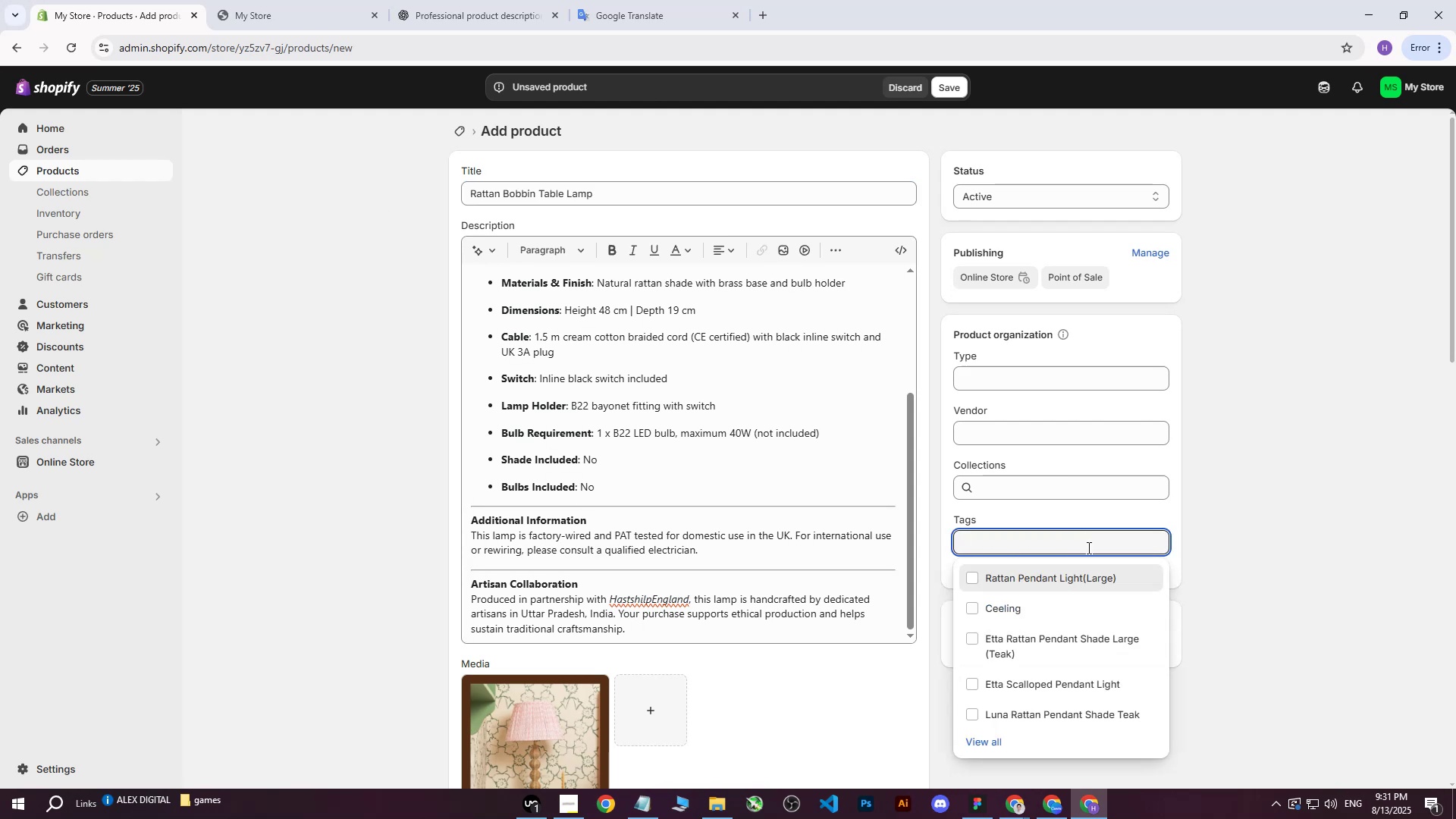 
double_click([1266, 463])
 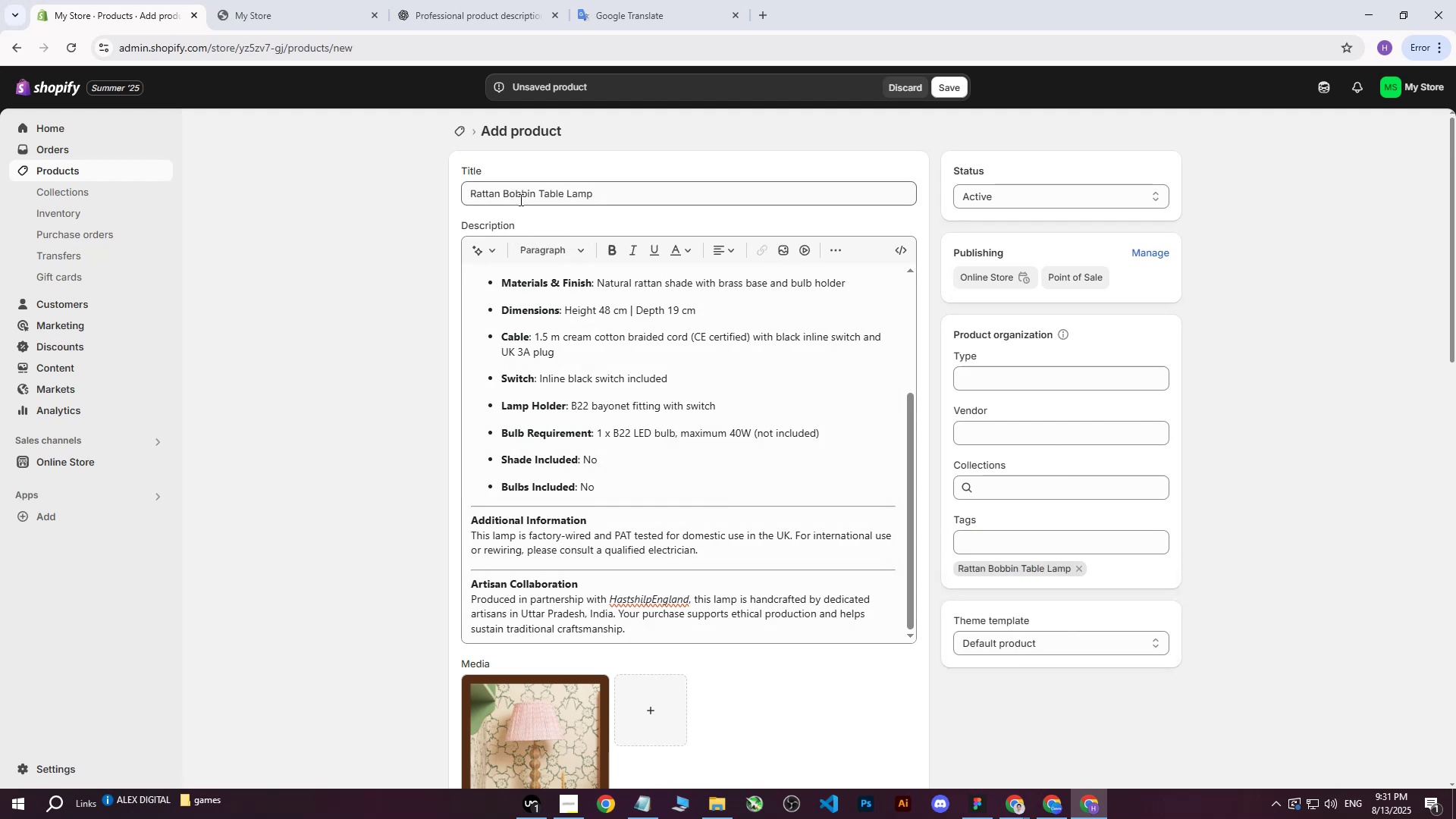 
left_click_drag(start_coordinate=[539, 193], to_coordinate=[607, 196])
 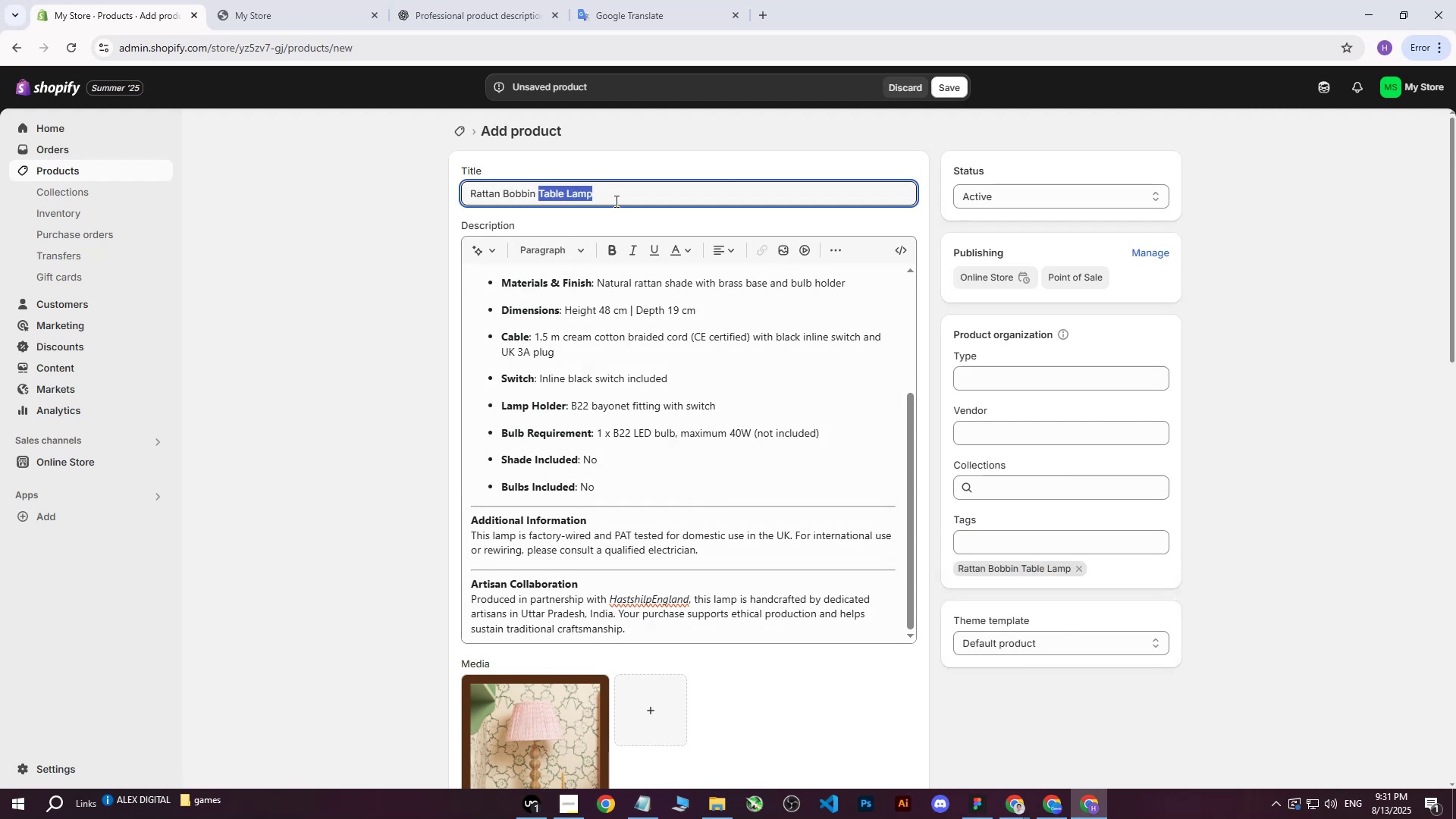 
key(Control+ControlLeft)
 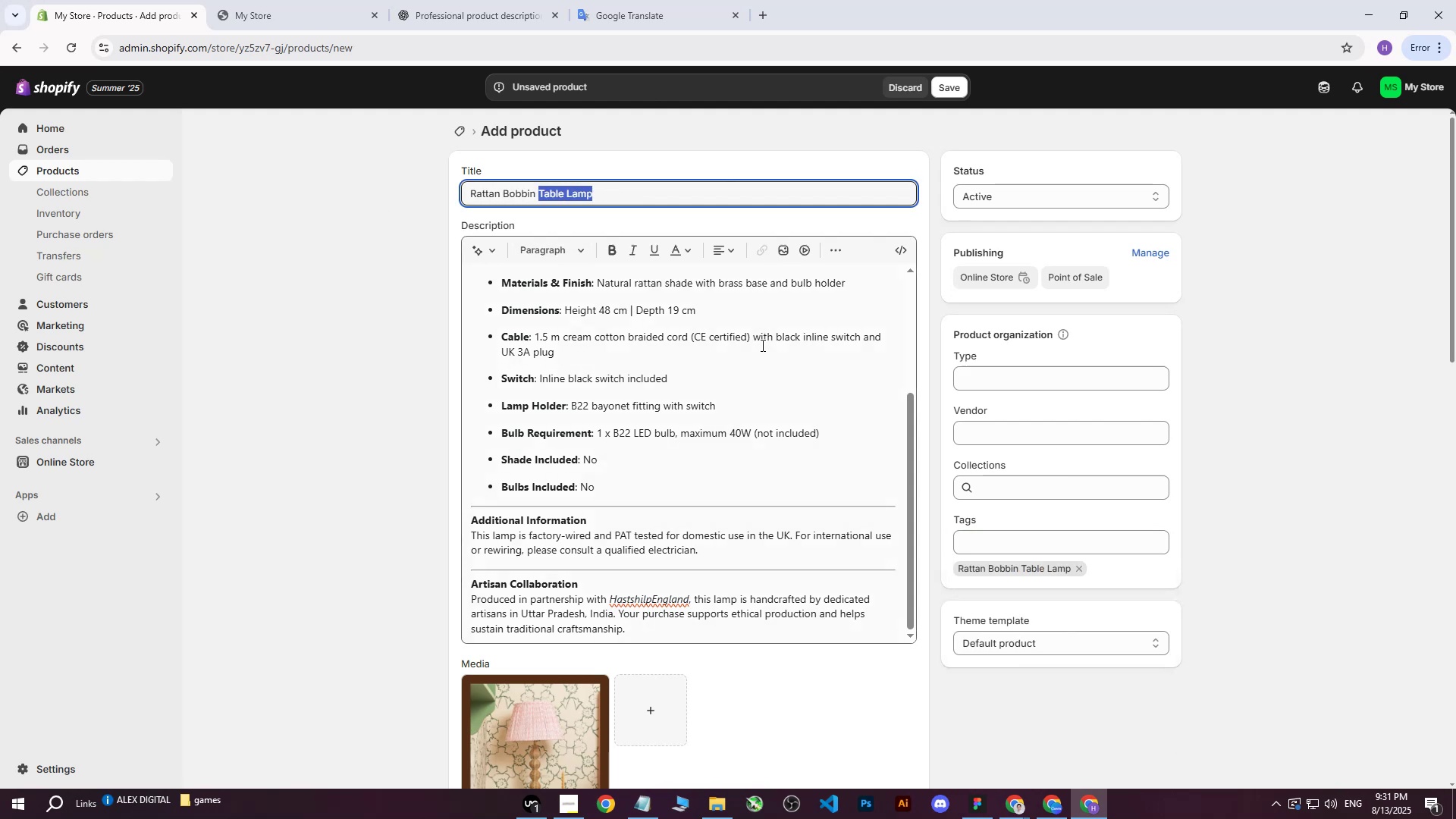 
key(Control+C)
 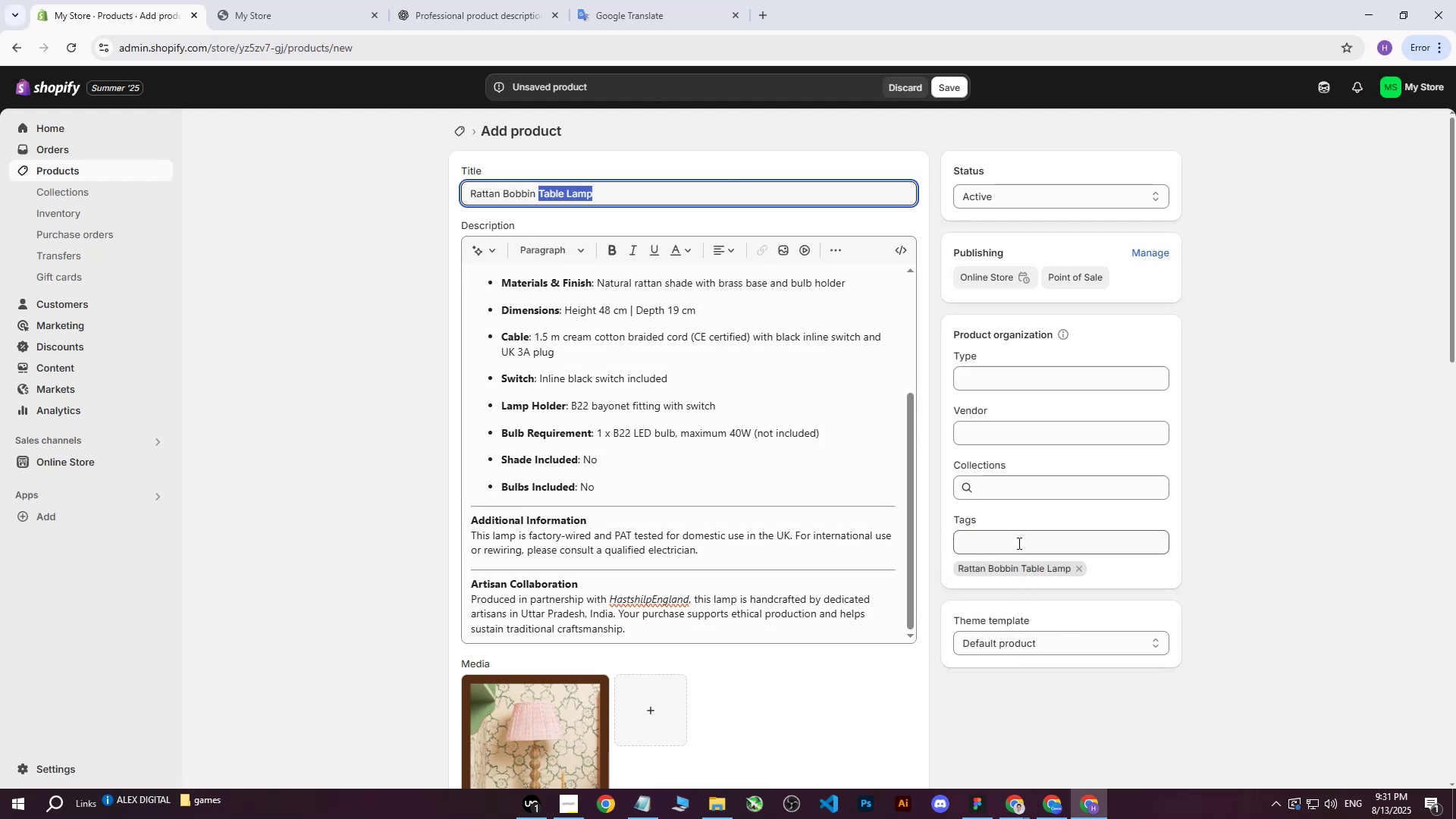 
left_click([1015, 538])
 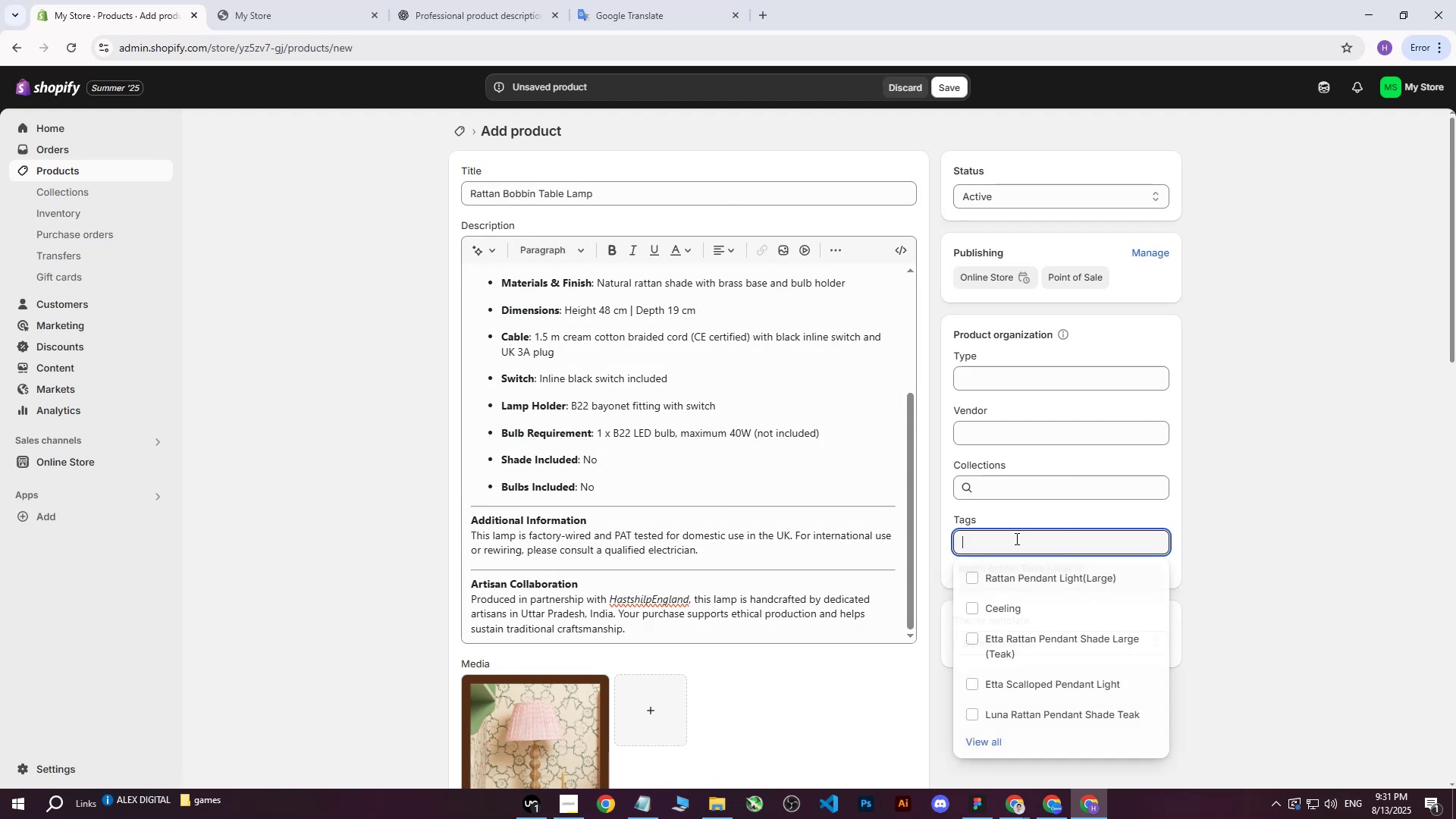 
key(Control+ControlLeft)
 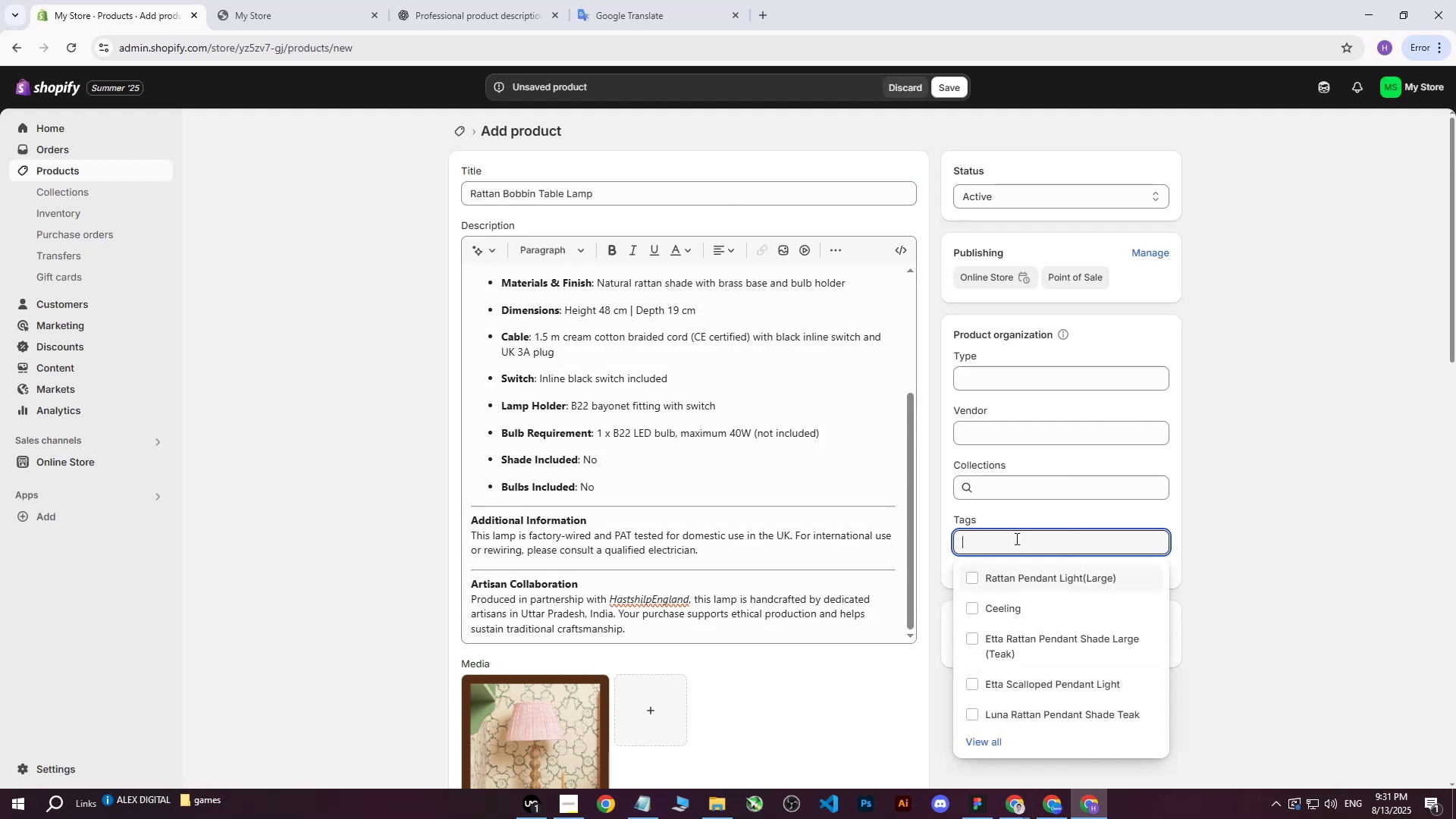 
key(Control+V)
 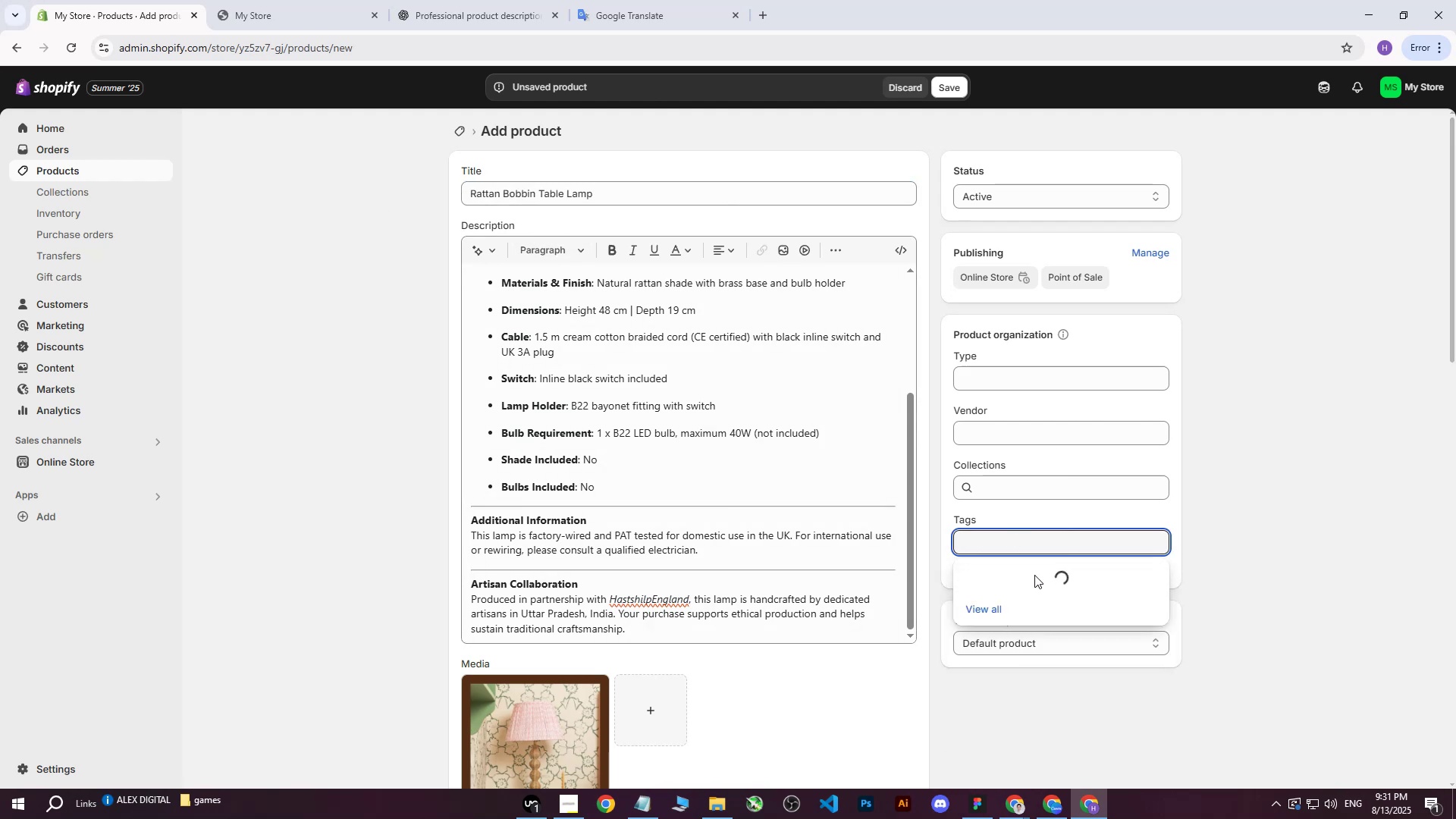 
double_click([1307, 401])
 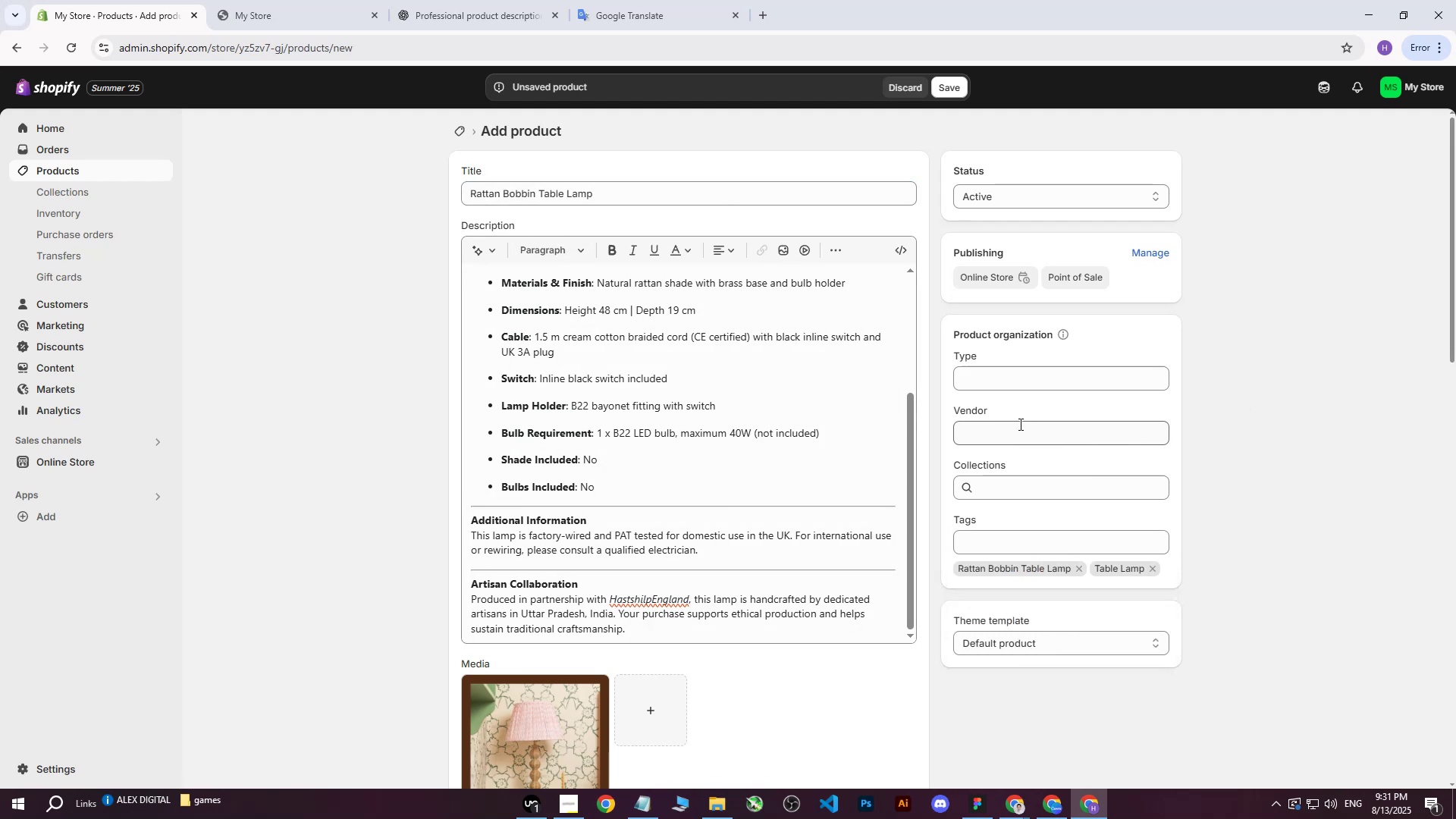 
scroll: coordinate [755, 469], scroll_direction: down, amount: 15.0
 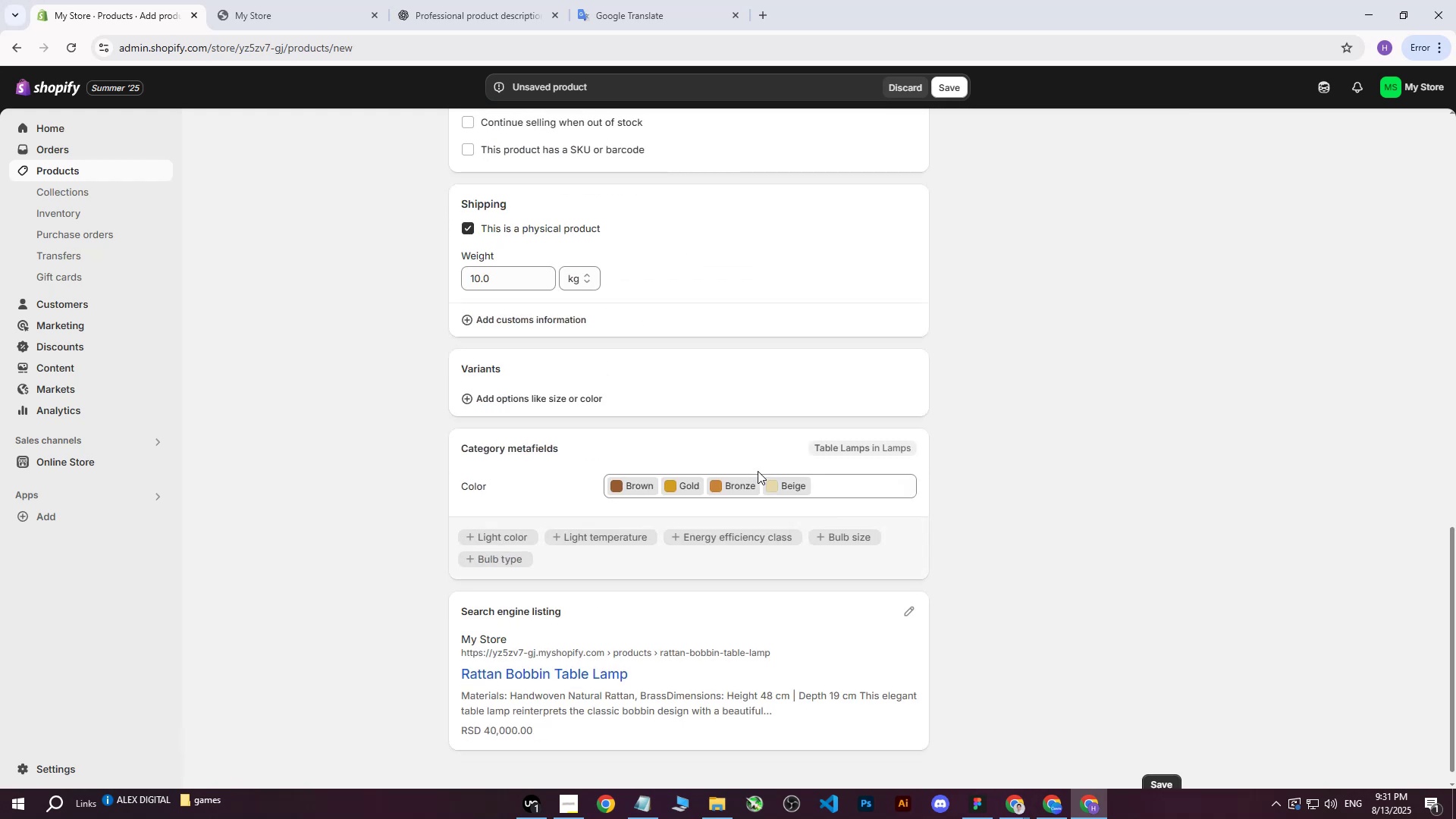 
scroll: coordinate [768, 472], scroll_direction: up, amount: 13.0
 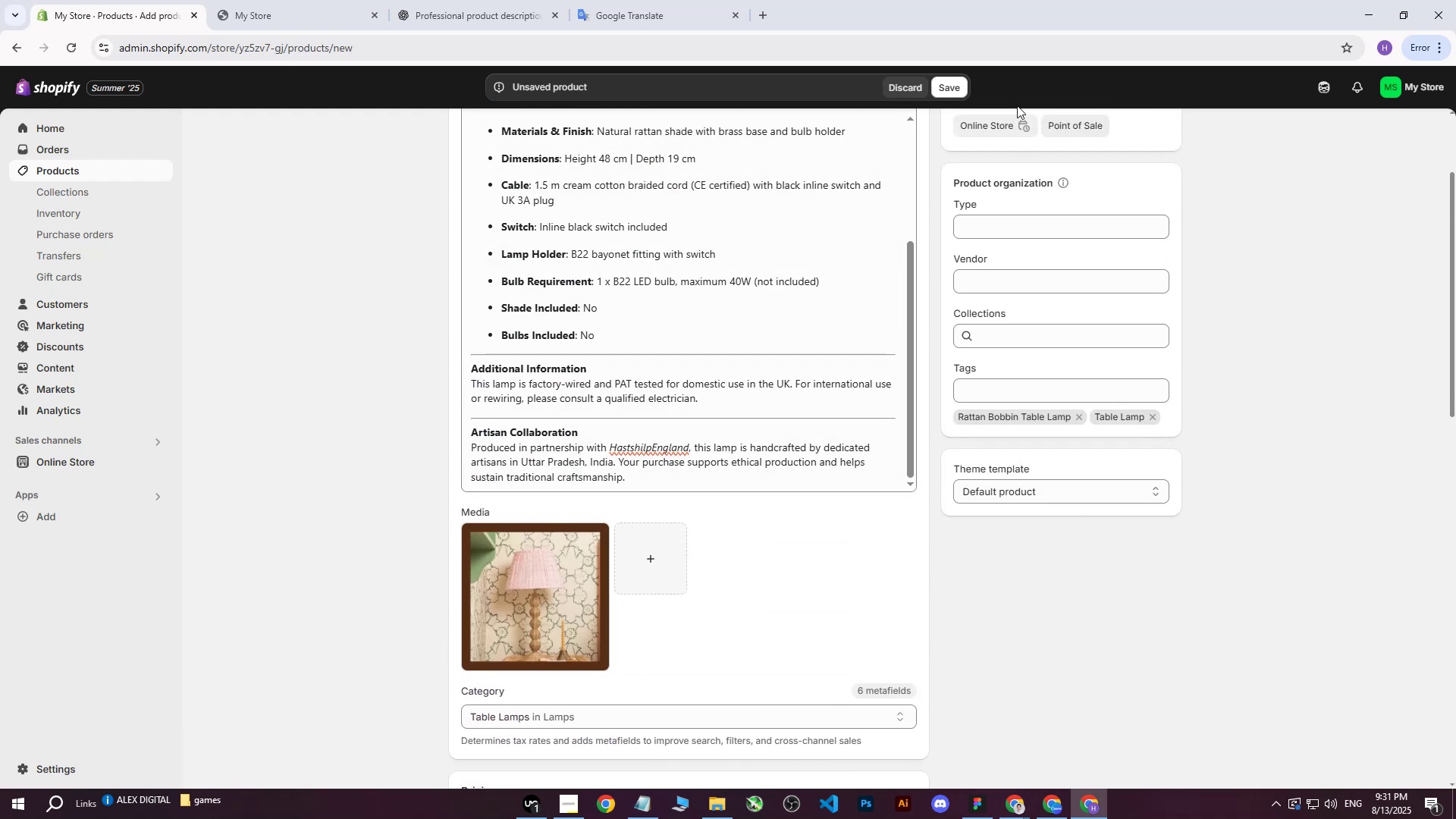 
left_click([958, 86])
 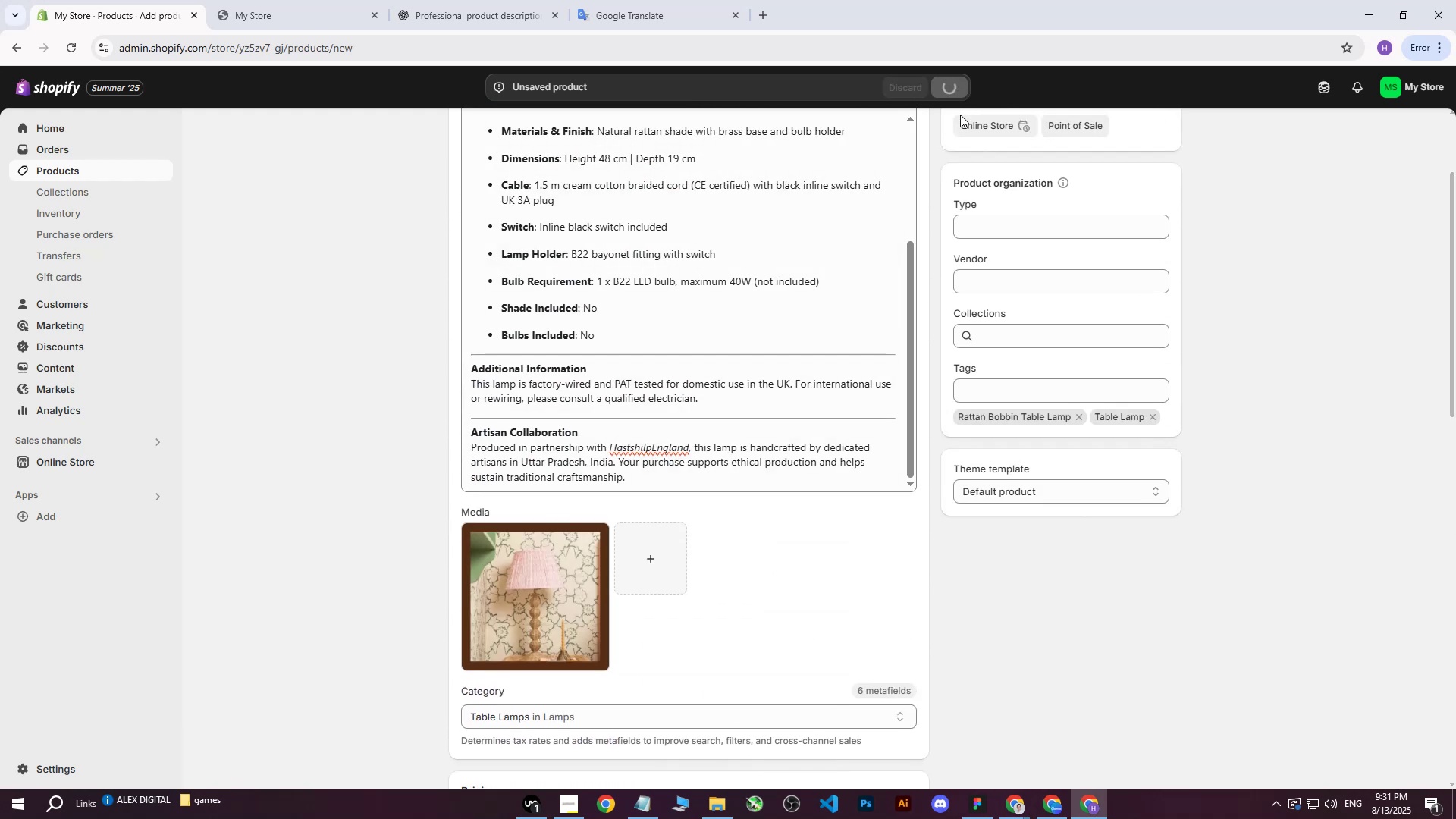 
mouse_move([950, 135])
 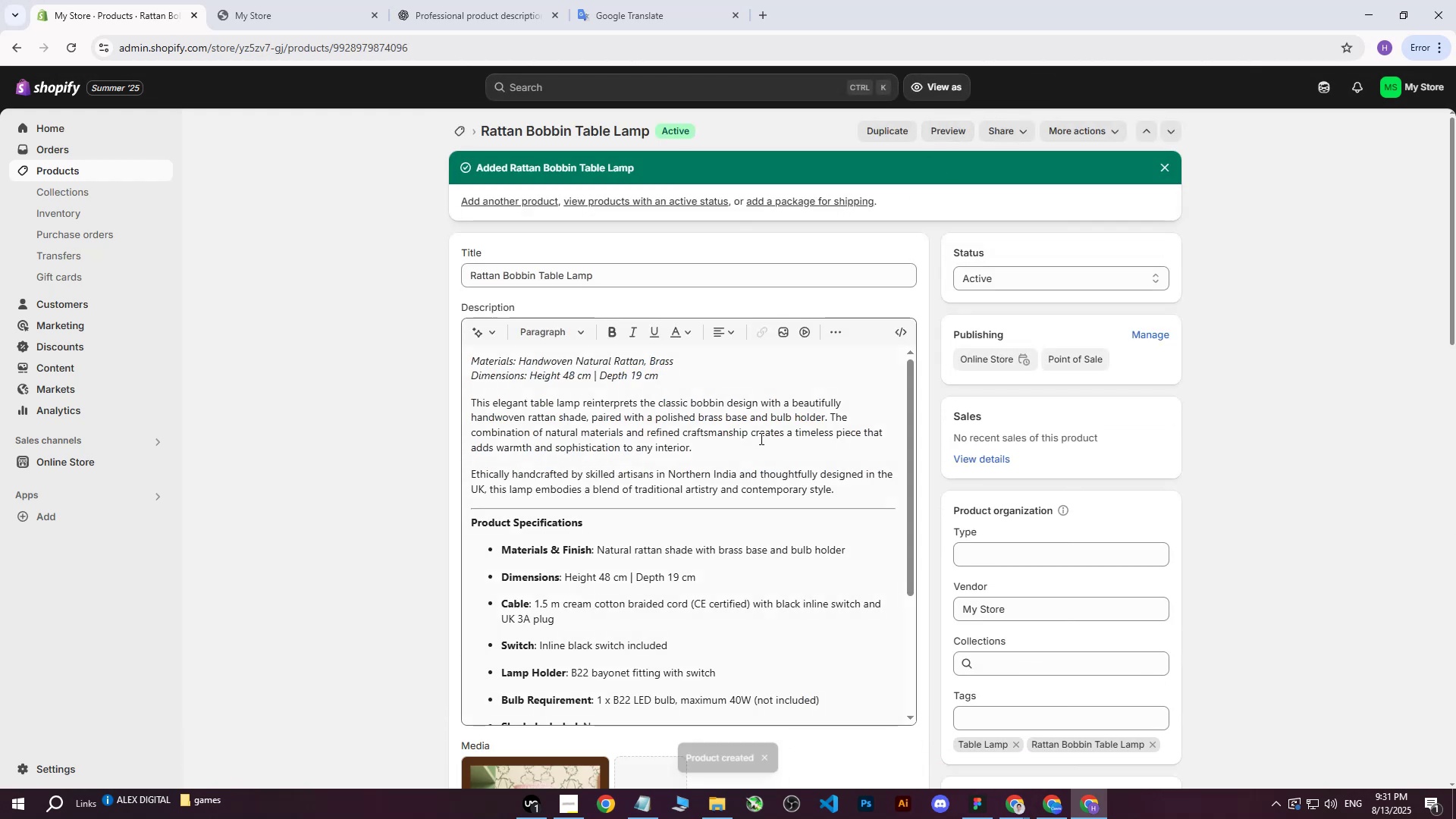 
scroll: coordinate [250, 604], scroll_direction: down, amount: 6.0
 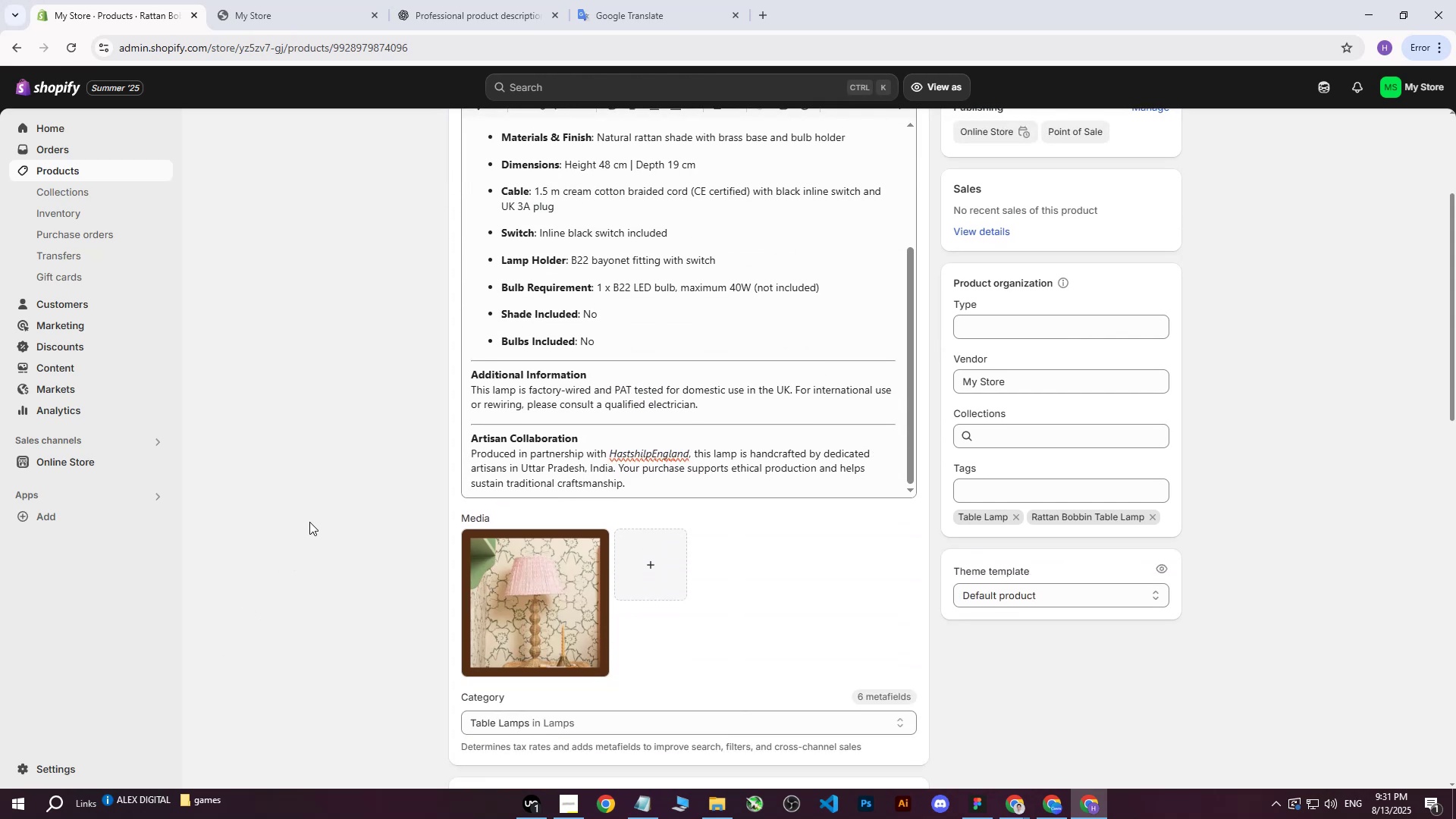 
scroll: coordinate [312, 521], scroll_direction: up, amount: 9.0
 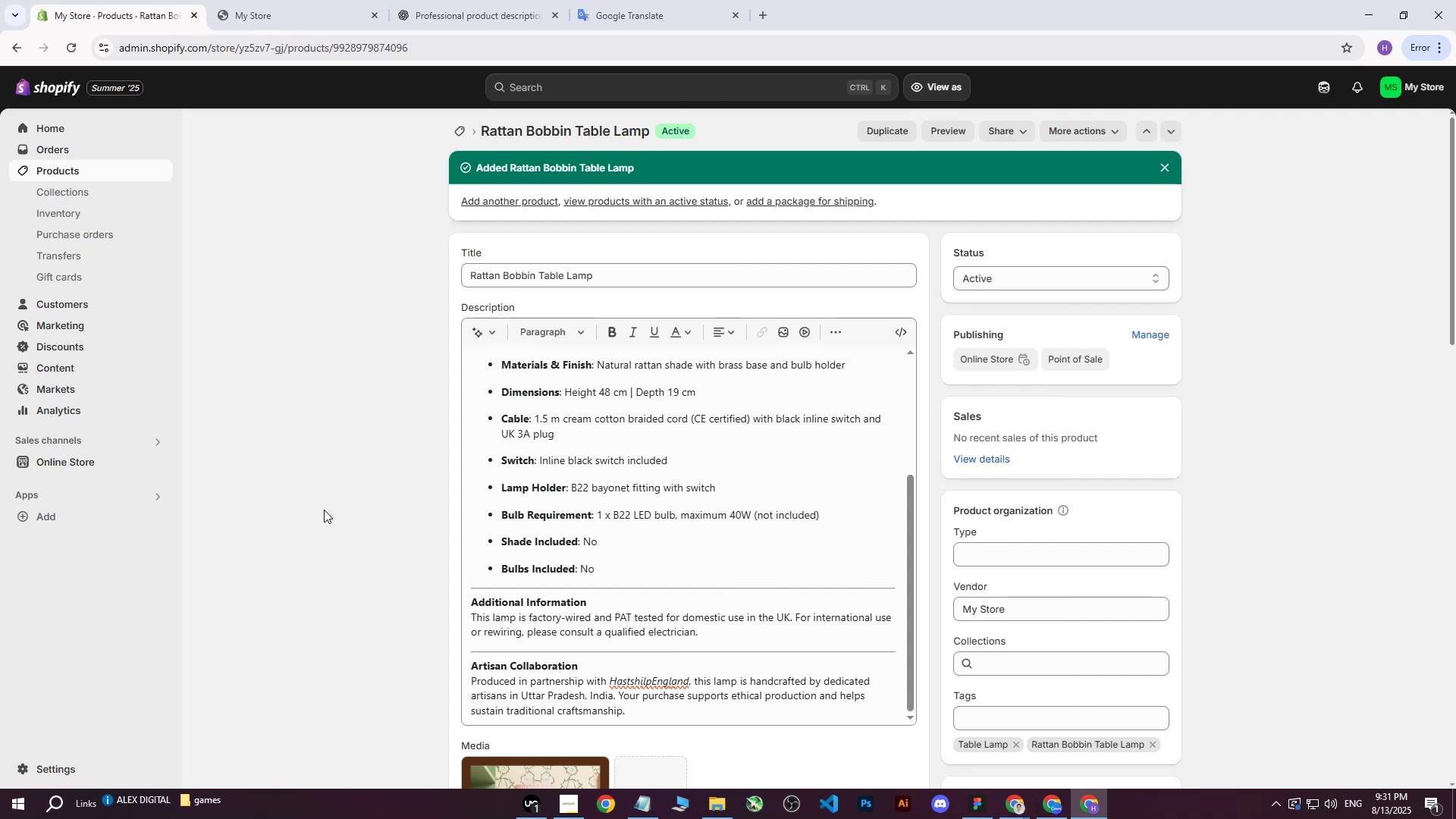 
wait(15.43)
 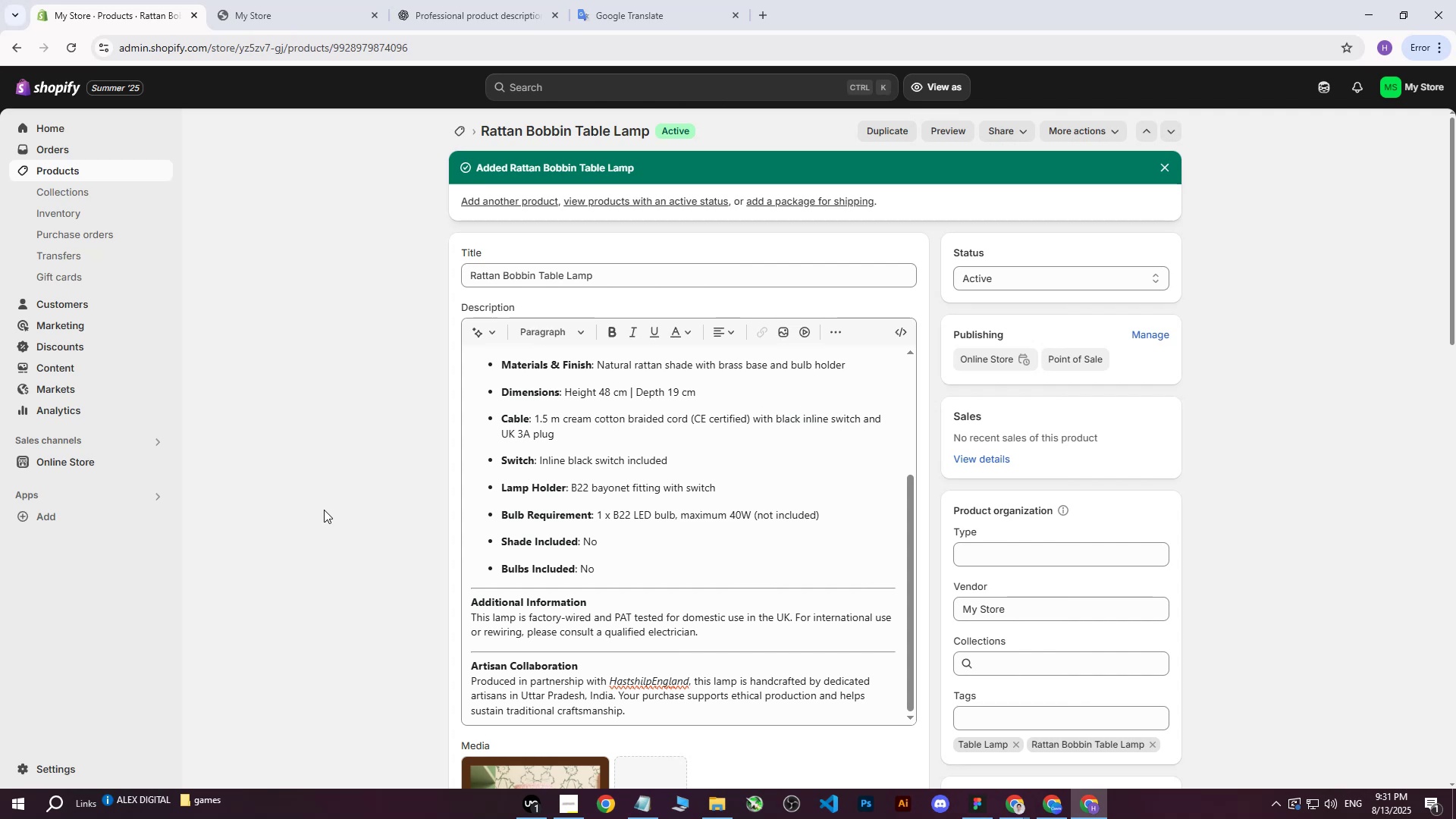 
scroll: coordinate [664, 535], scroll_direction: down, amount: 11.0
 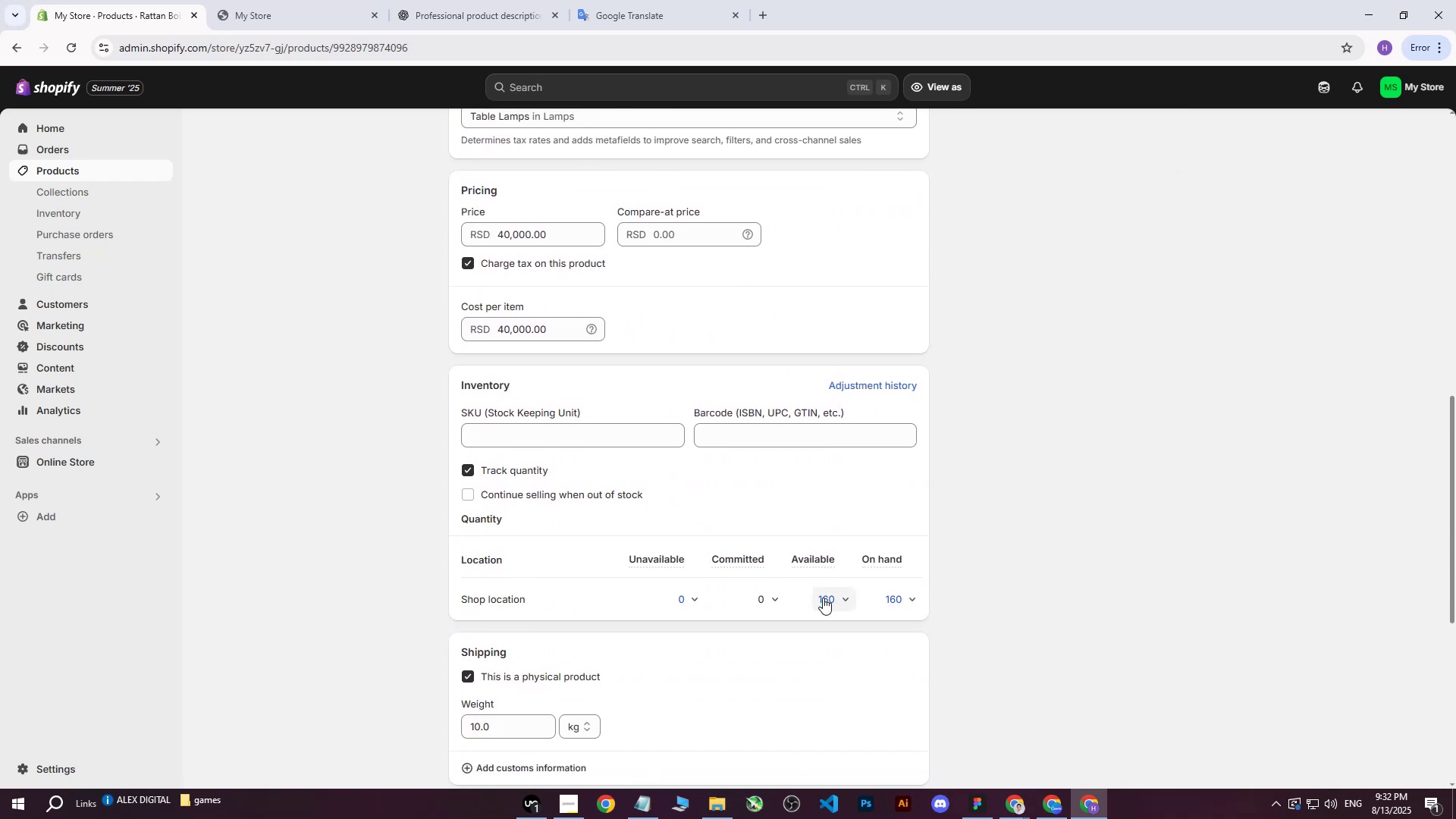 
scroll: coordinate [1028, 604], scroll_direction: up, amount: 16.0
 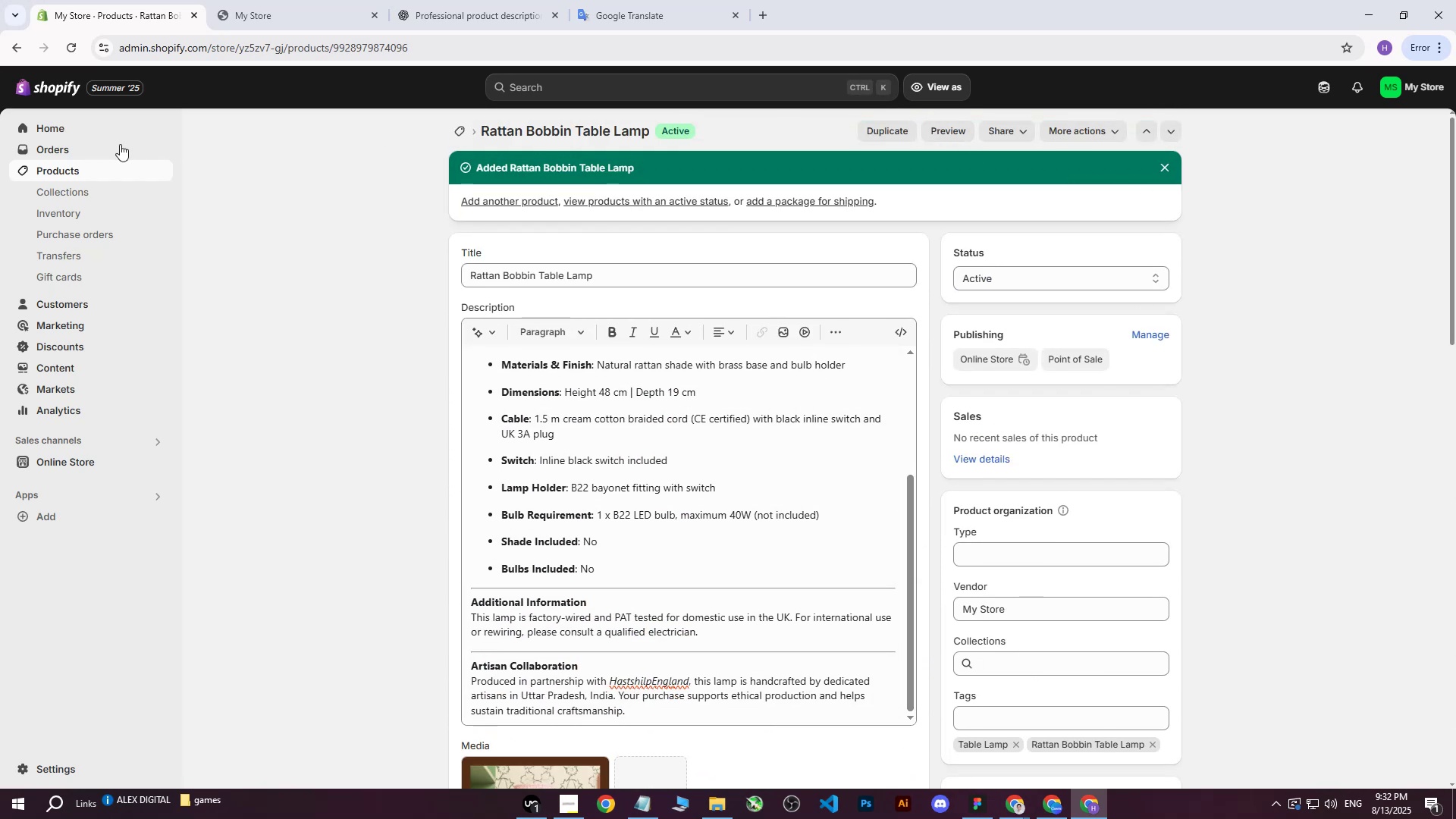 
left_click([74, 162])
 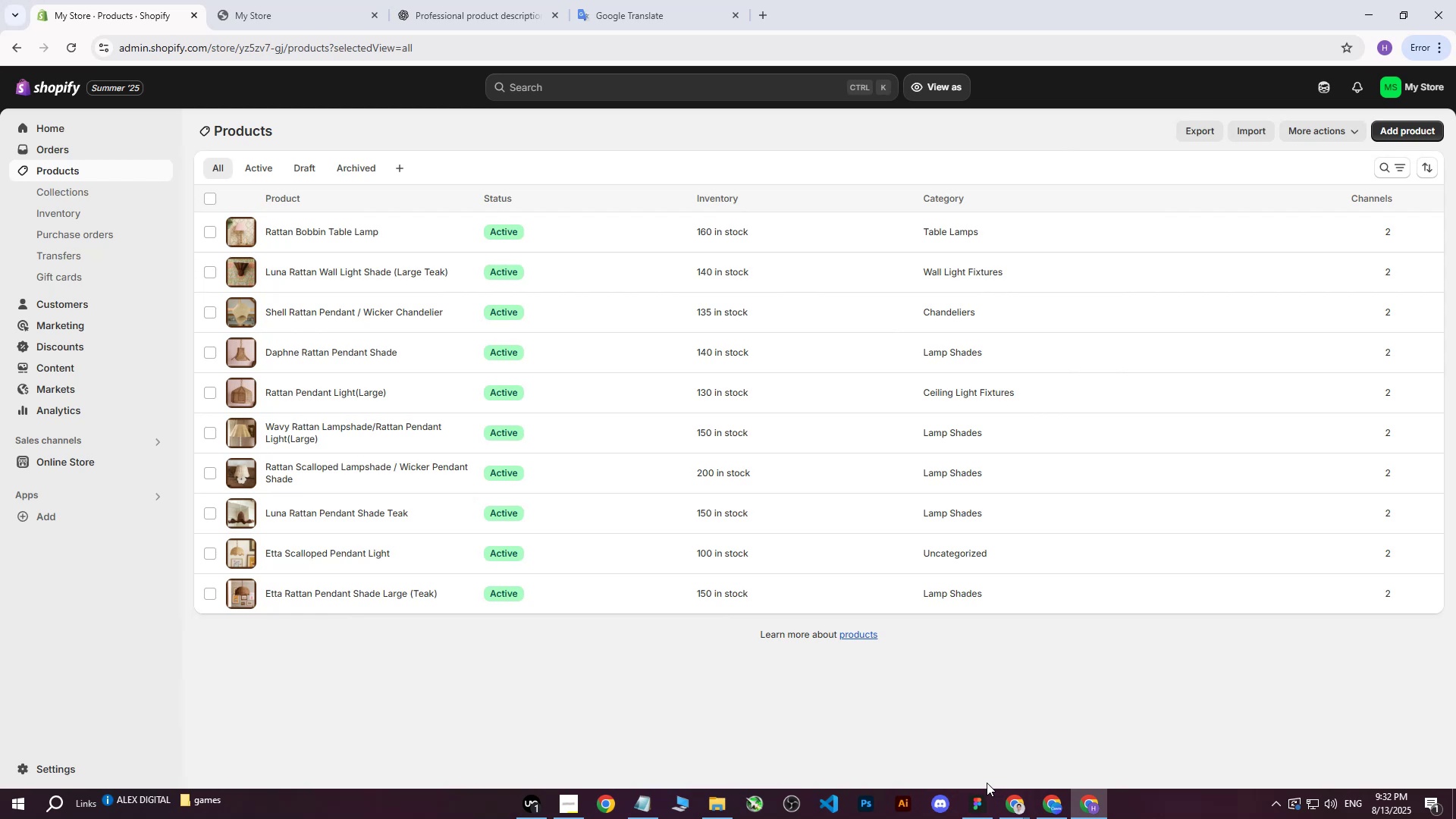 
wait(16.98)
 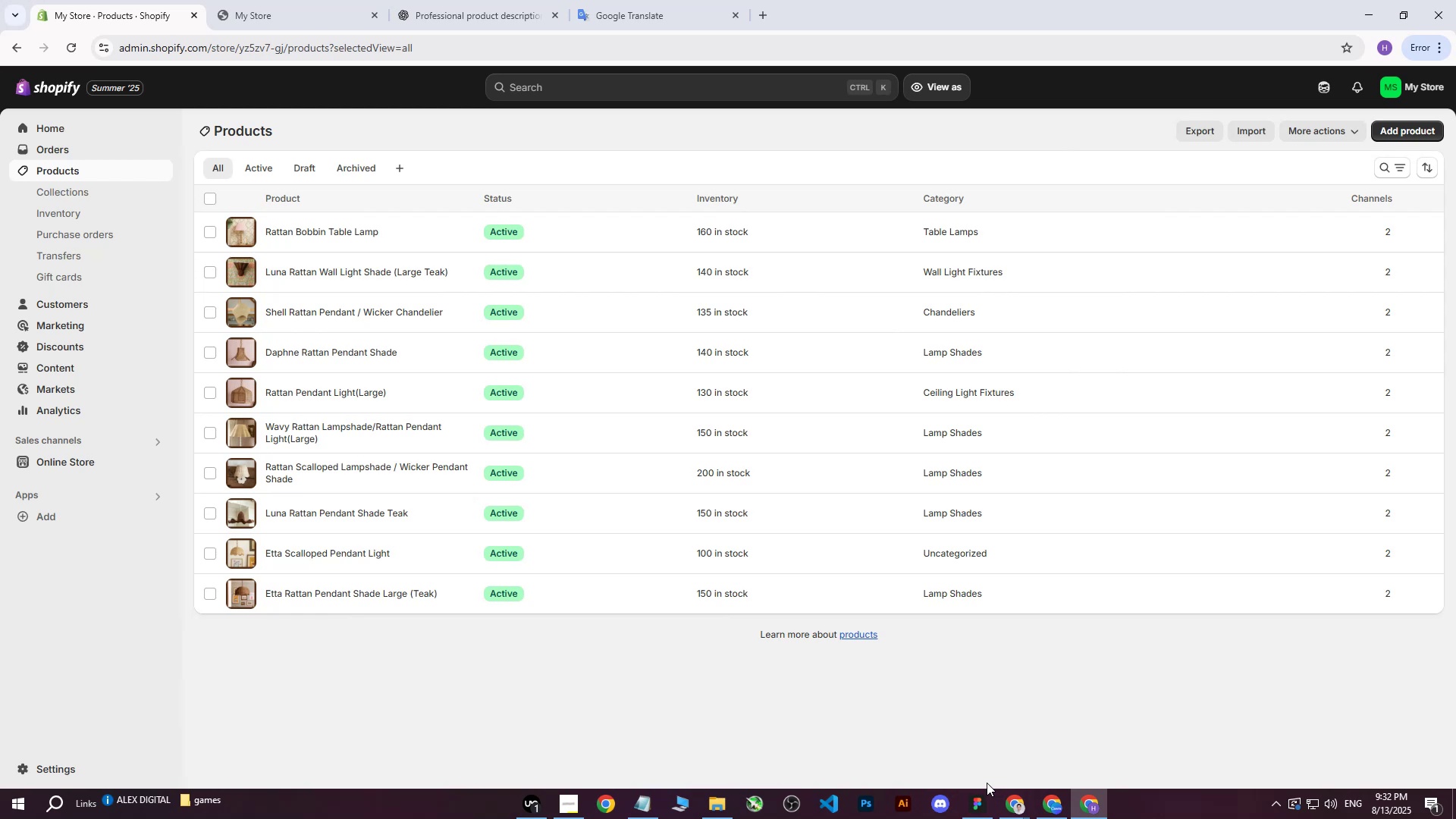 
scroll: coordinate [943, 782], scroll_direction: down, amount: 1.0
 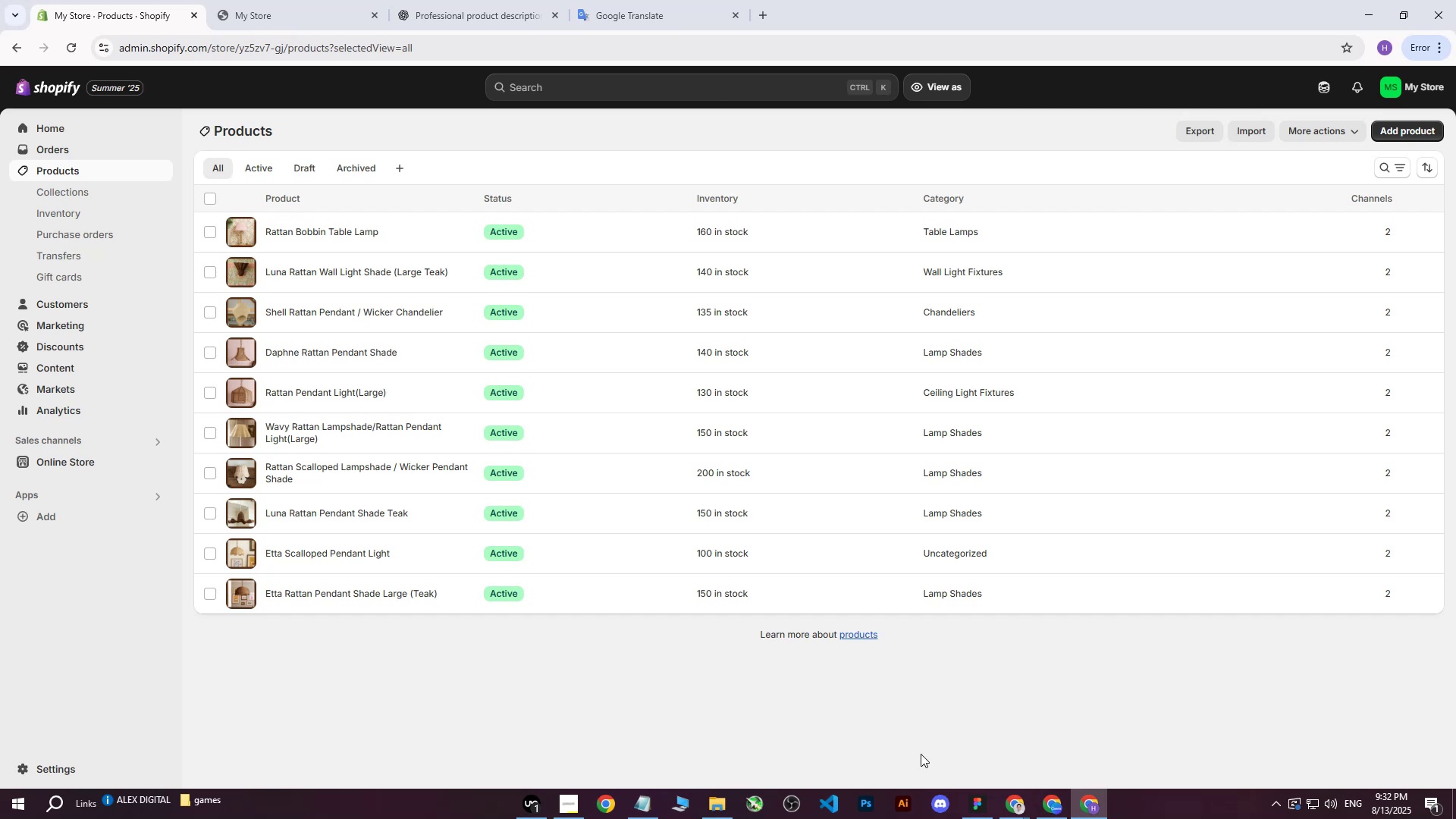 
wait(26.19)
 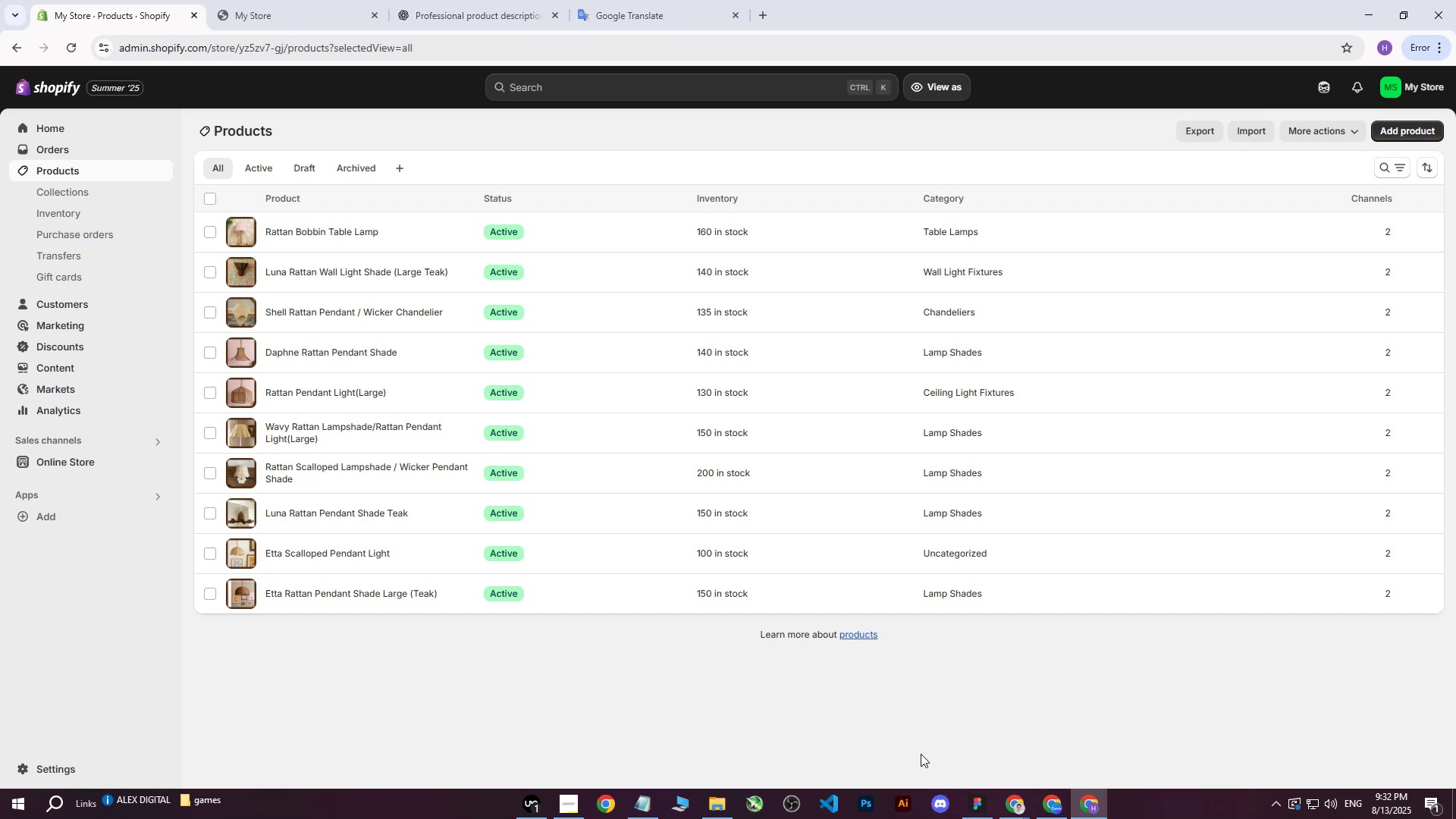 
left_click([1393, 130])
 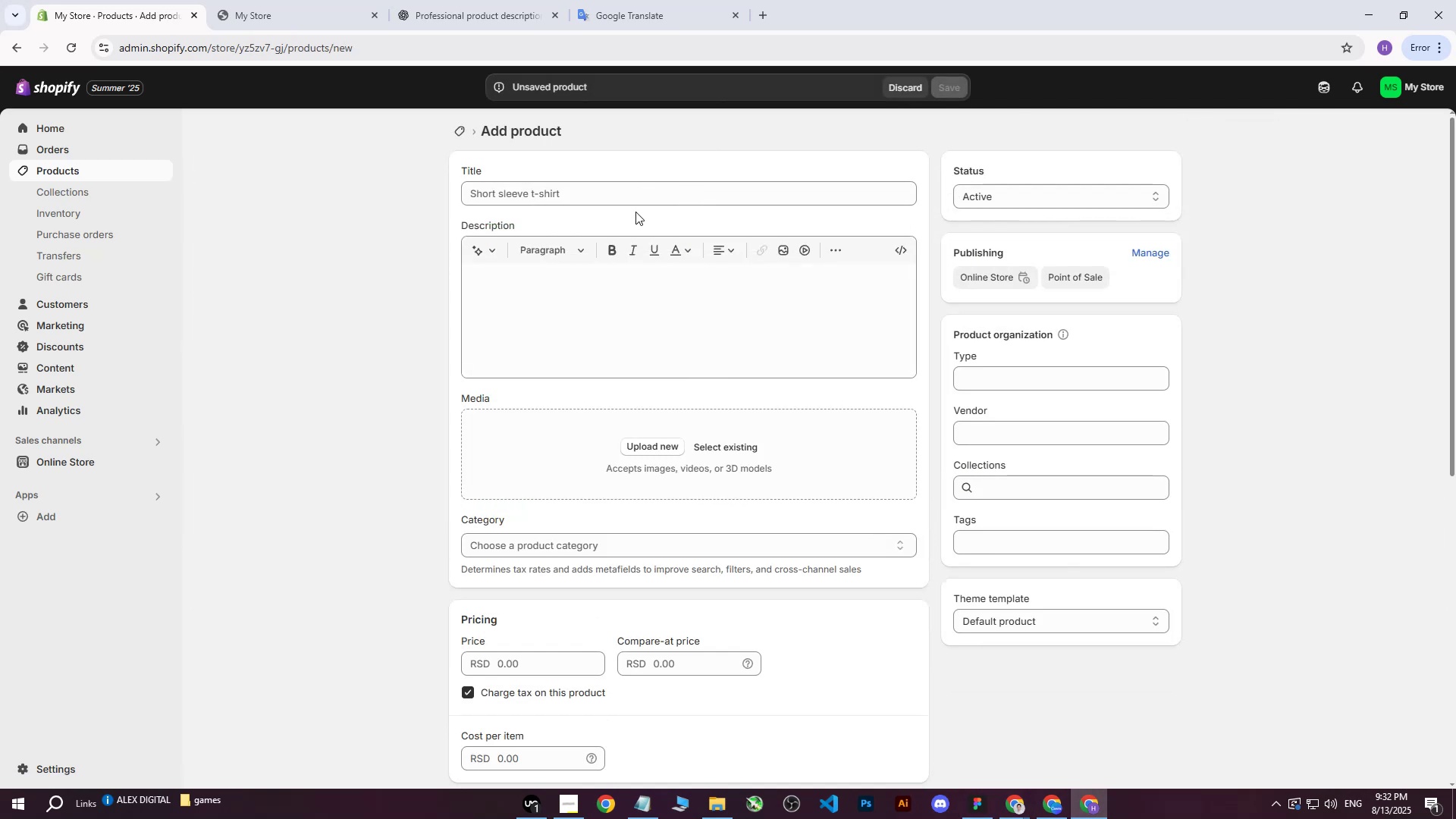 
left_click([259, 0])
 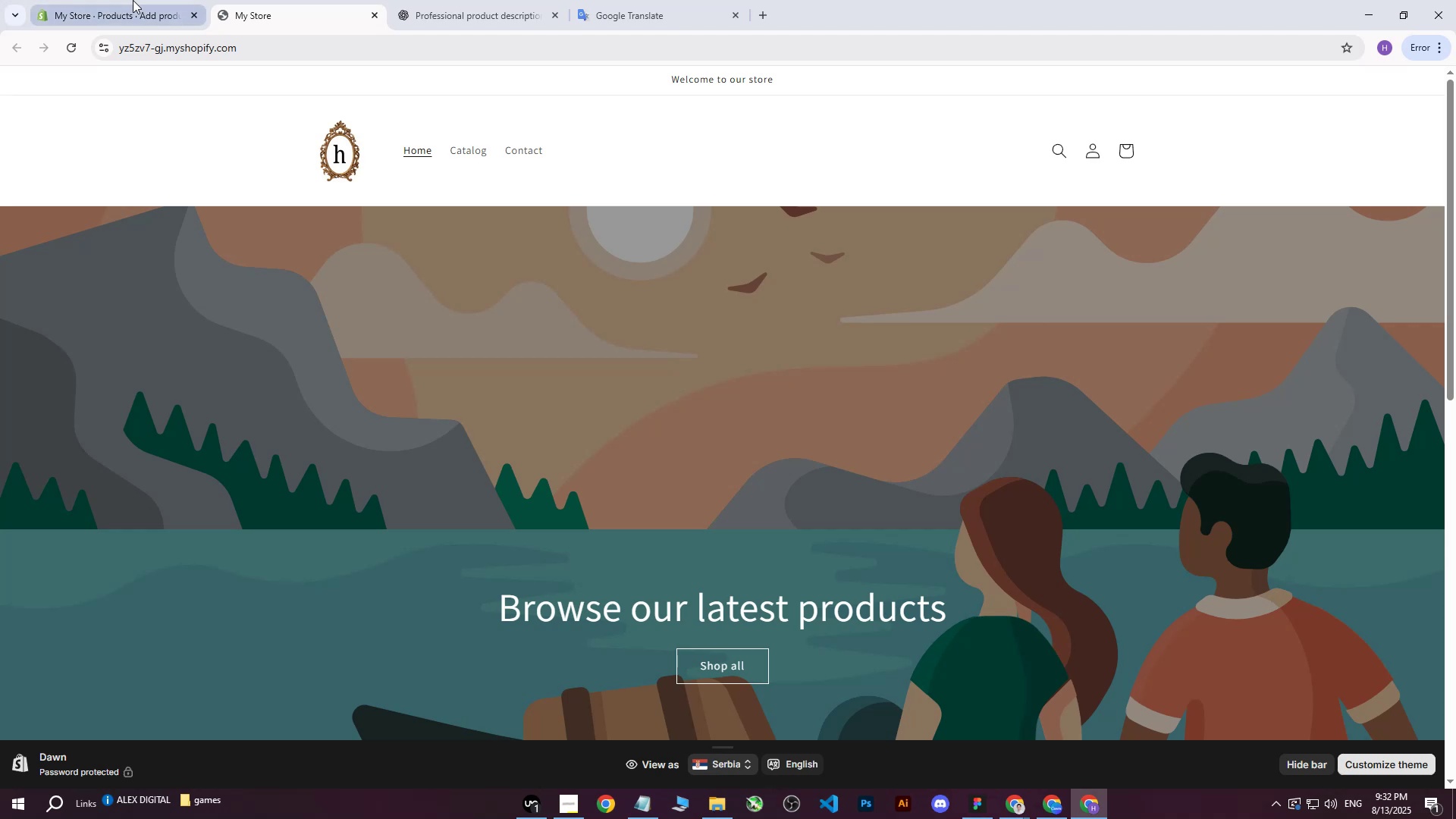 
double_click([133, 0])
 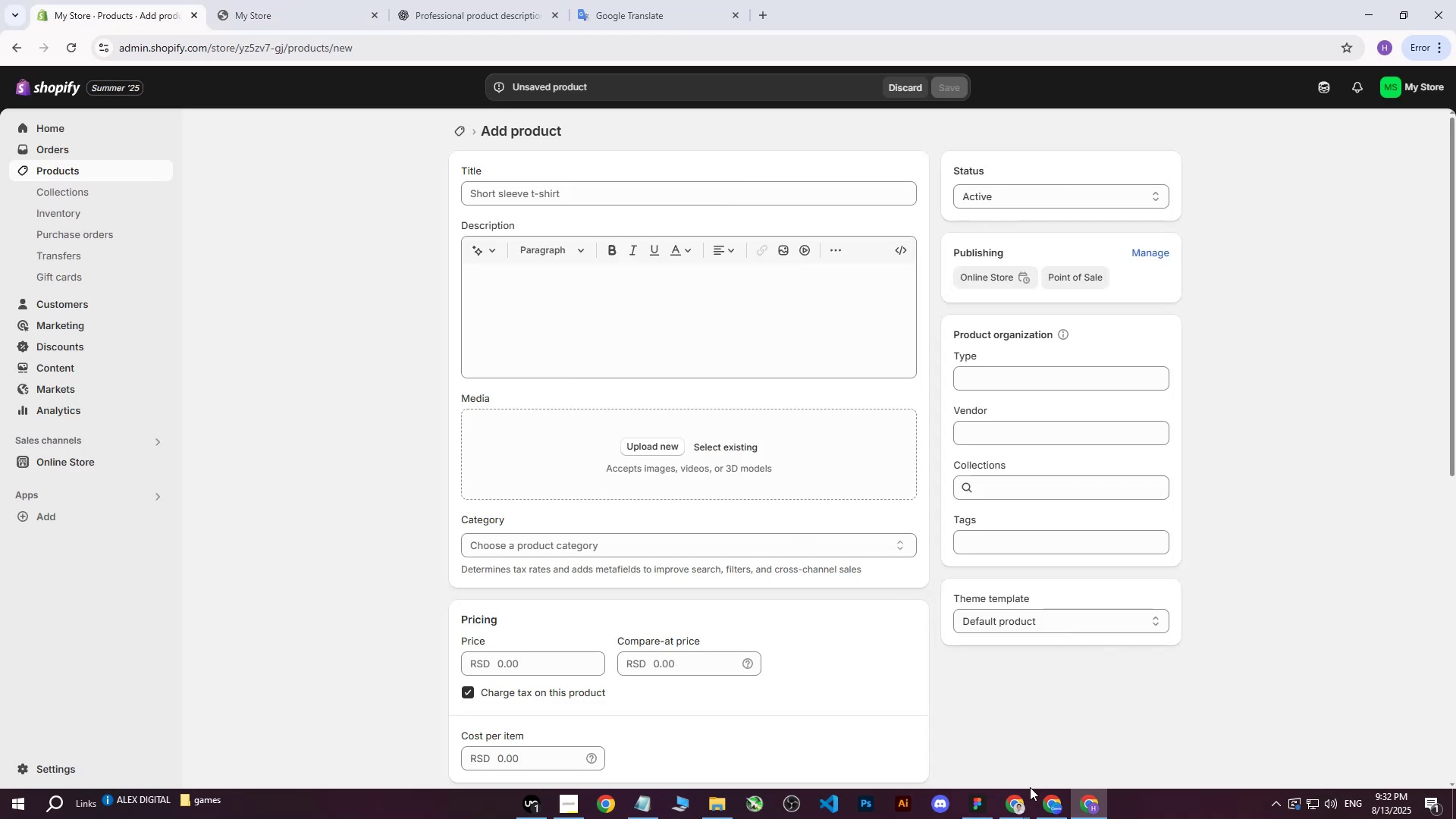 
left_click([1055, 818])
 